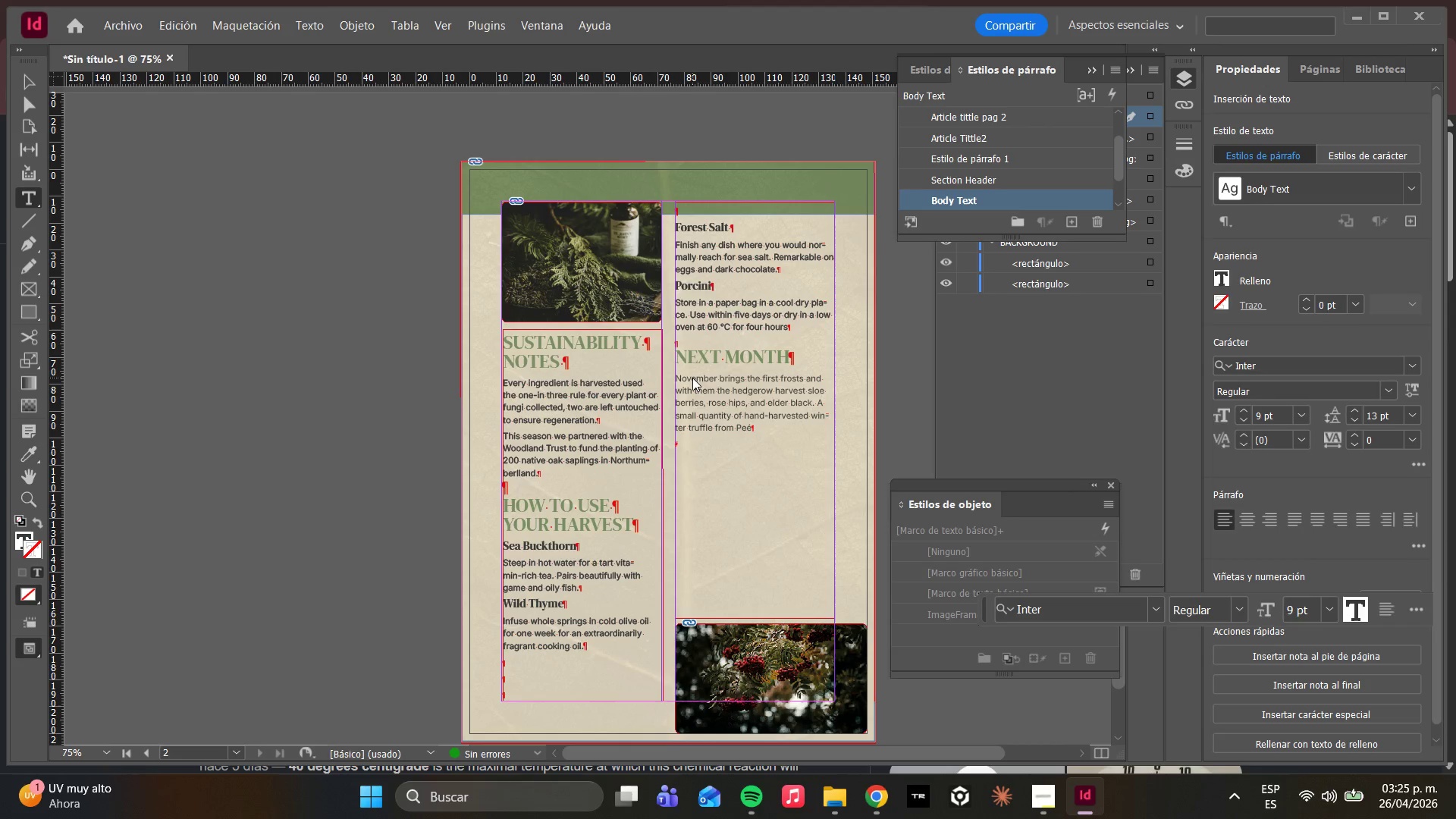 
key(Backspace)
 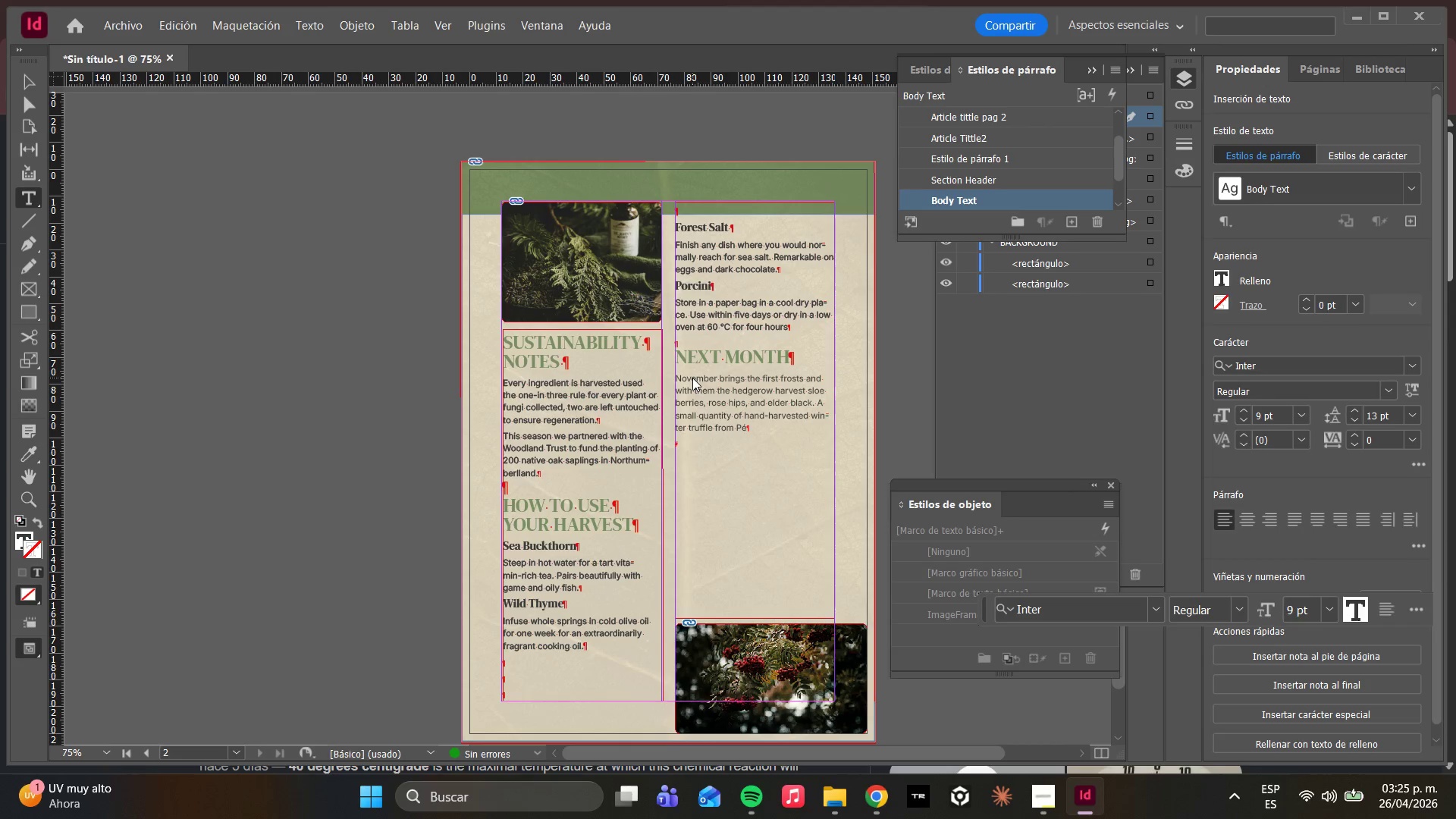 
key(ArrowRight)
 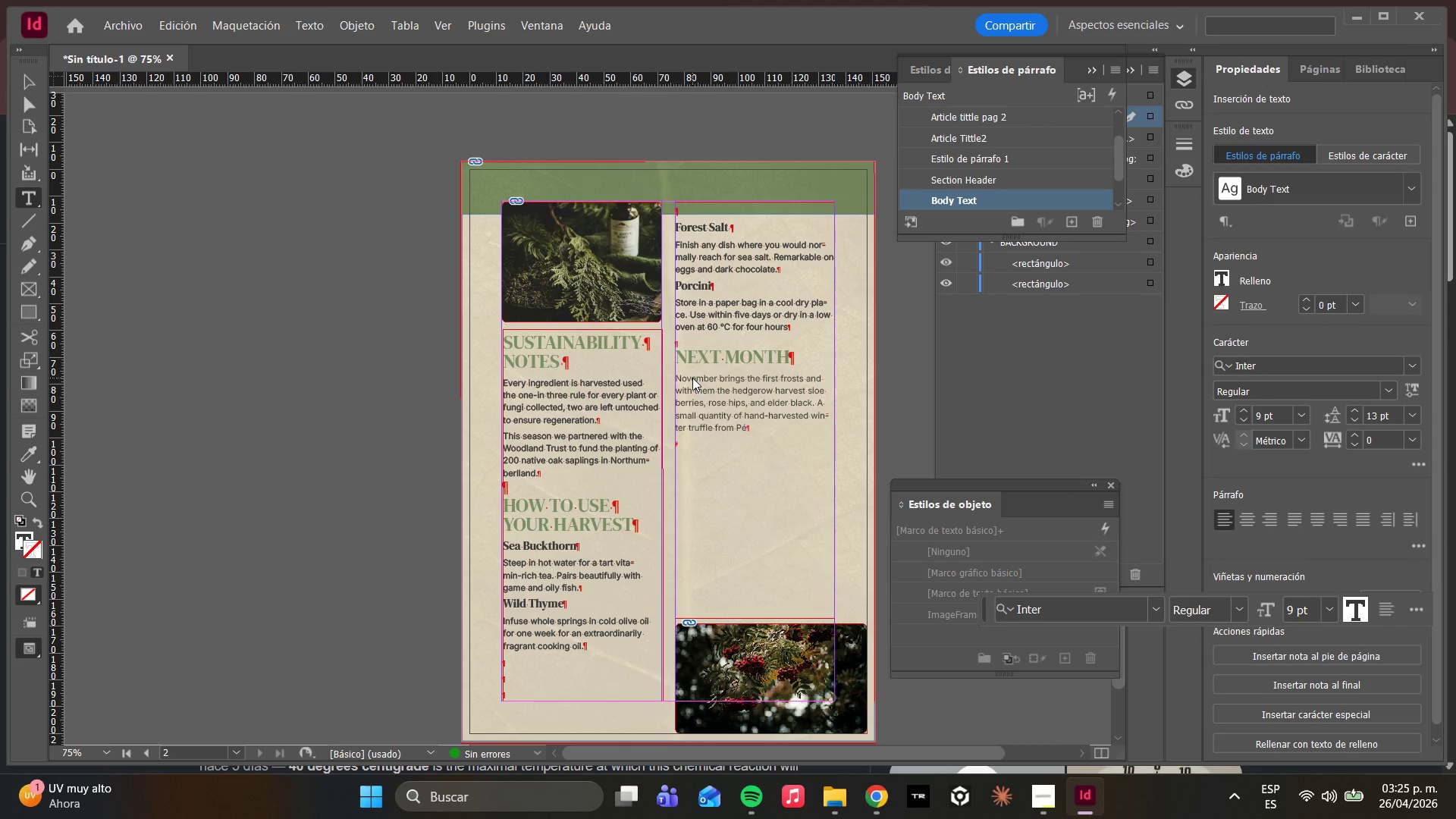 
type(rigo)
 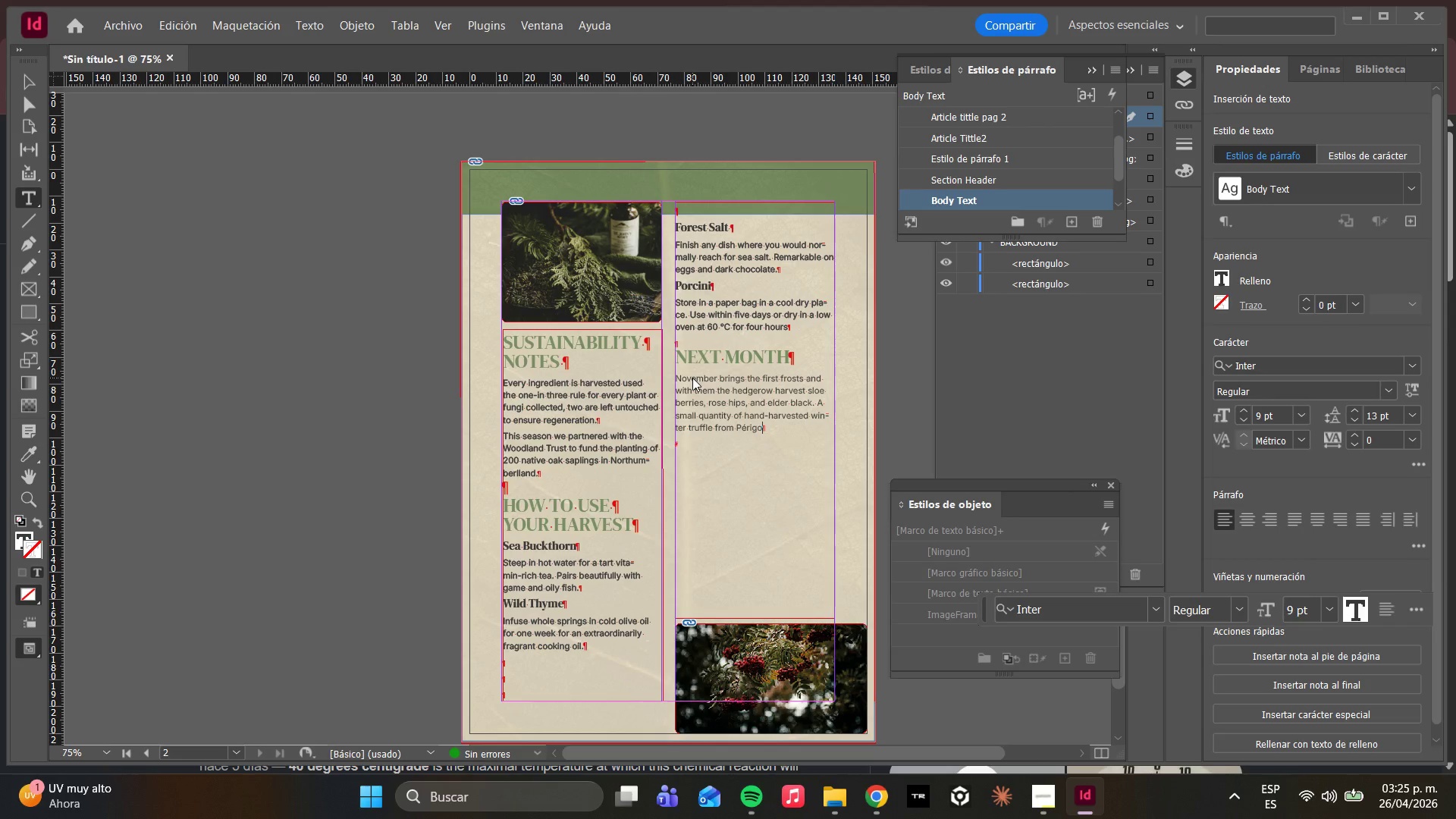 
type(rd, France will also be includes)
key(Backspace)
type(d)
 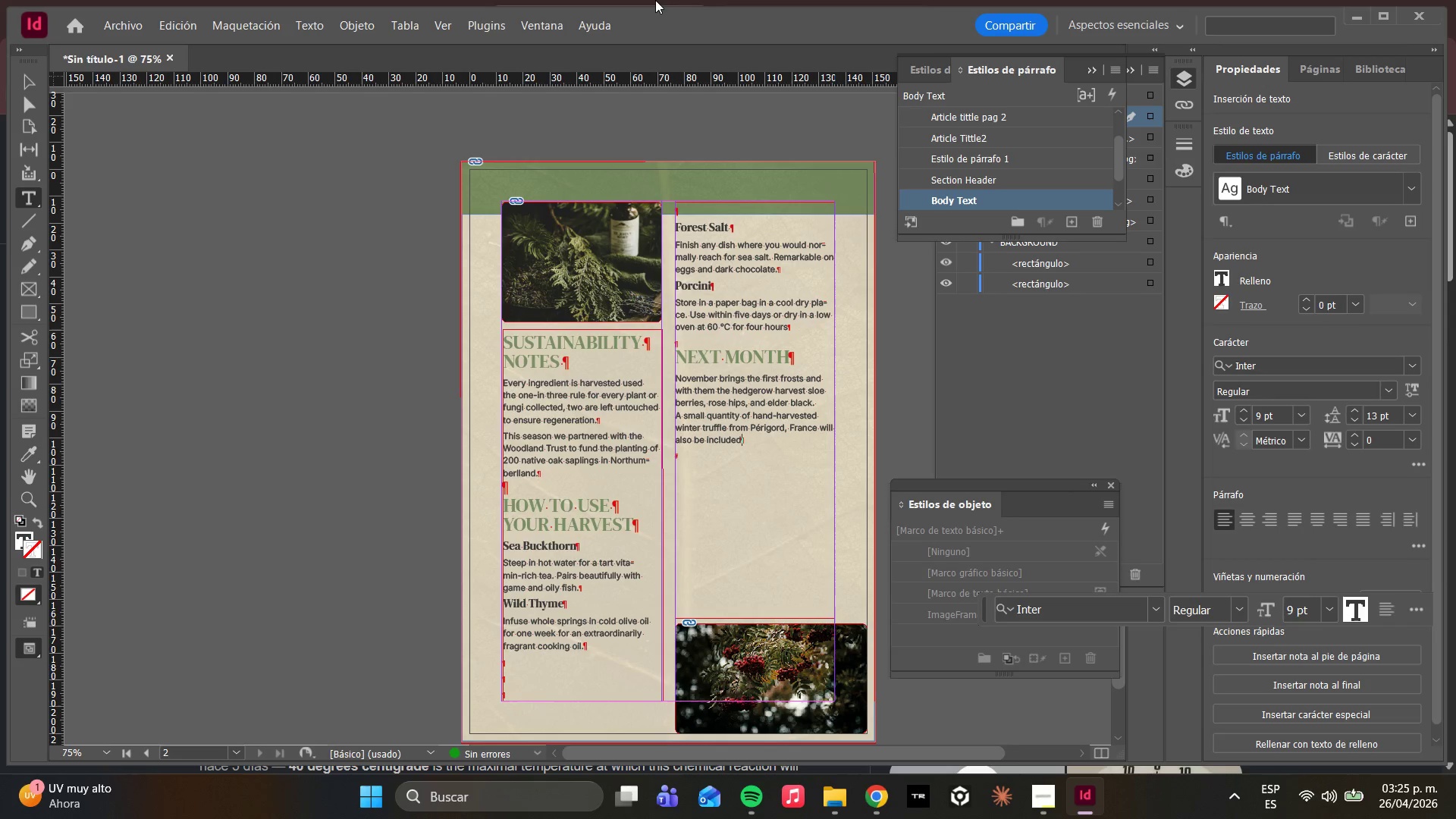 
key(Period)
 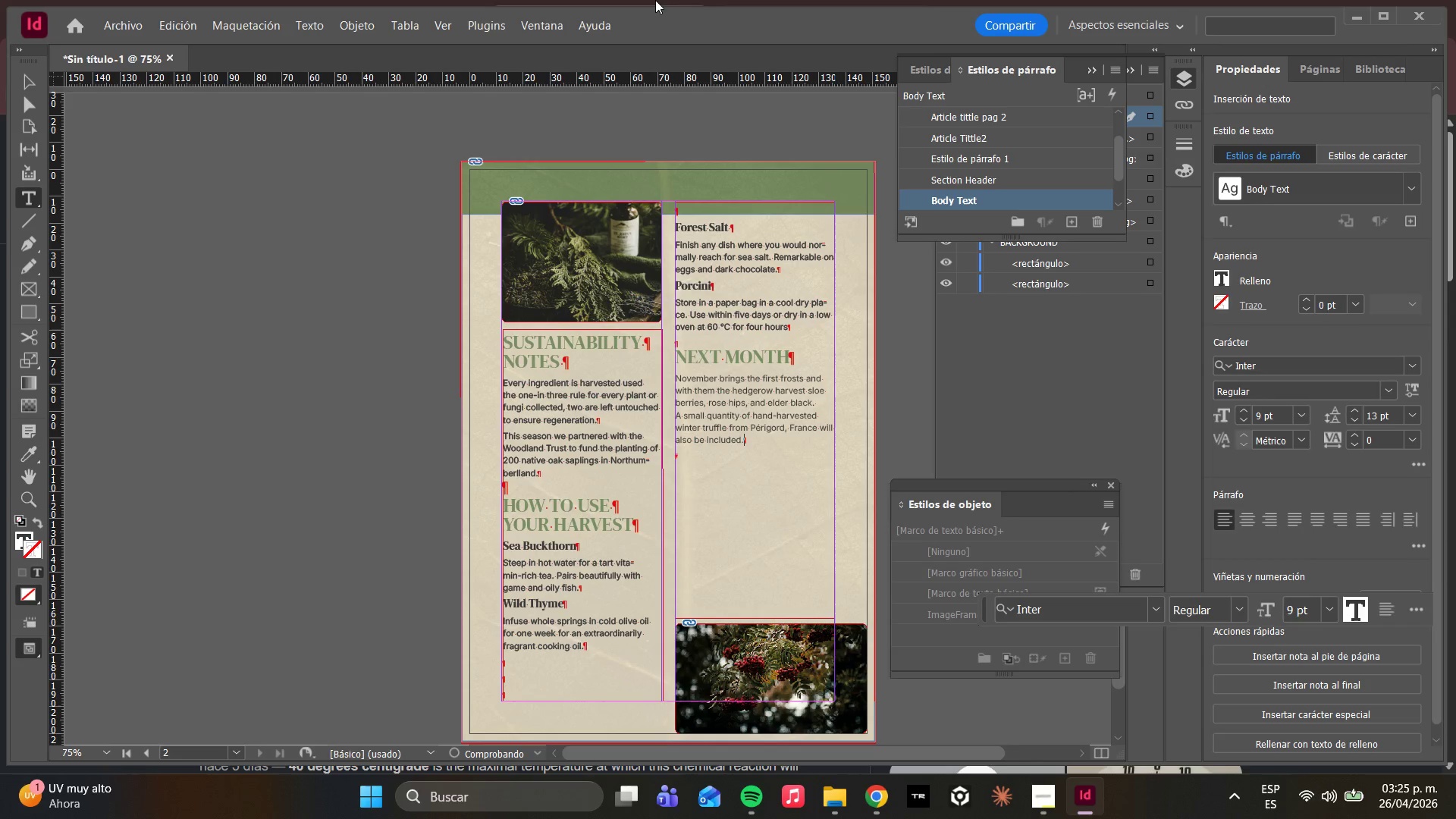 
key(Enter)
 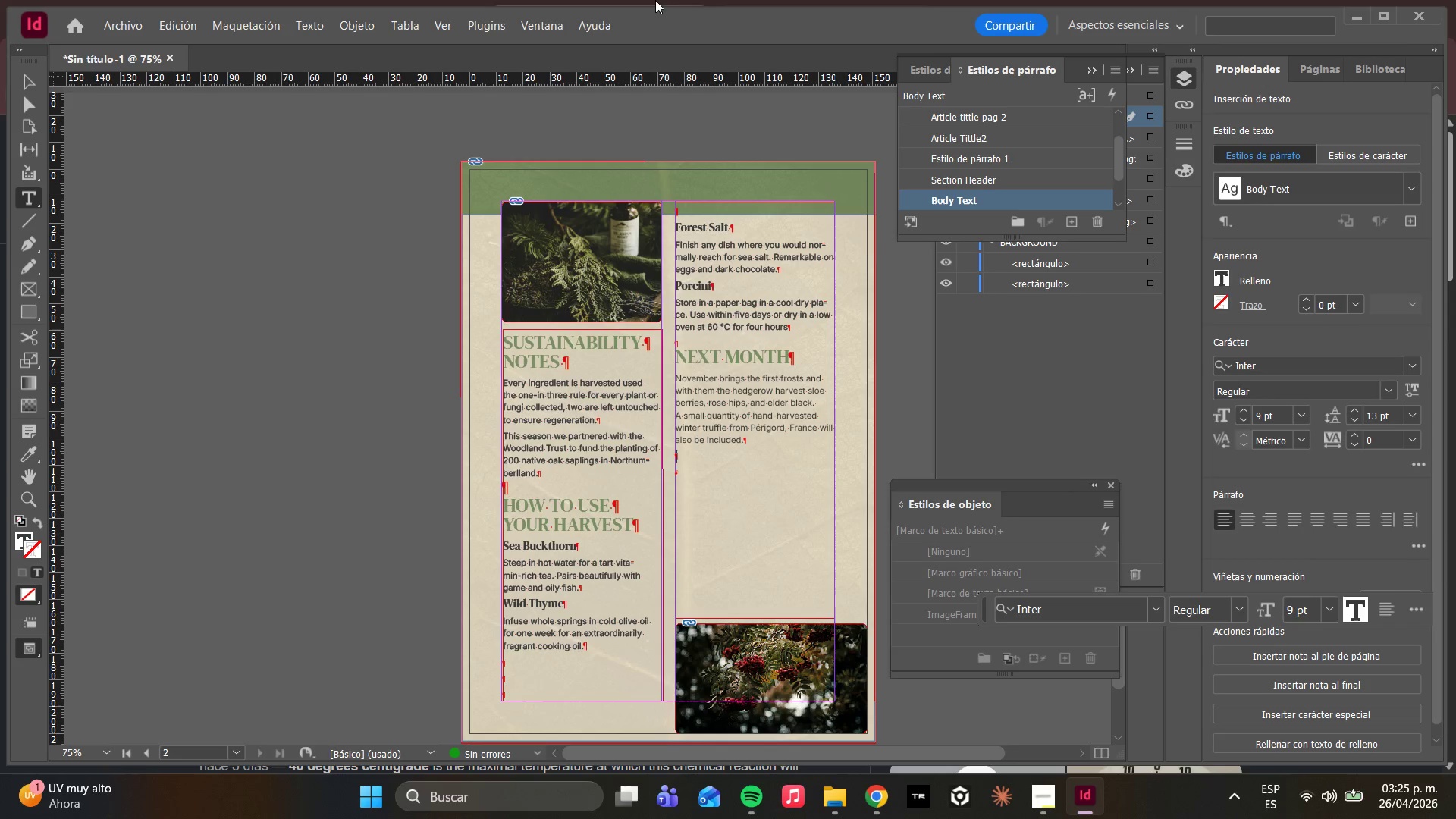 
key(Enter)
 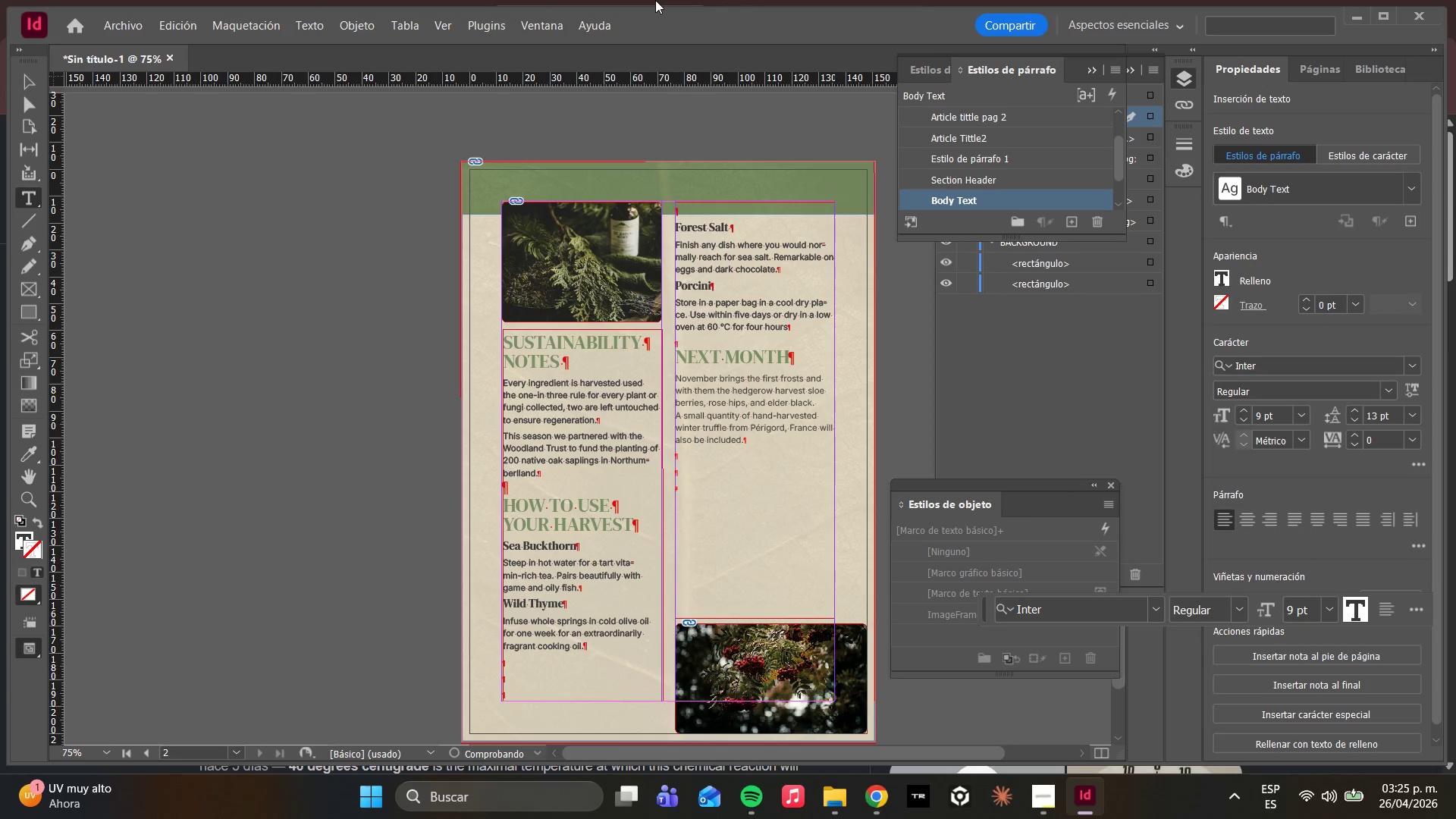 
key(Backspace)
 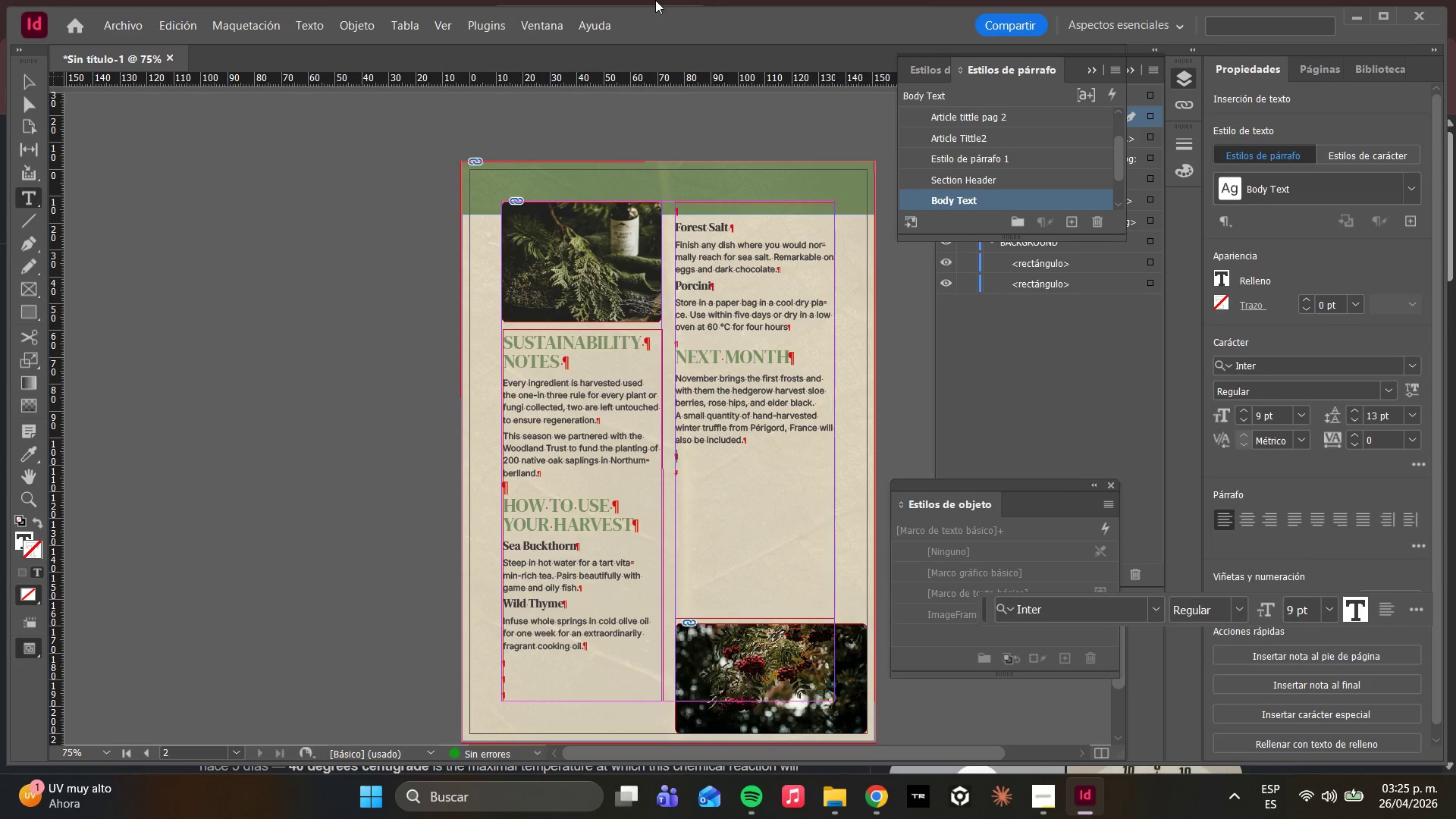 
wait(17.2)
 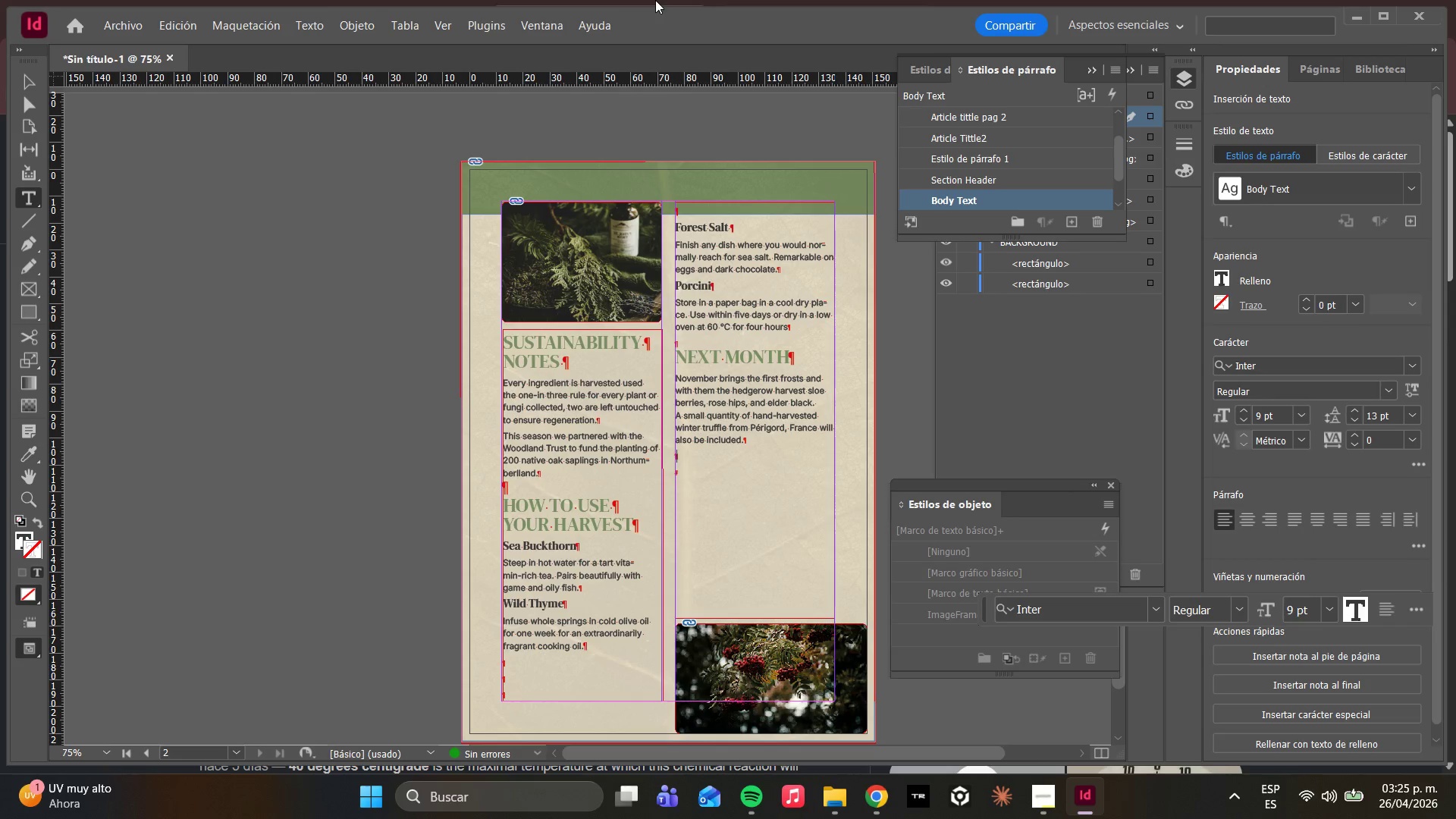 
left_click([1407, 195])
 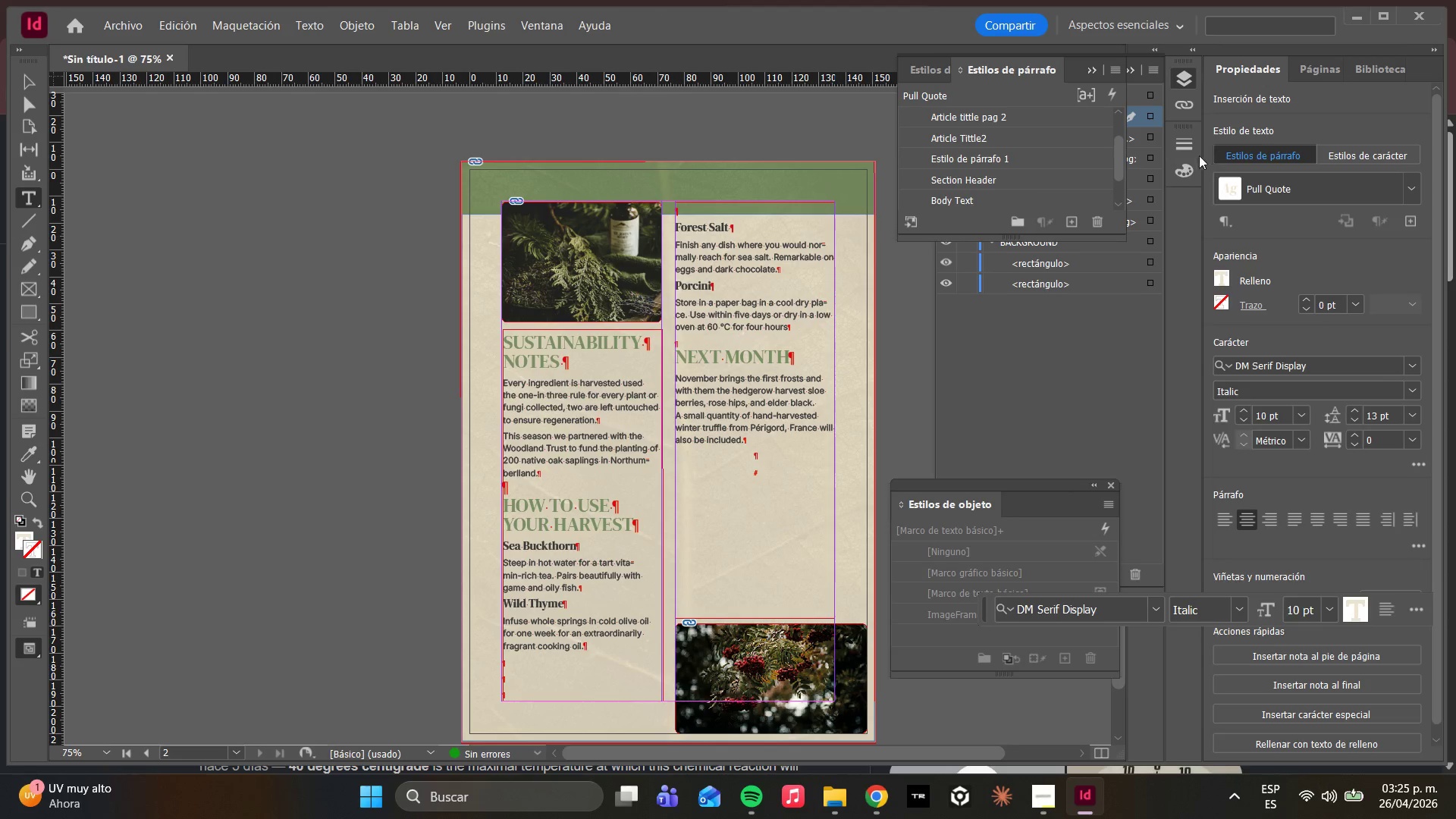 
scroll: coordinate [1021, 196], scroll_direction: down, amount: 7.0
 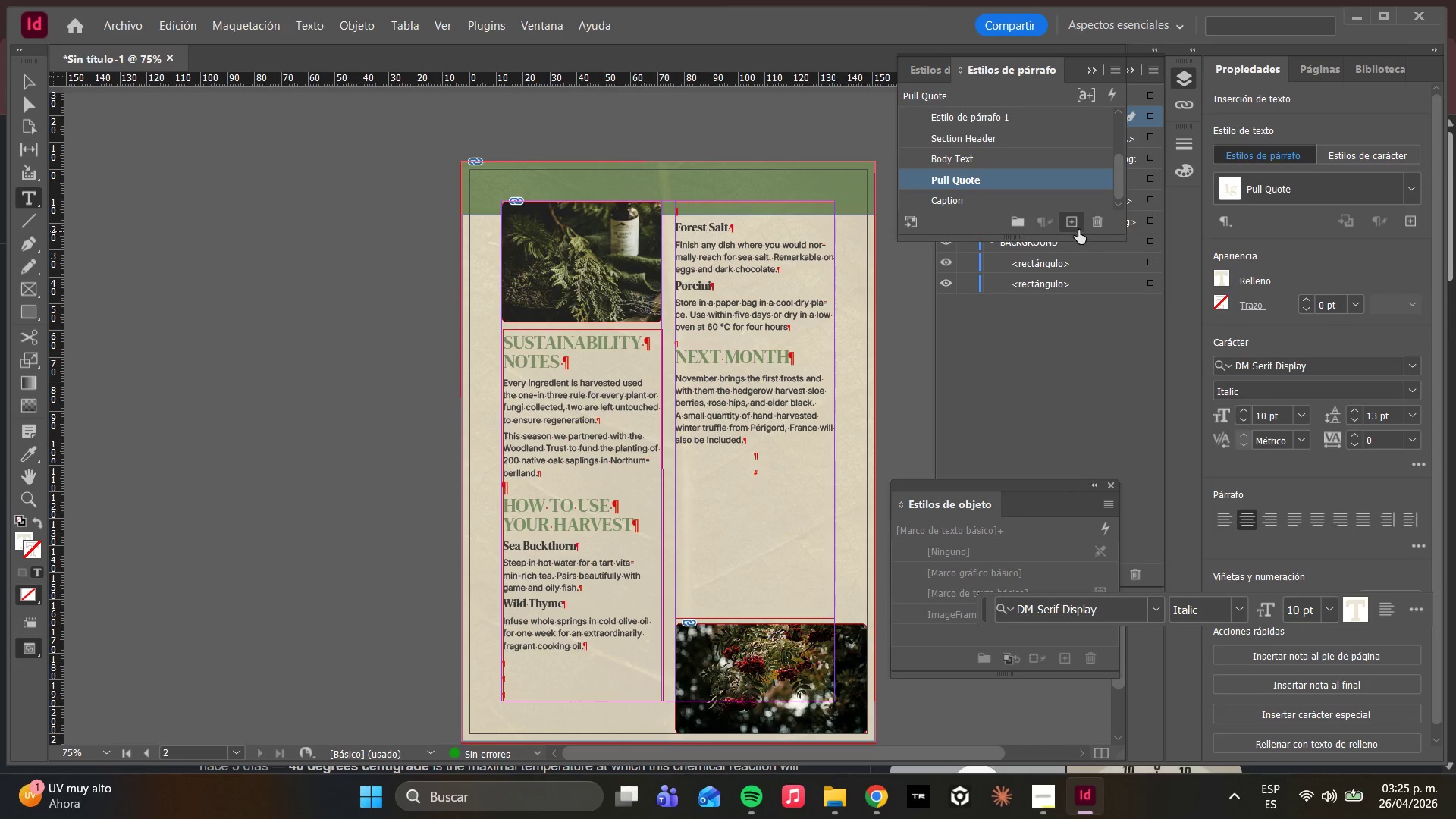 
left_click([1075, 228])
 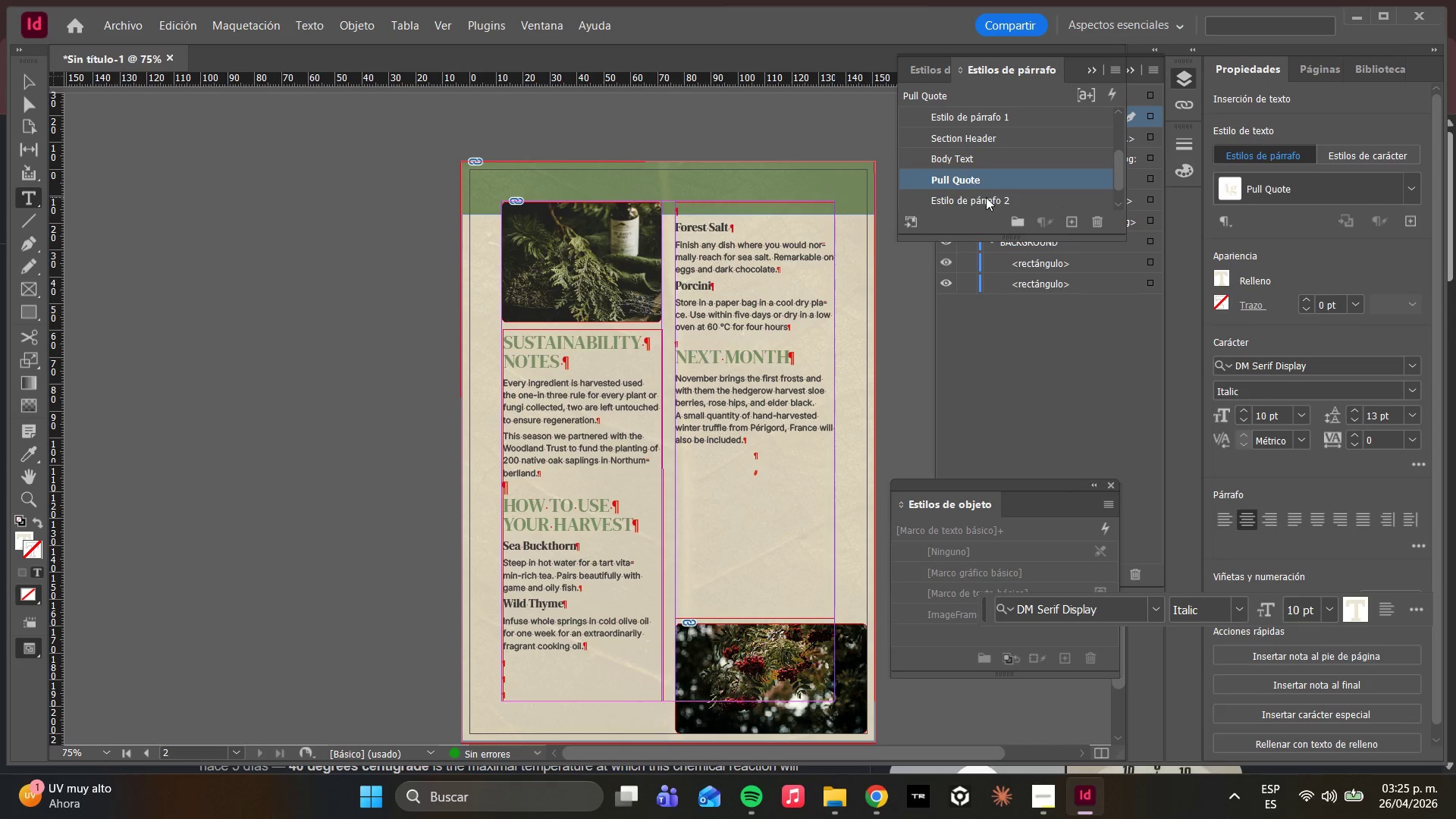 
double_click([983, 197])
 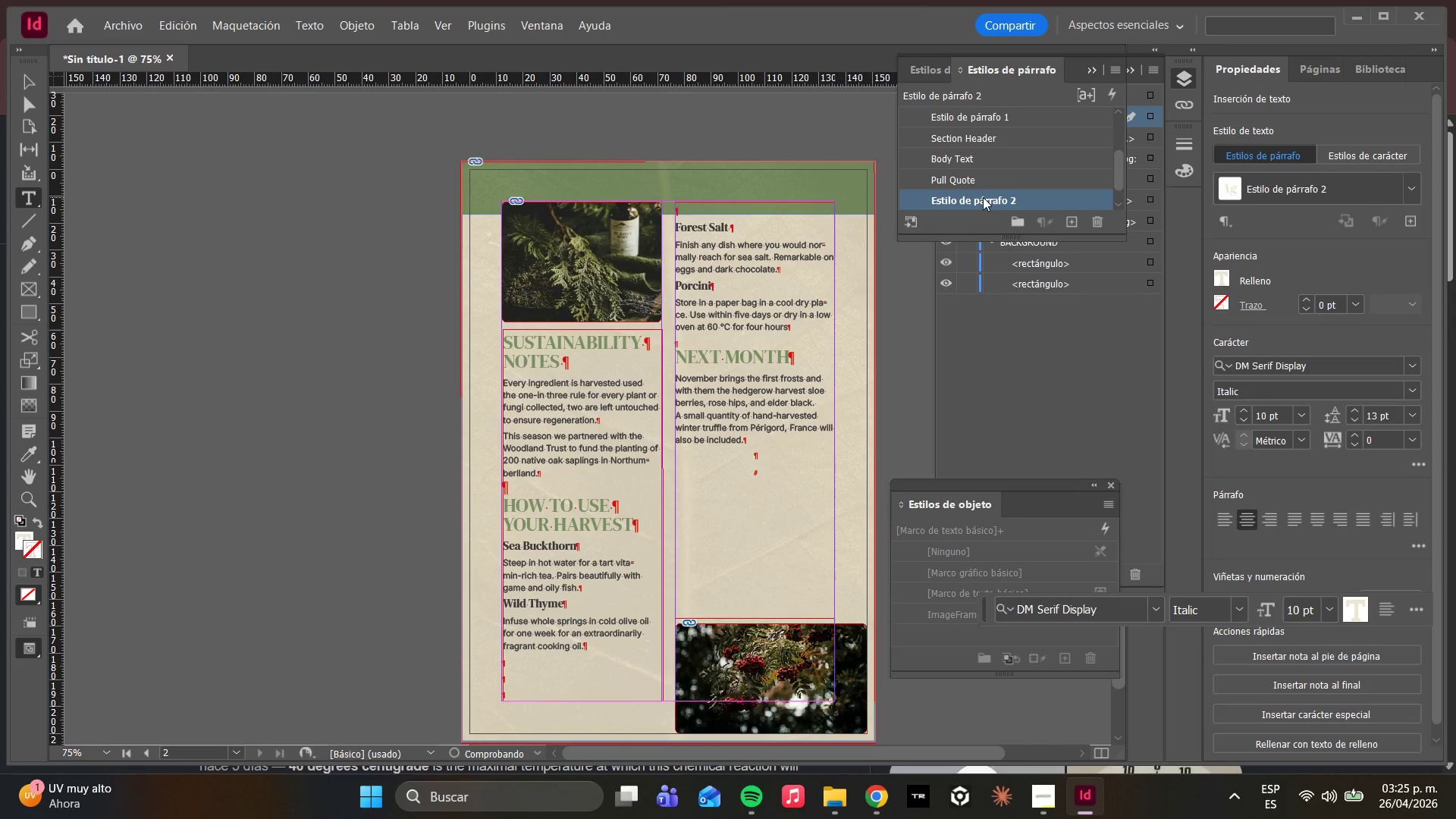 
triple_click([983, 197])
 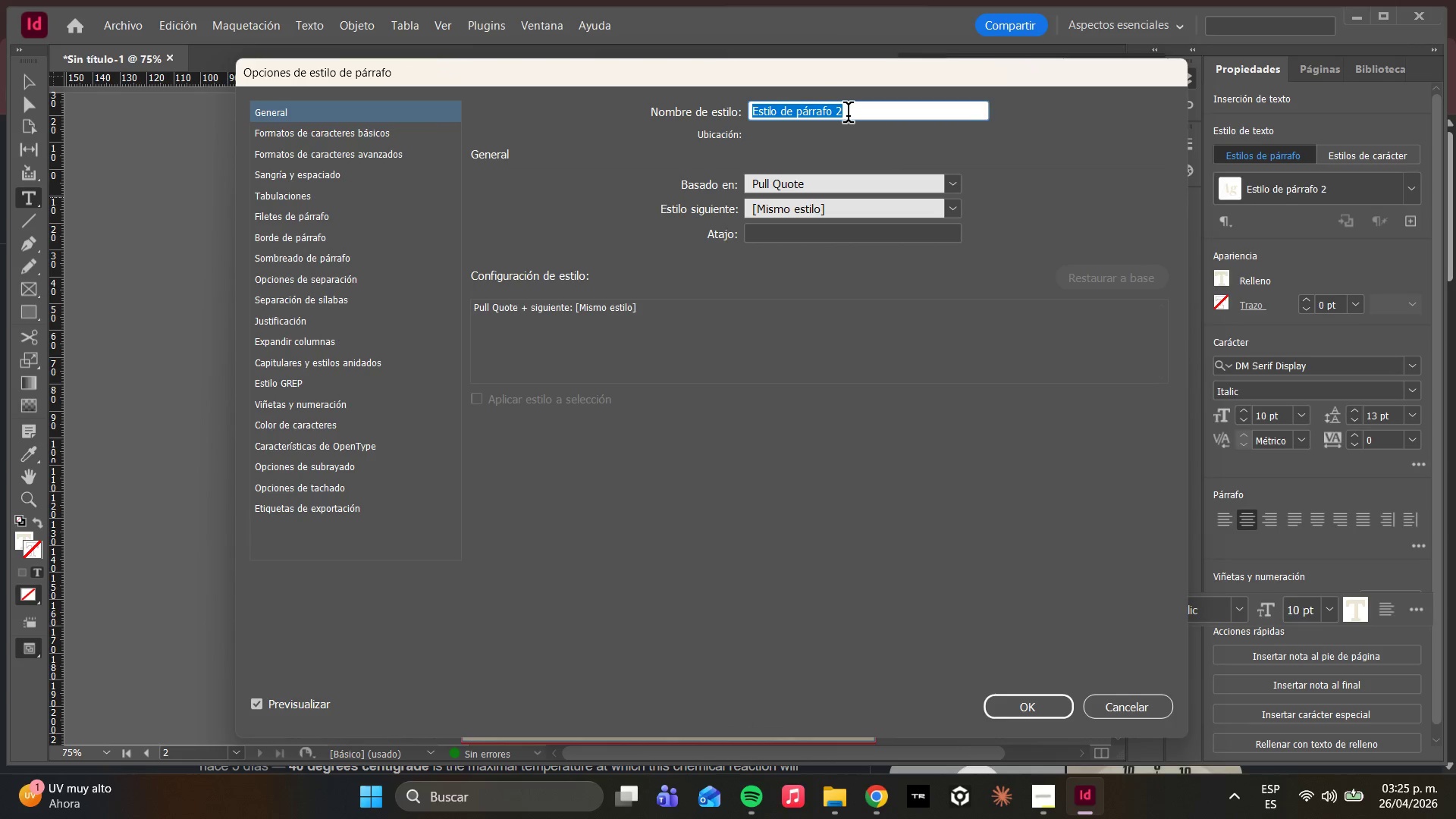 
type(Pull Quote Pg)
key(Backspace)
type(age 2)
 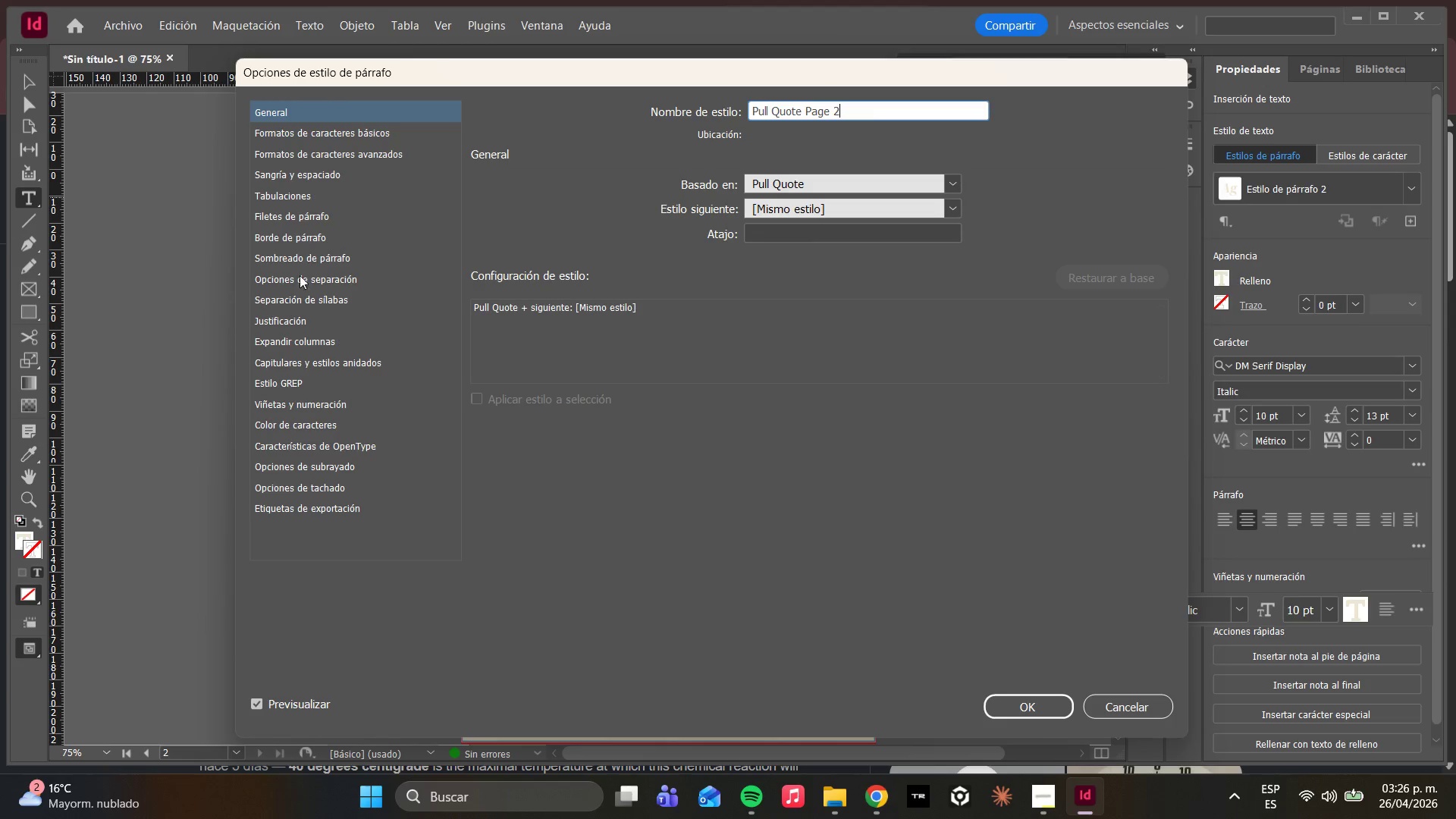 
left_click([297, 422])
 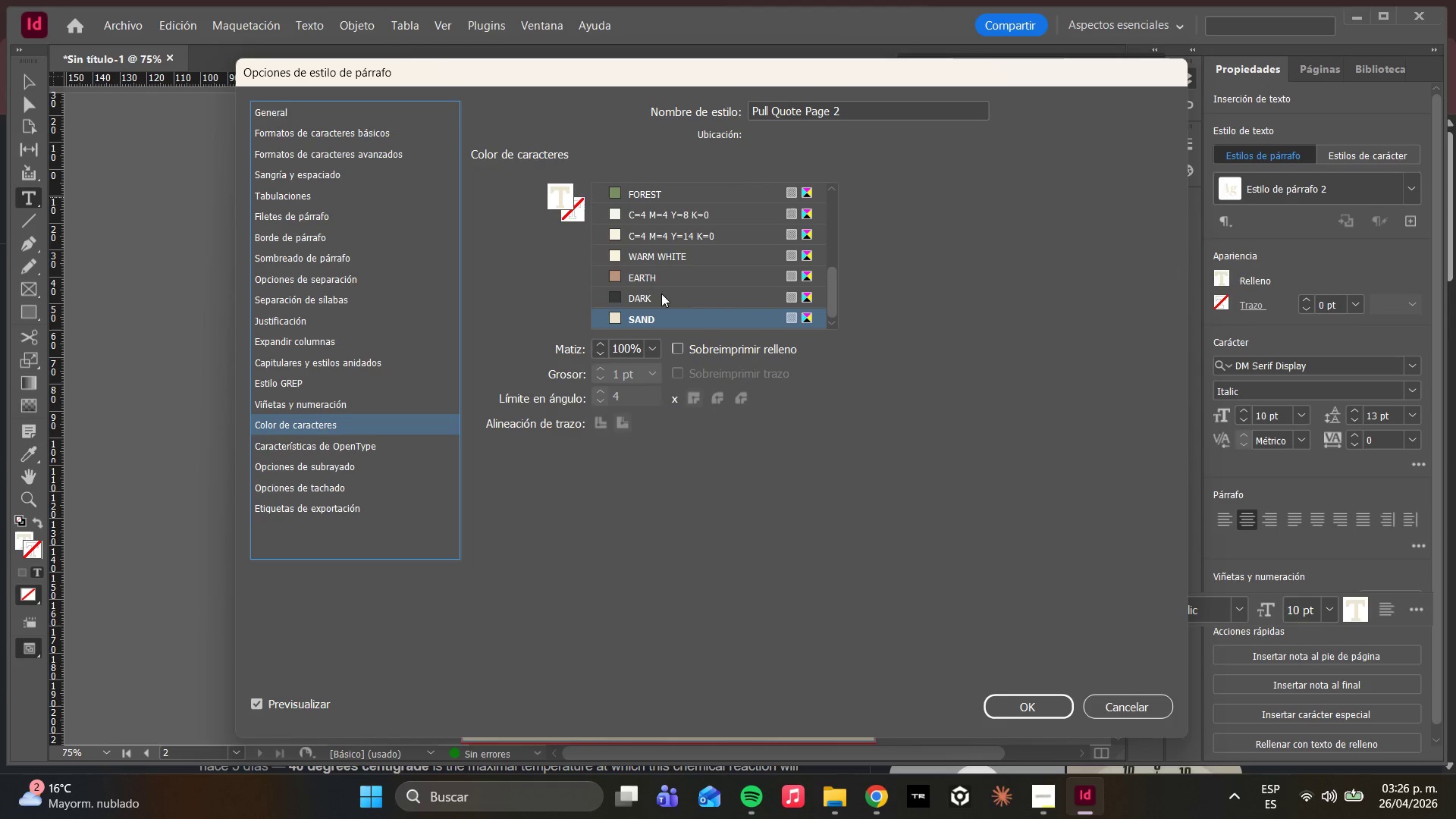 
left_click([686, 297])
 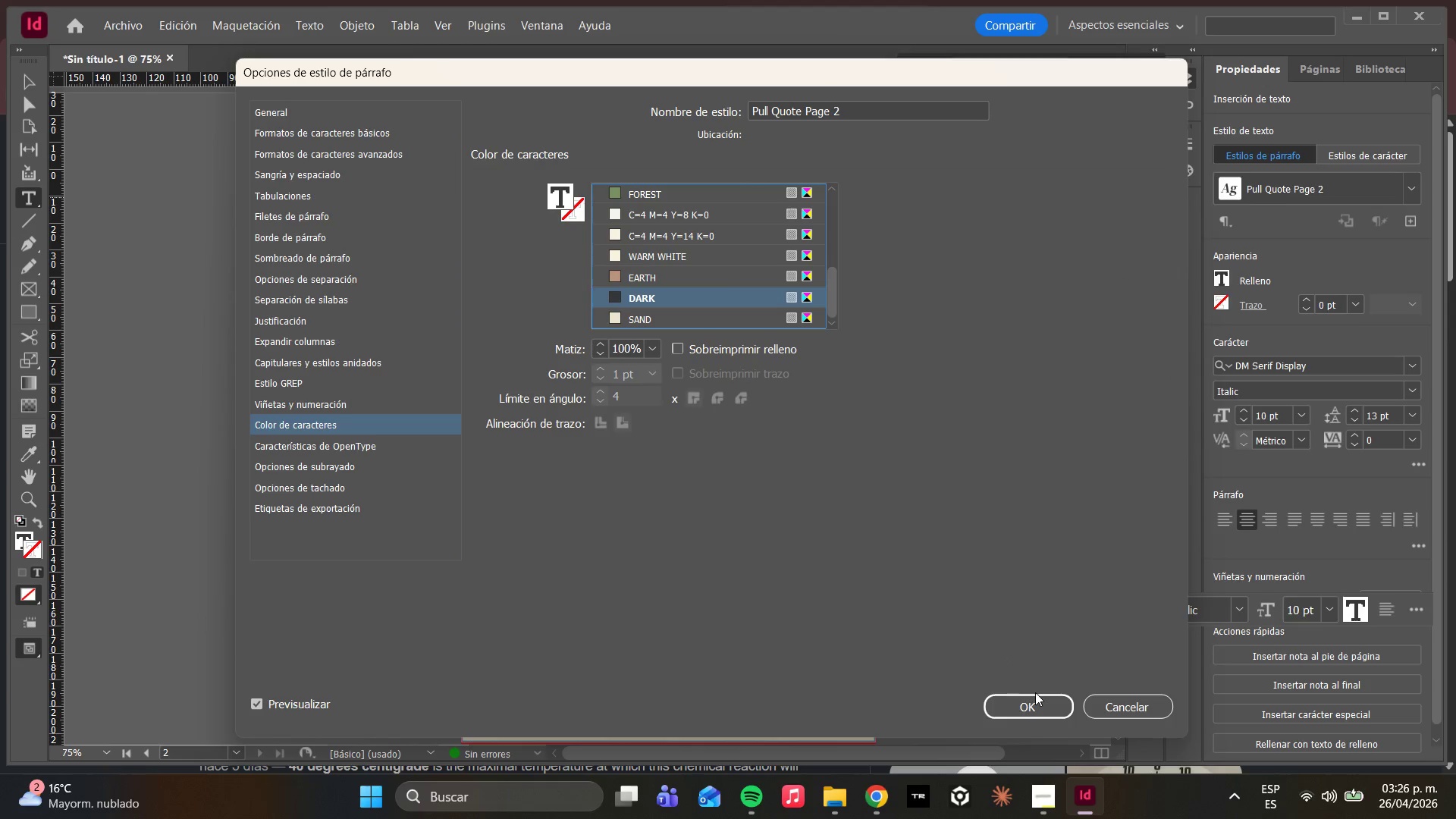 
left_click([1033, 700])
 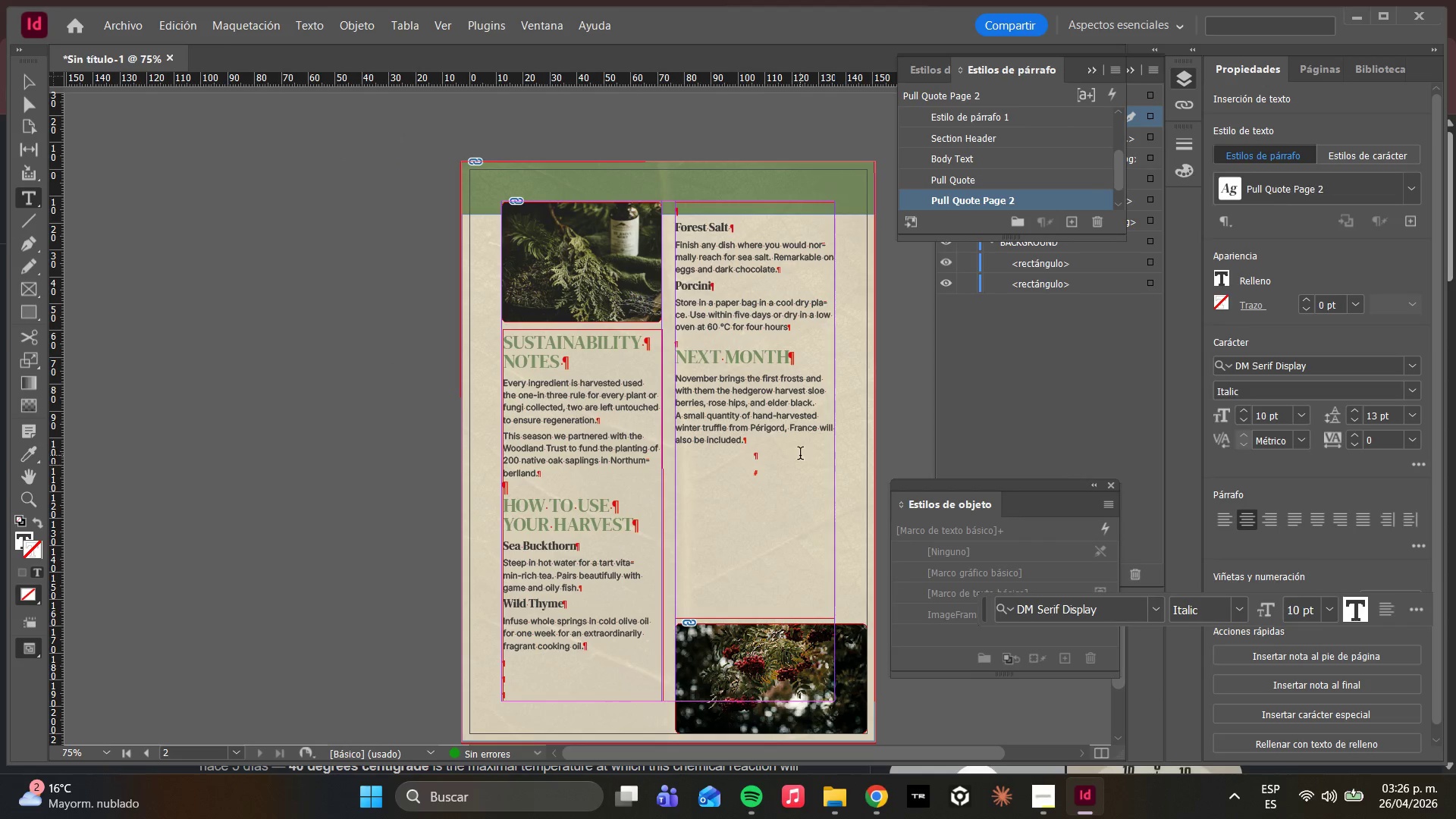 
left_click([1410, 186])
 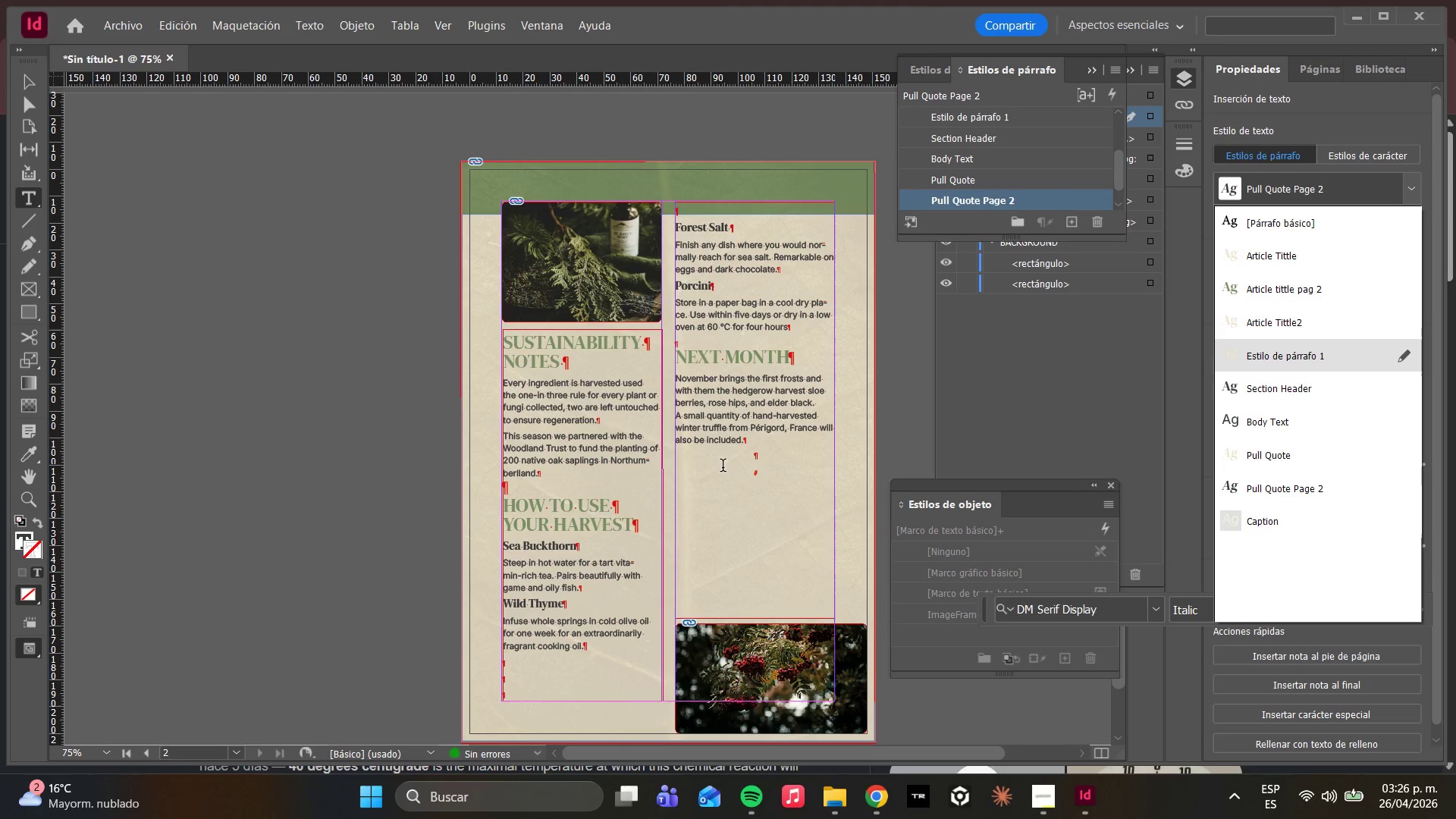 
left_click([748, 462])
 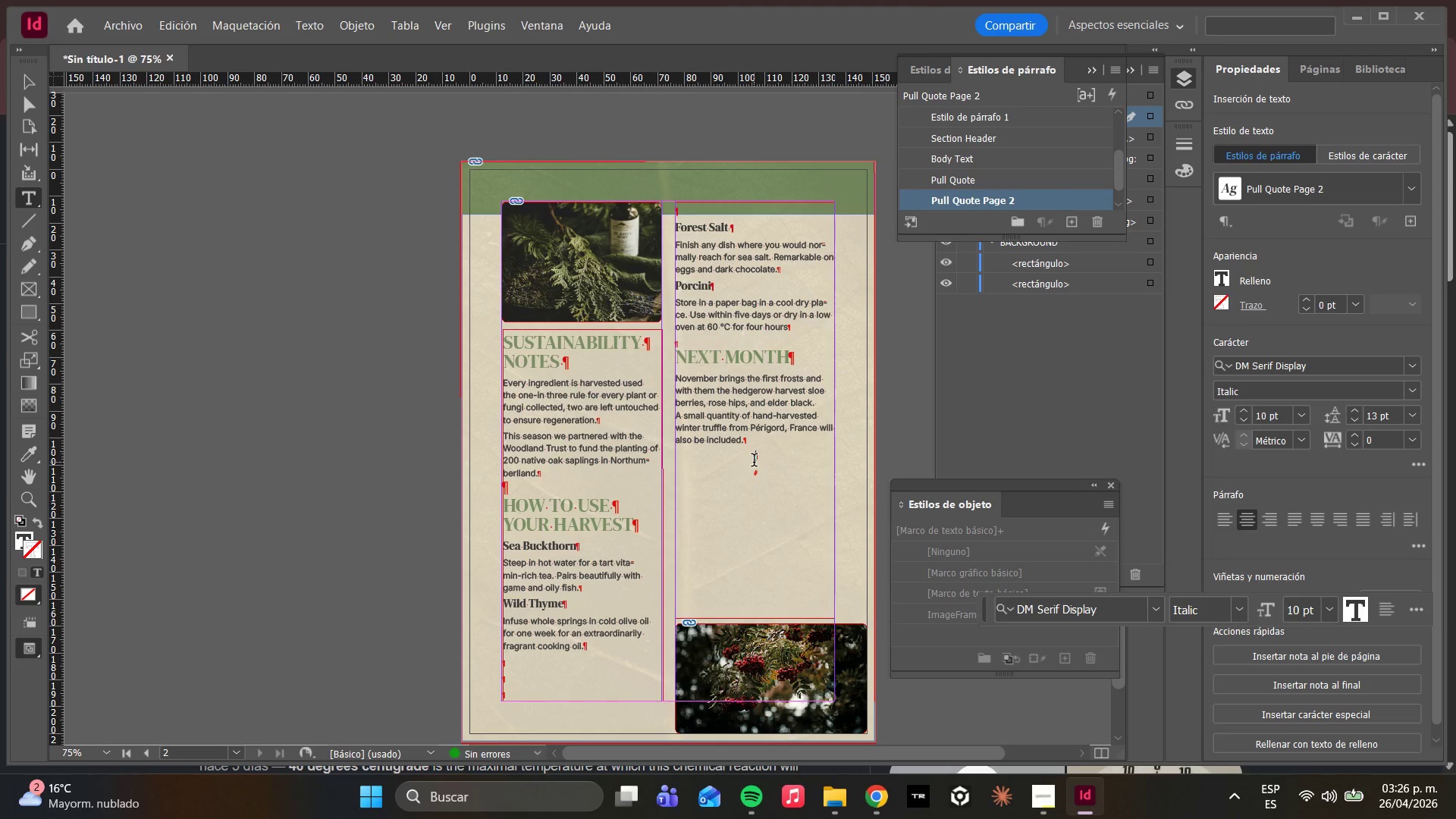 
type(@ We harvest with gratitude and return wth care@)
 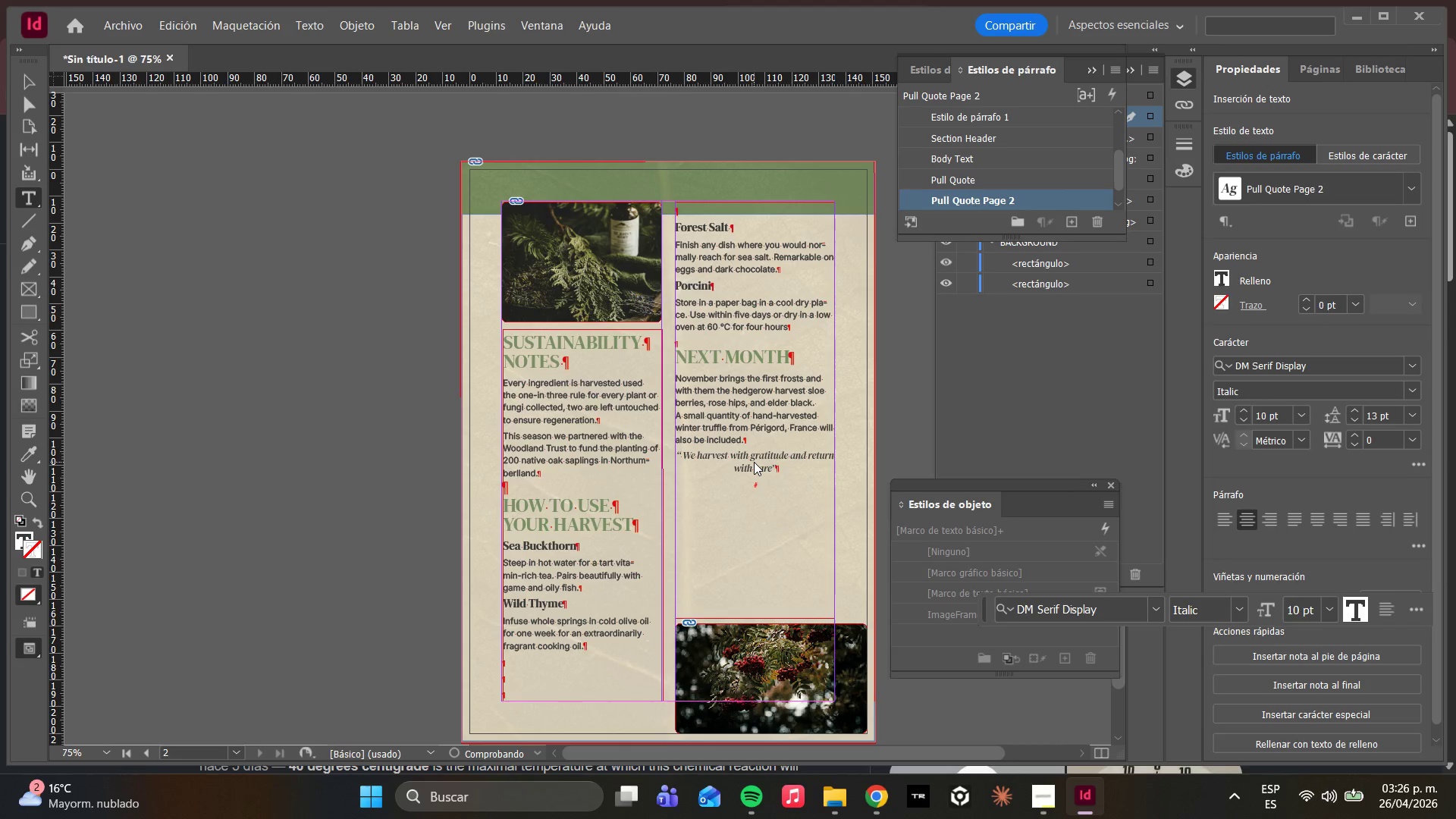 
left_click([763, 441])
 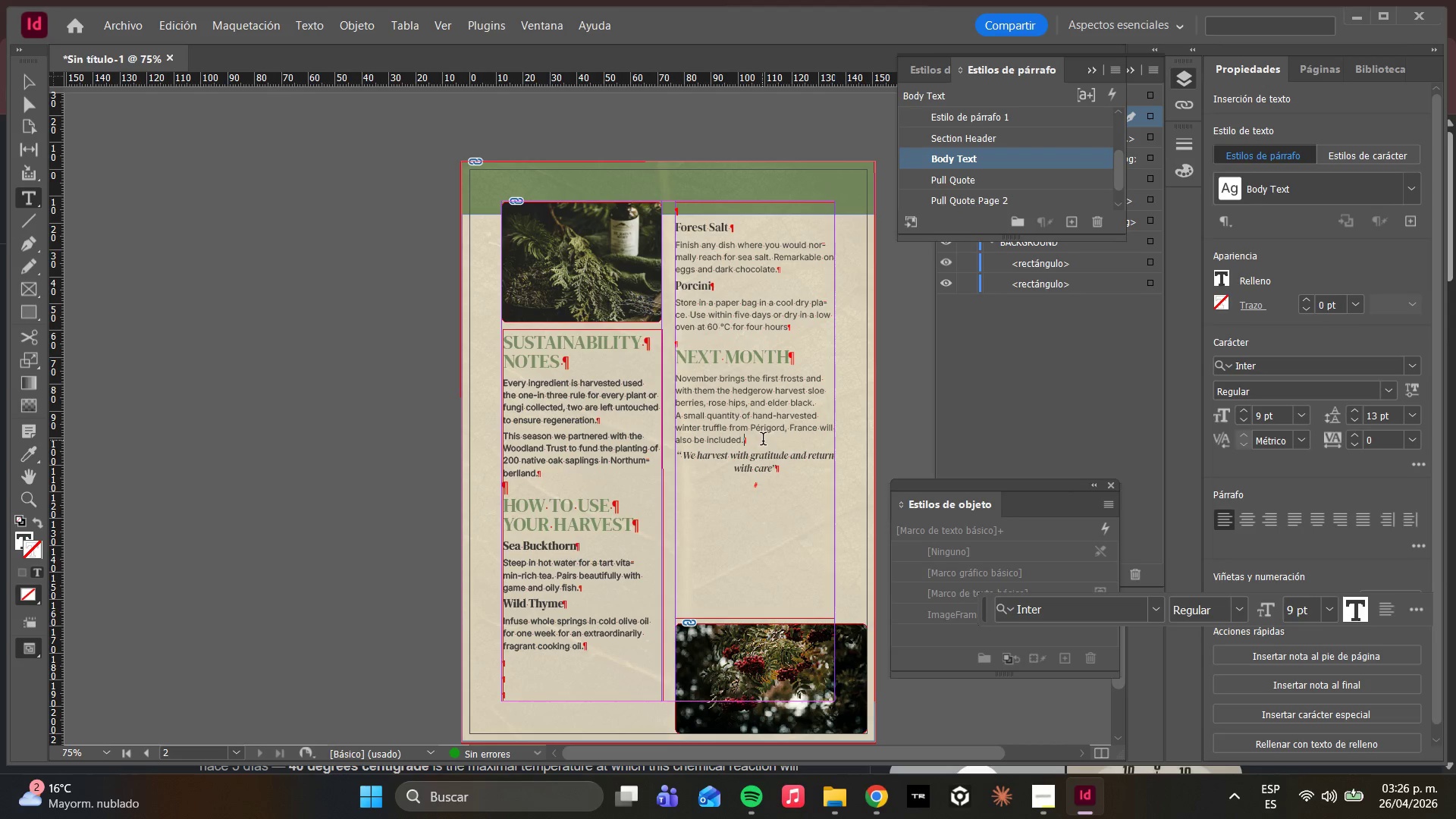 
key(Enter)
 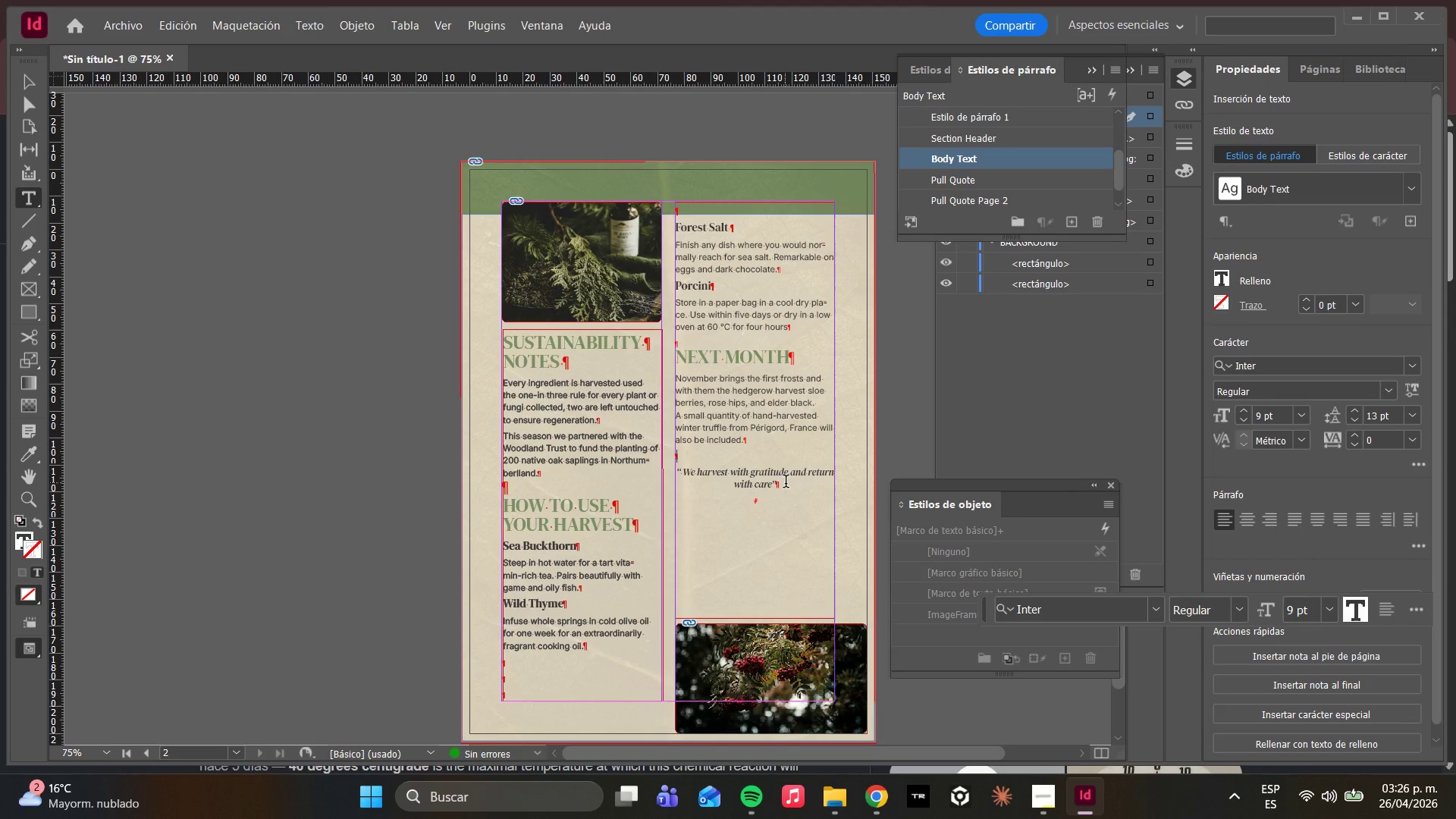 
key(Enter)
 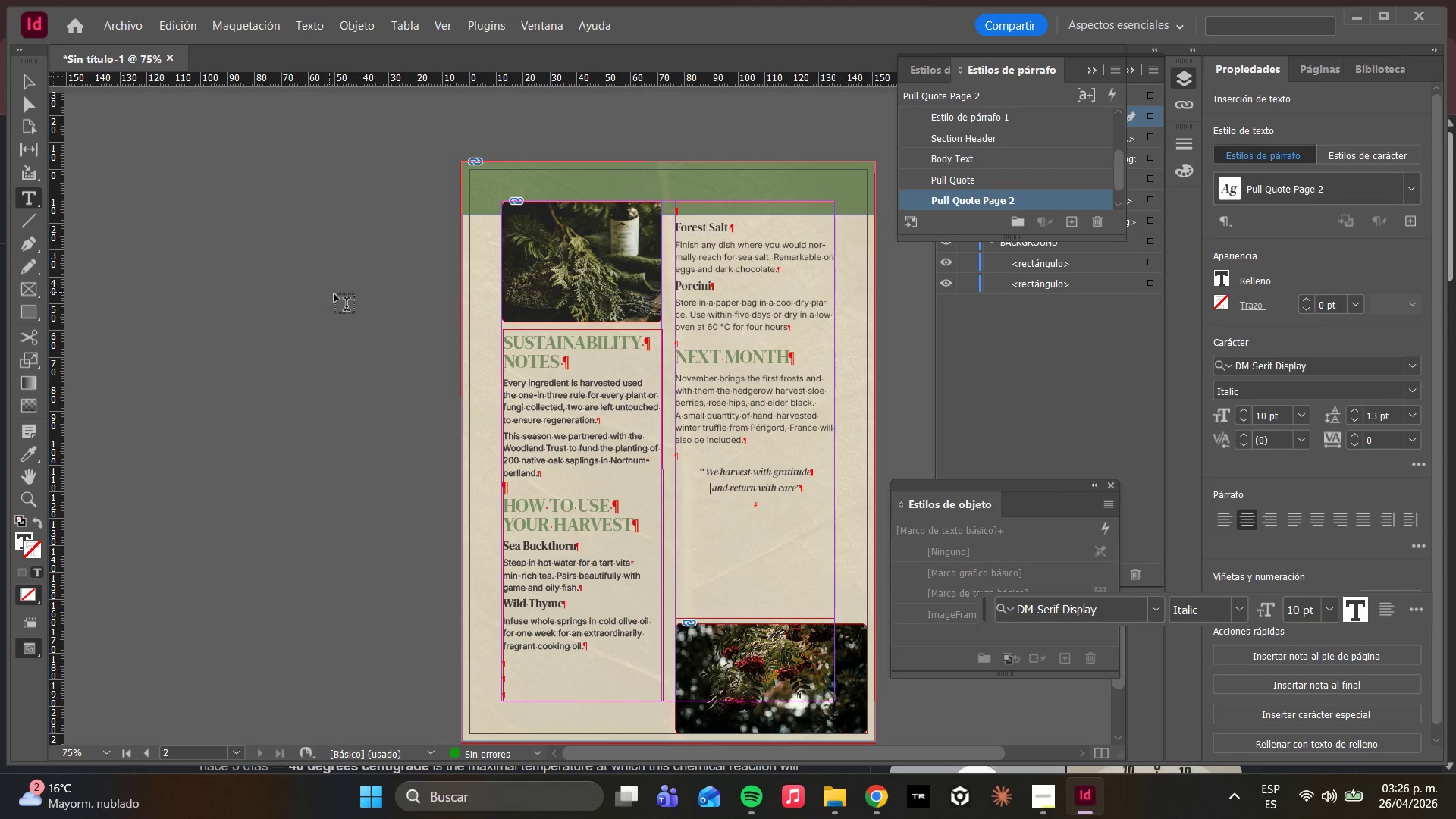 
scroll: coordinate [632, 382], scroll_direction: up, amount: 7.0
 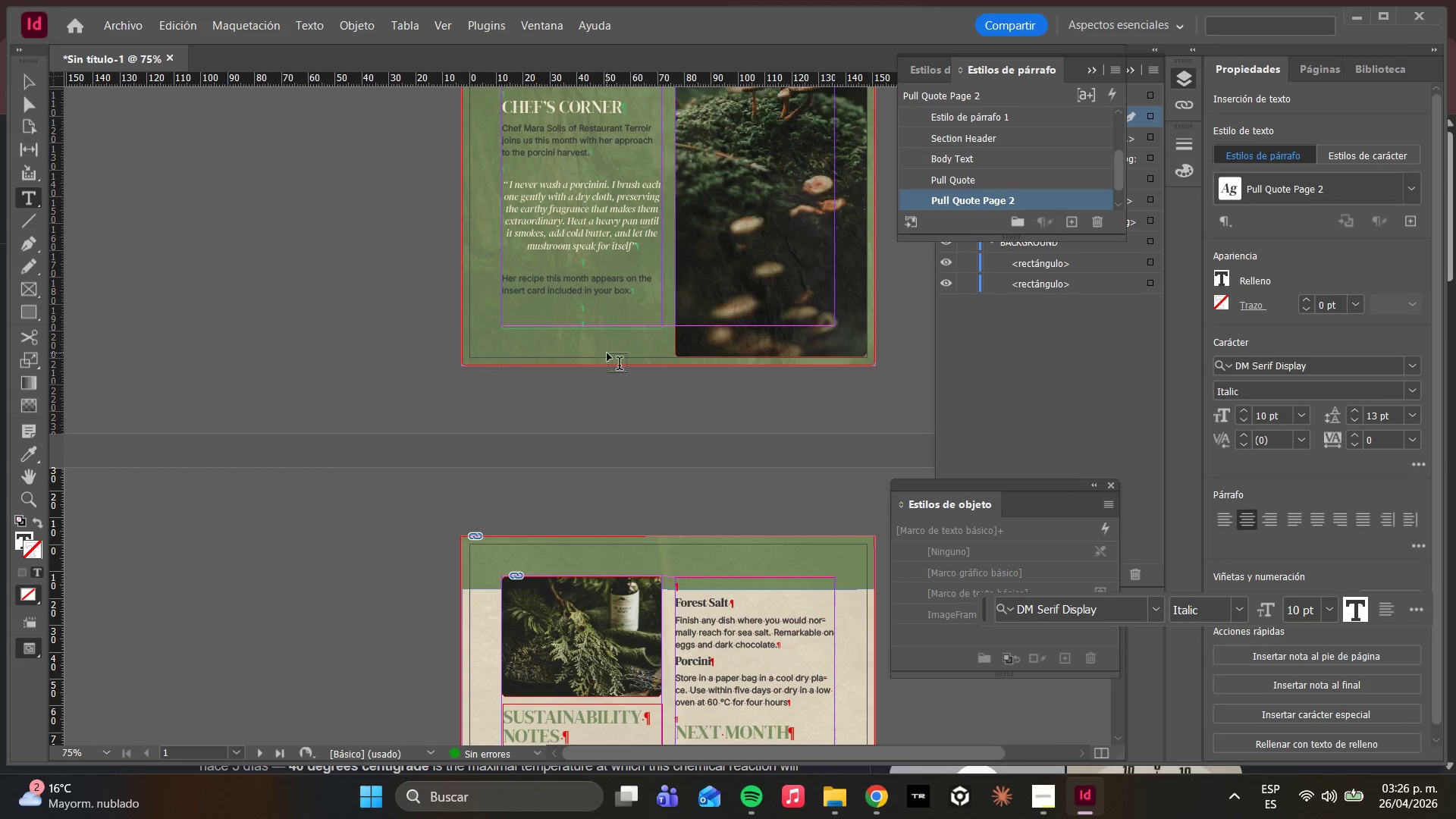 
scroll: coordinate [693, 426], scroll_direction: down, amount: 7.0
 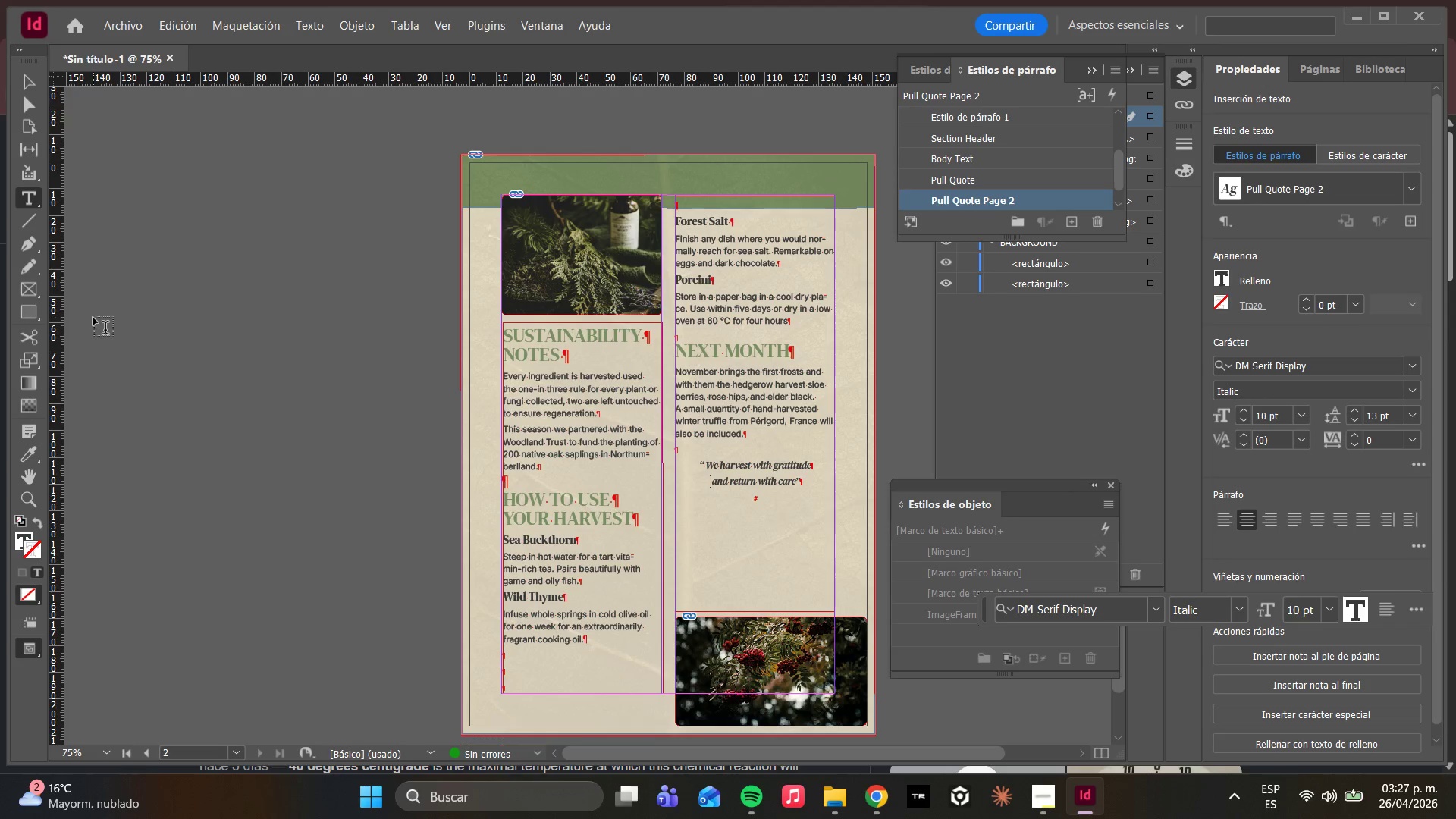 
wait(15.48)
 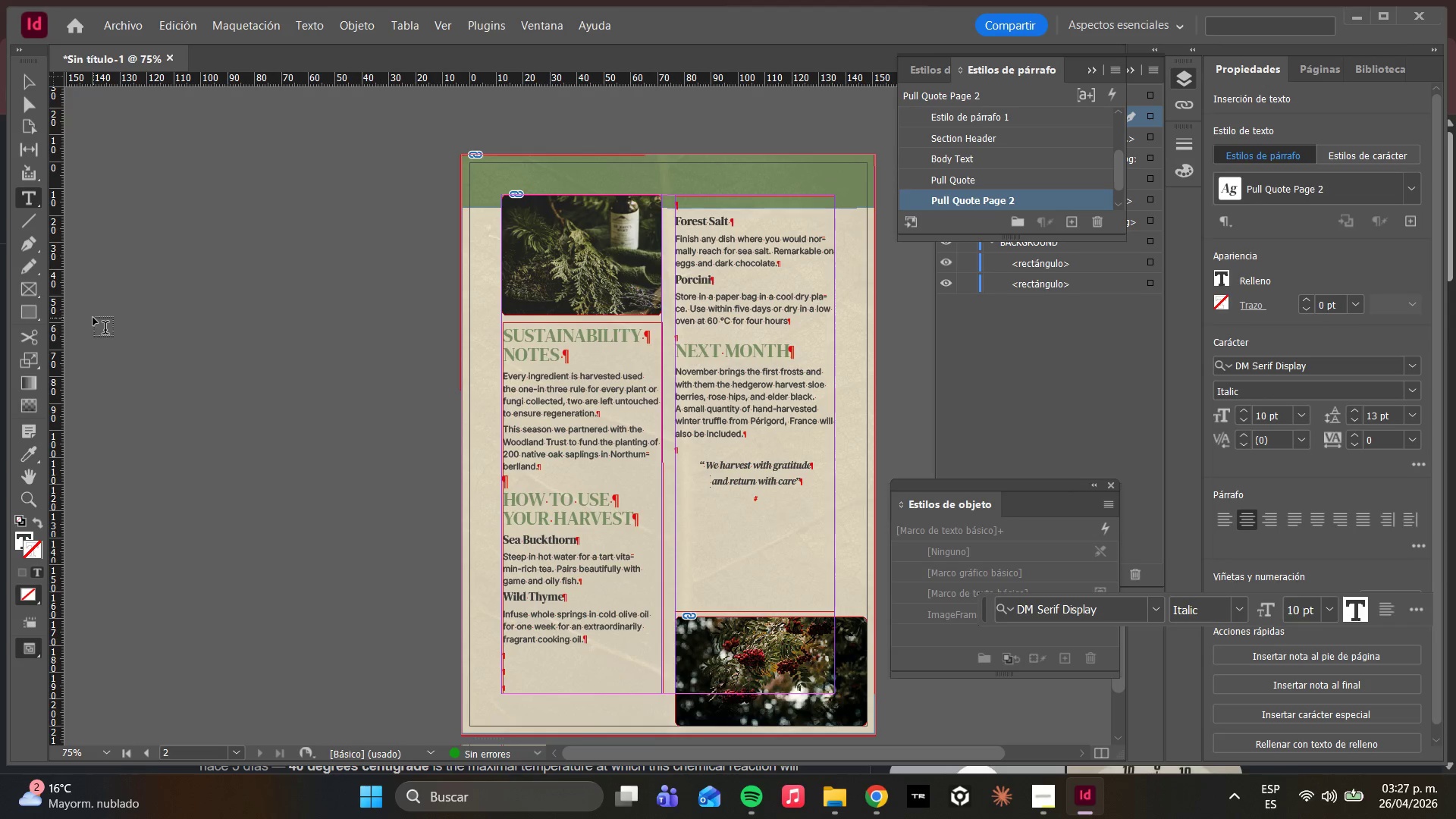 
left_click([24, 106])
 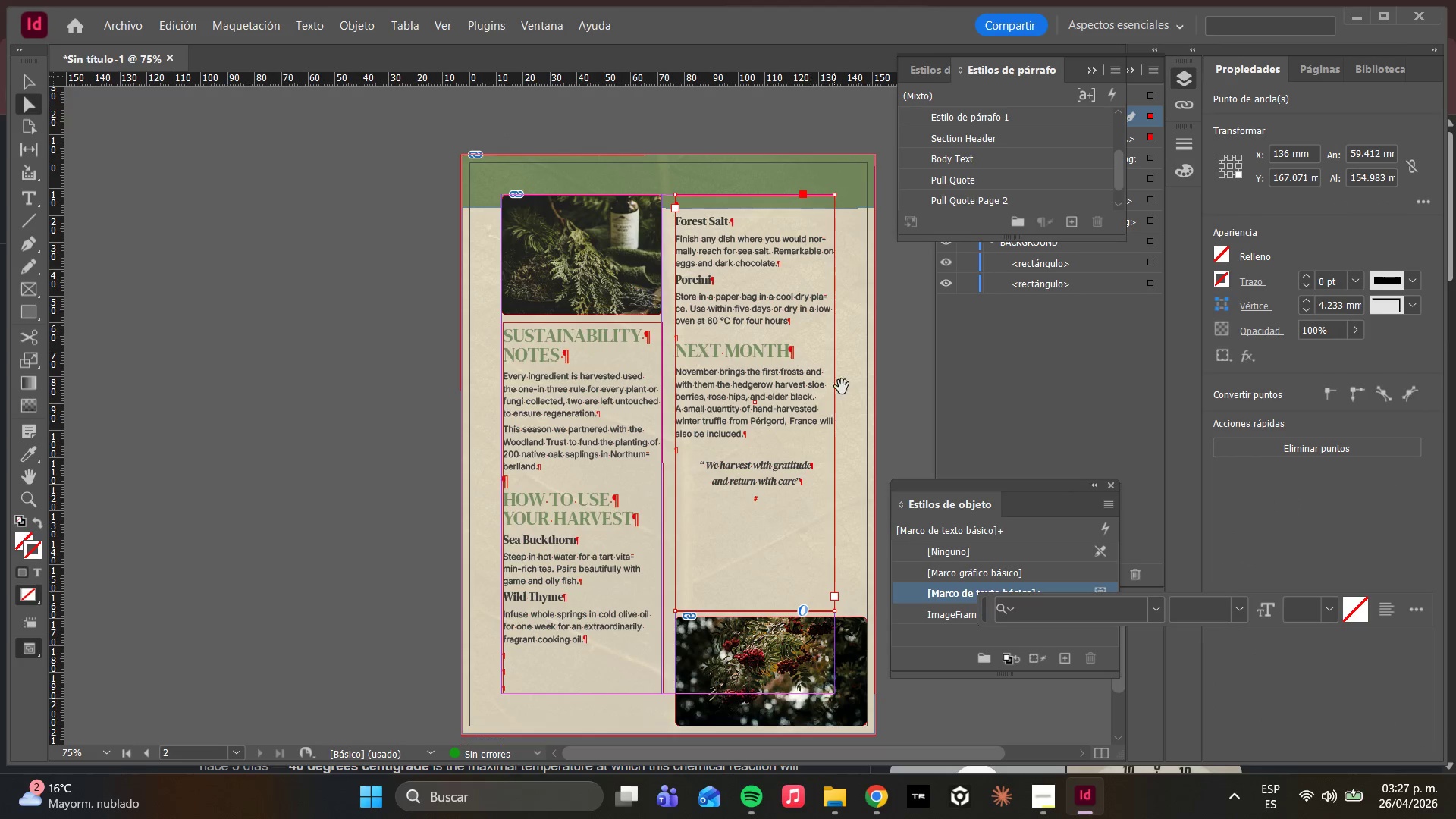 
left_click([858, 369])
 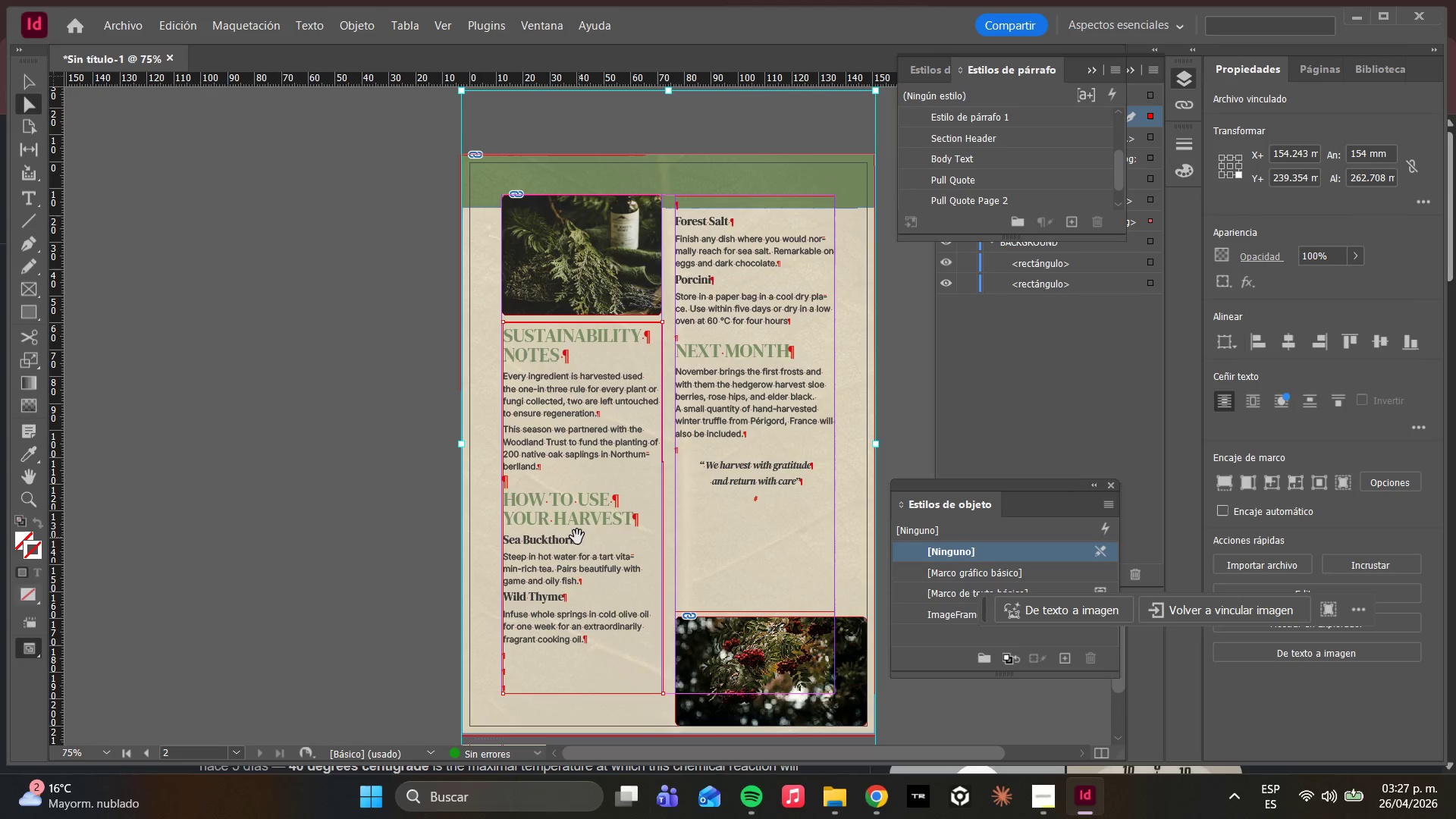 
scroll: coordinate [592, 529], scroll_direction: up, amount: 2.0
 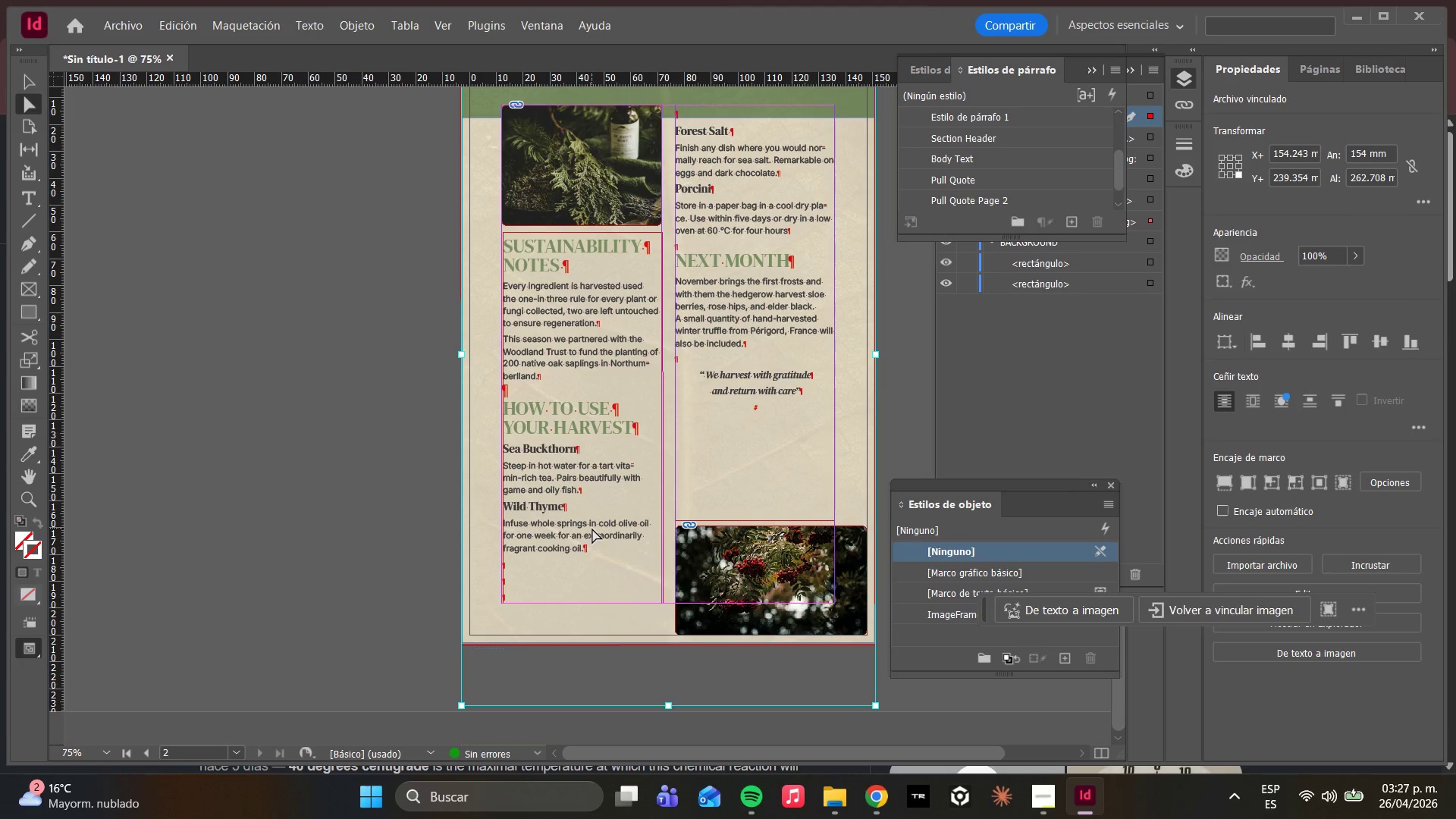 
scroll: coordinate [592, 529], scroll_direction: down, amount: 6.0
 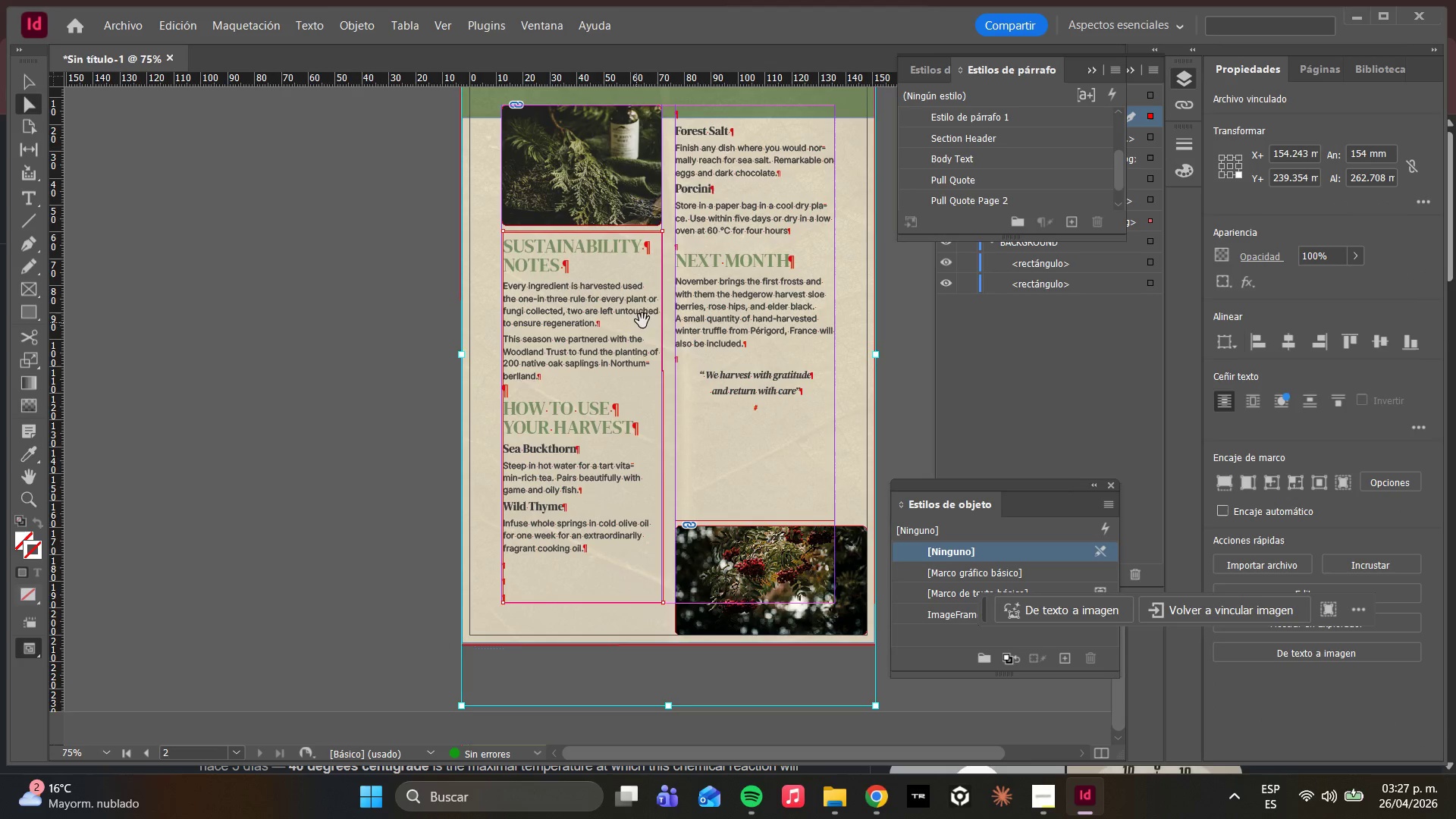 
scroll: coordinate [670, 309], scroll_direction: up, amount: 3.0
 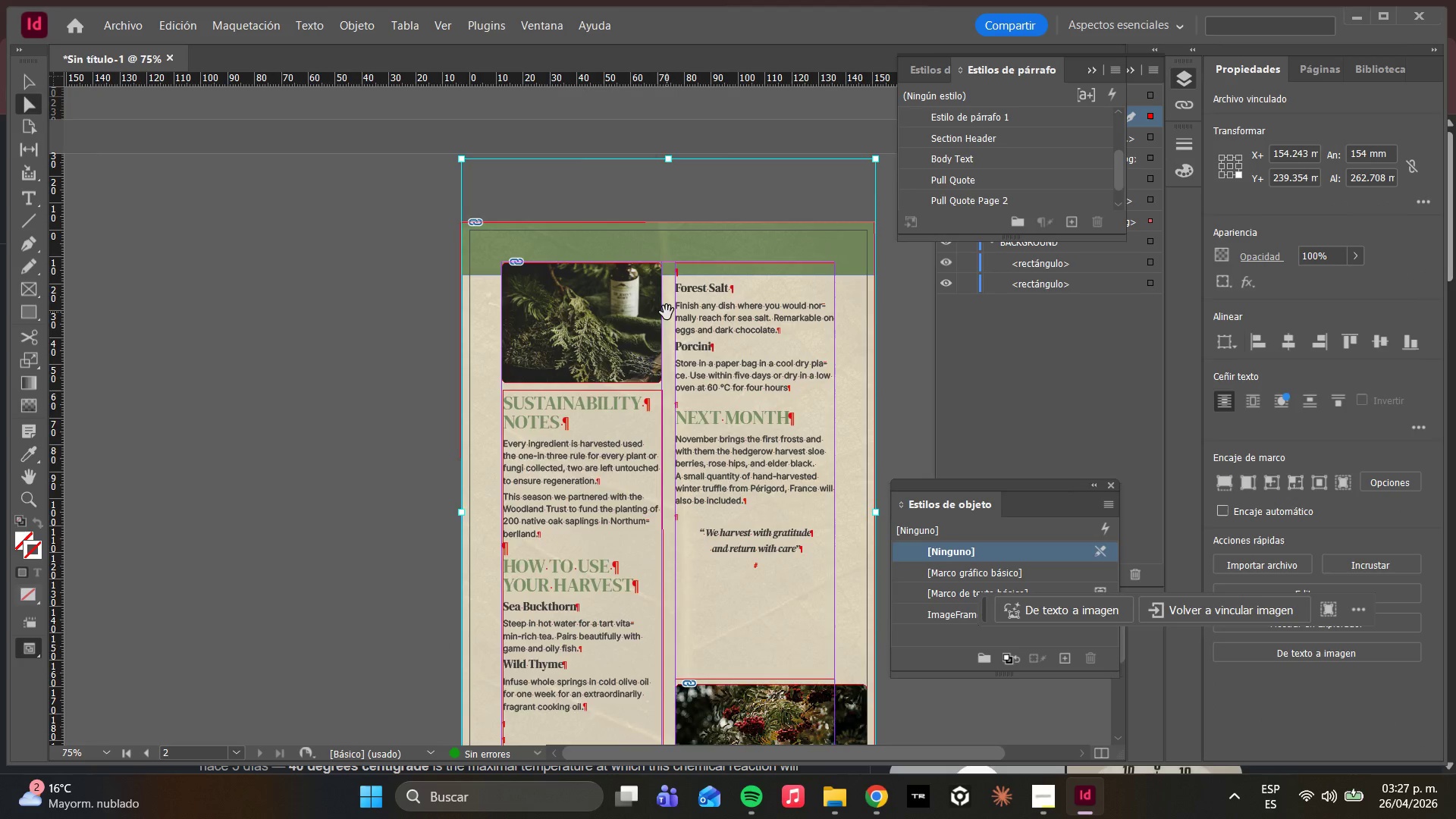 
scroll: coordinate [667, 312], scroll_direction: down, amount: 4.0
 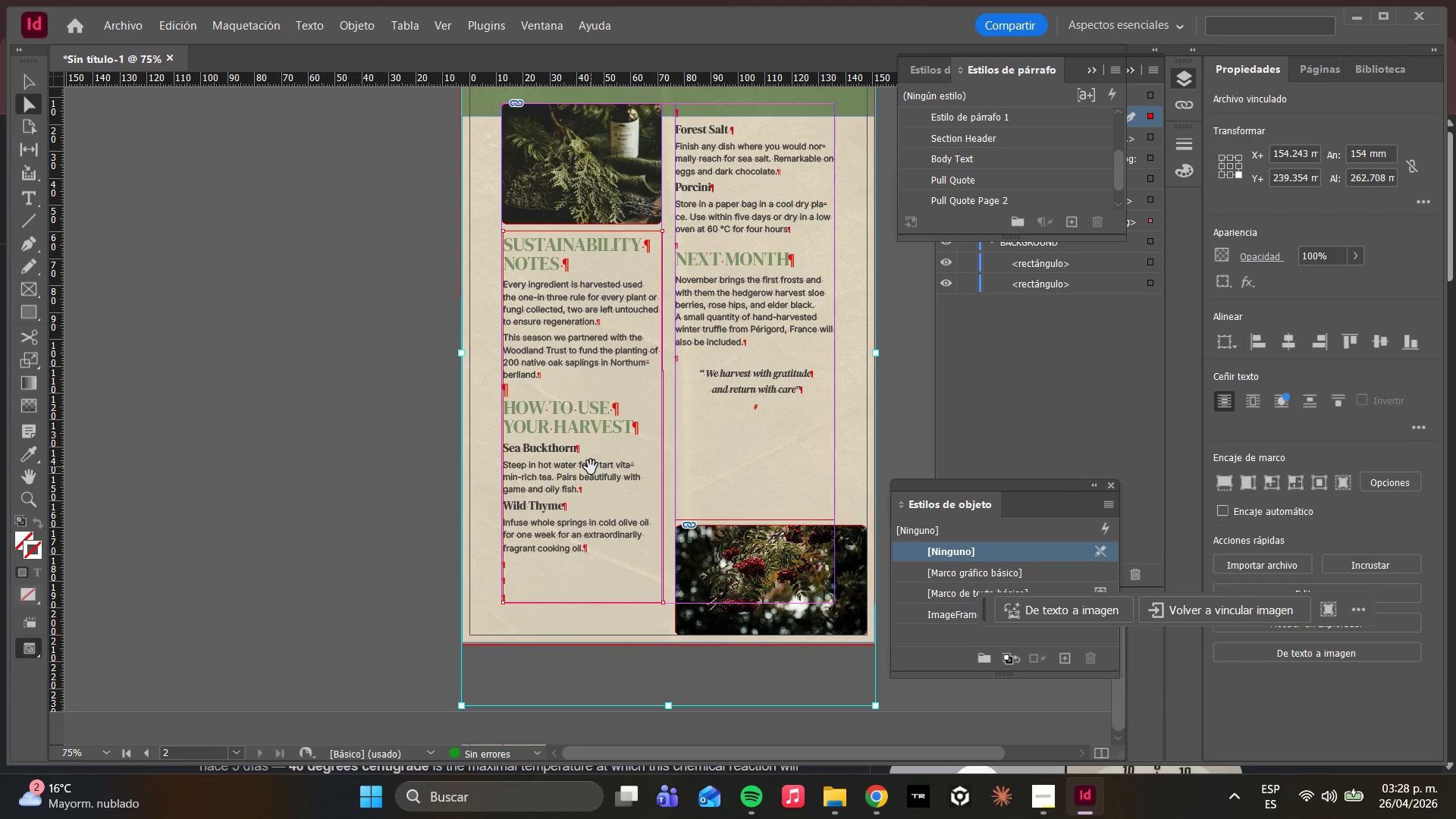 
wait(103.25)
 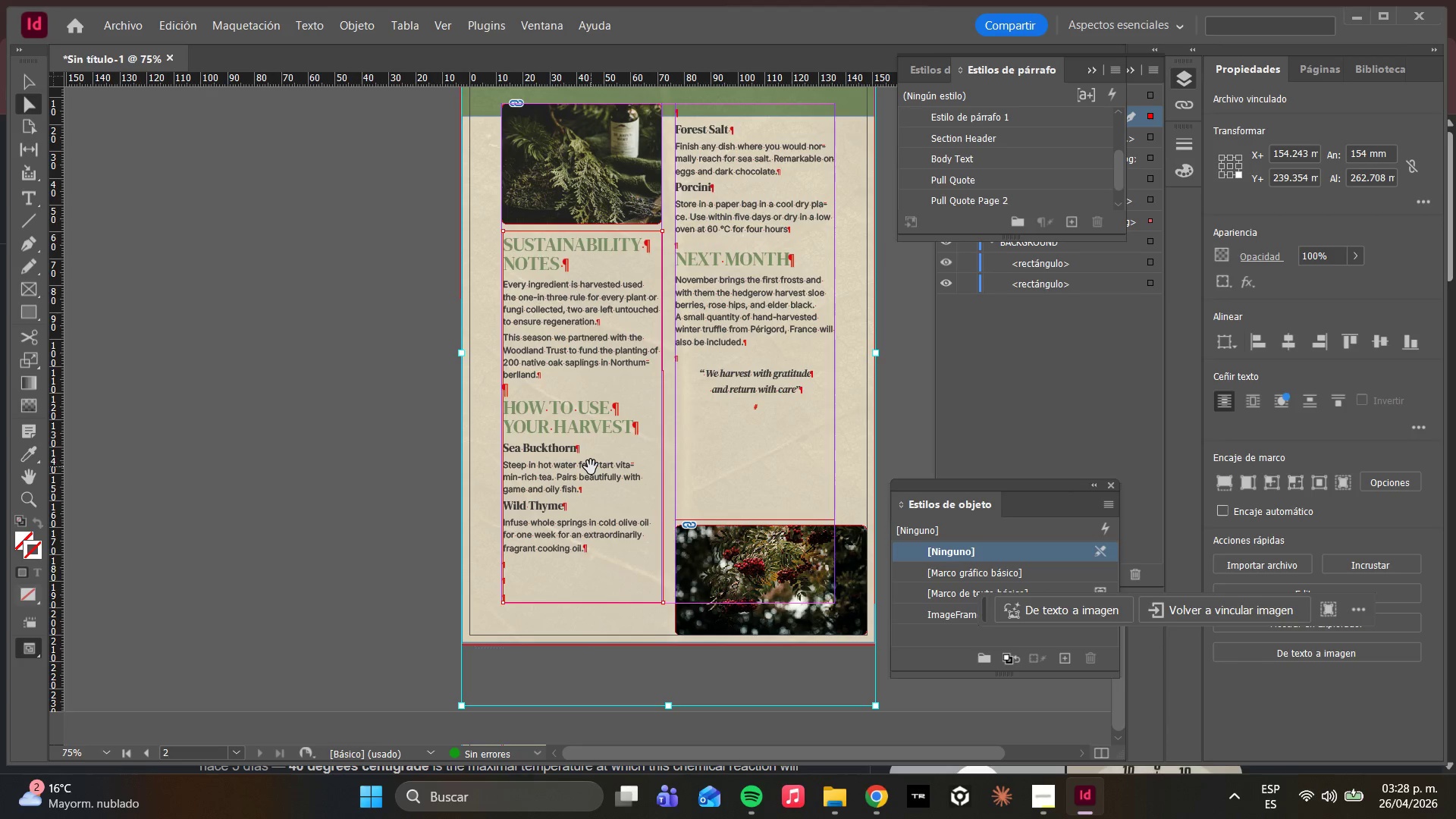 
left_click([928, 608])
 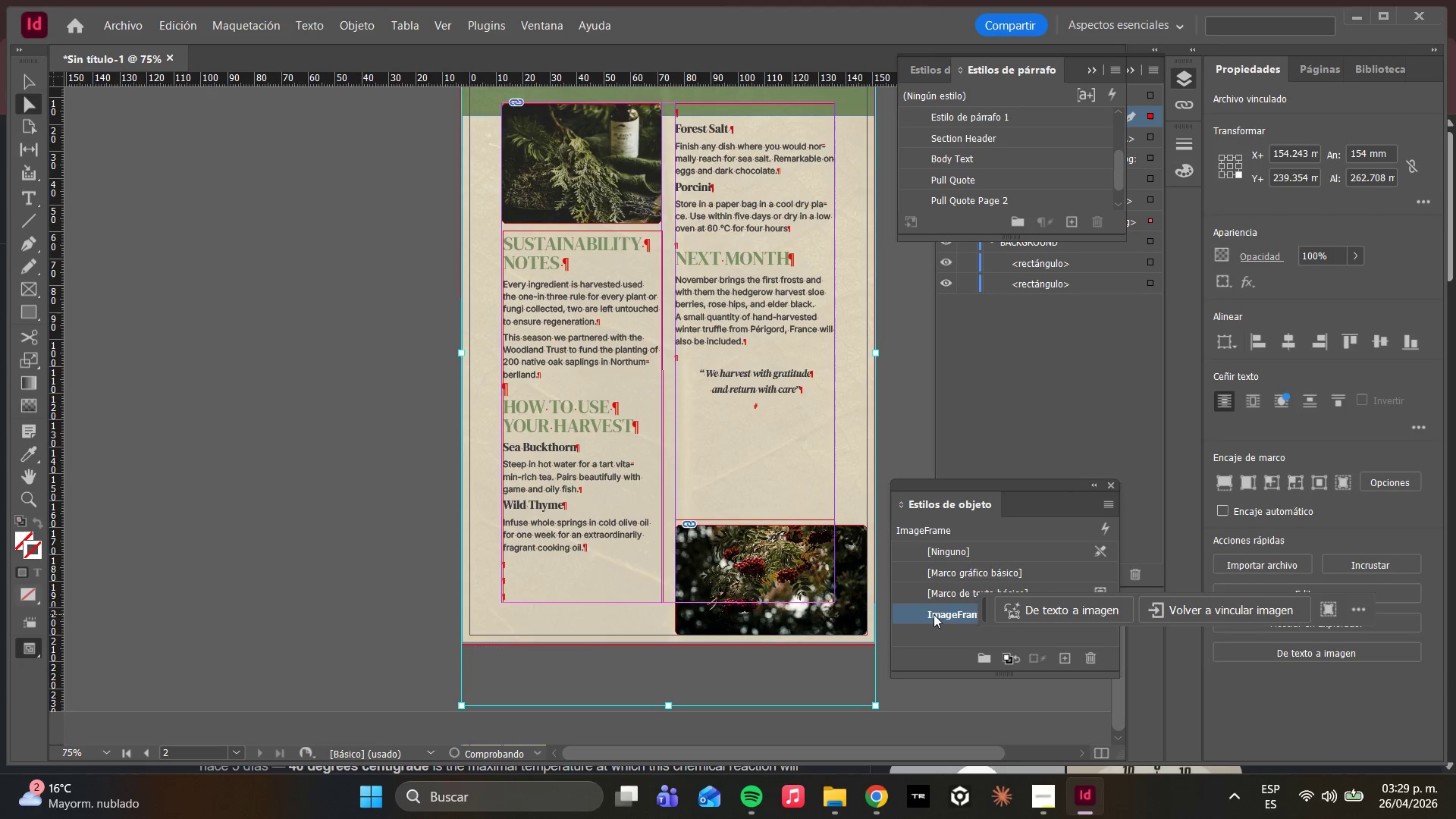 
triple_click([935, 614])
 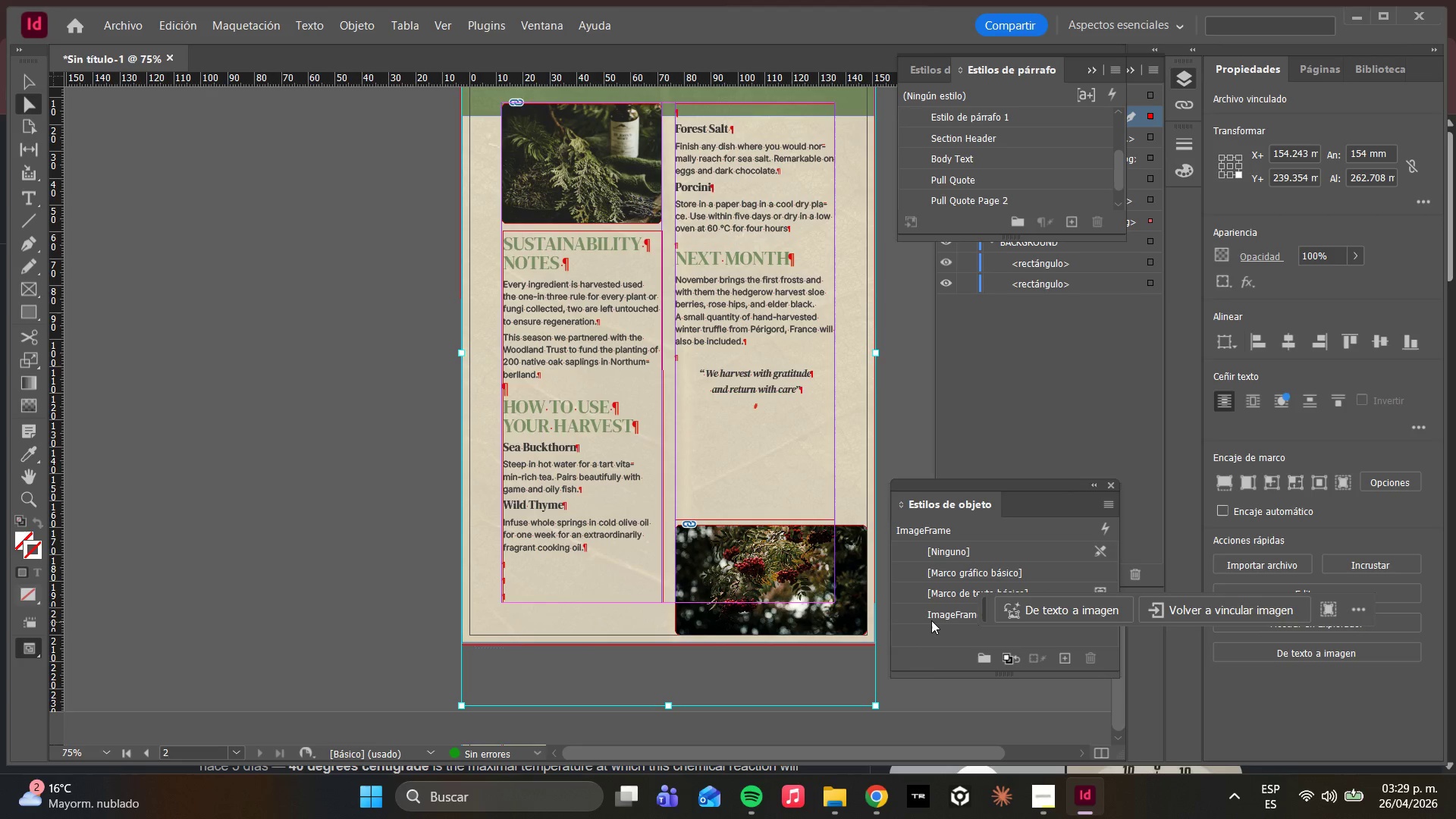 
left_click([927, 615])
 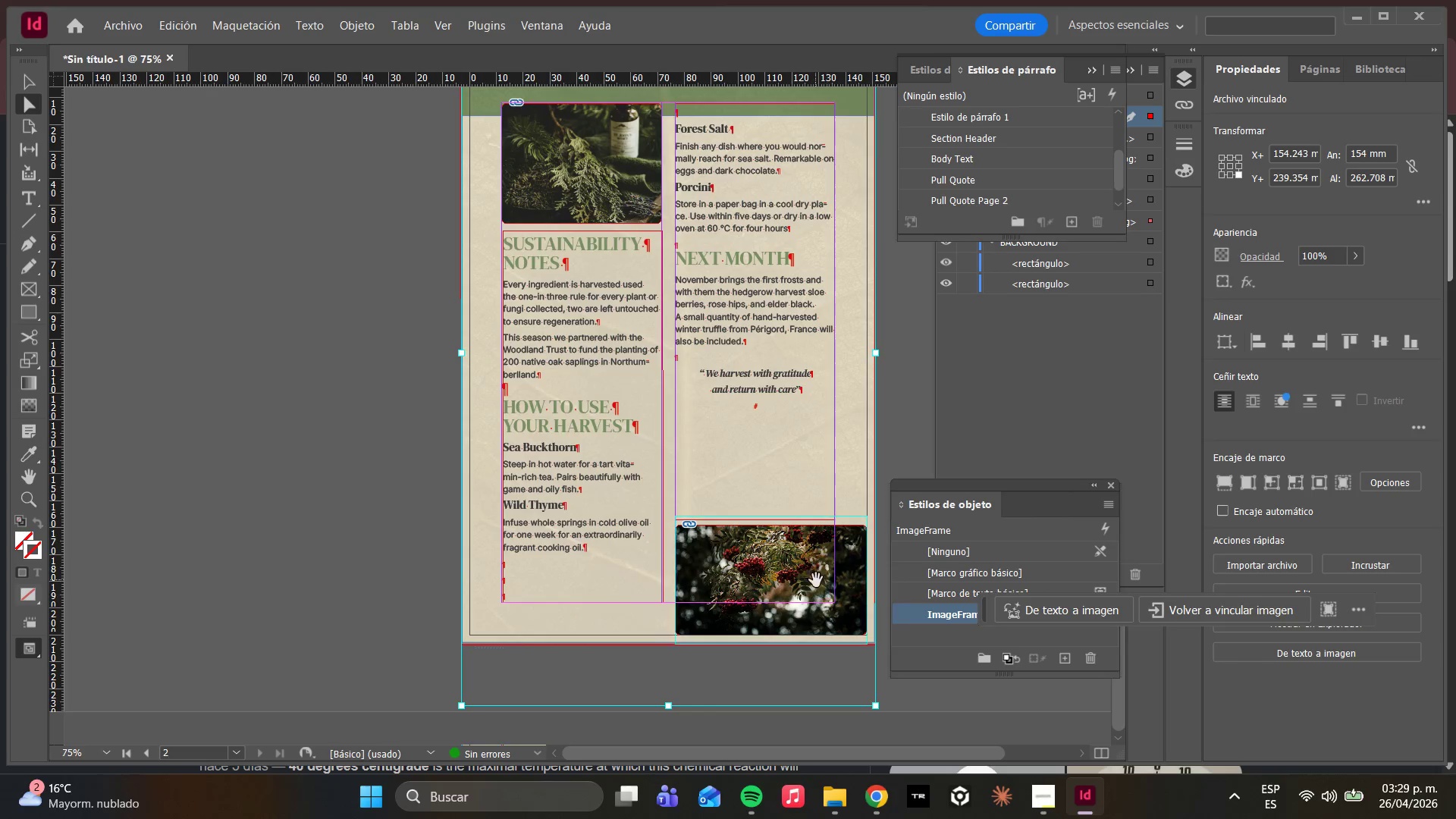 
left_click([814, 576])
 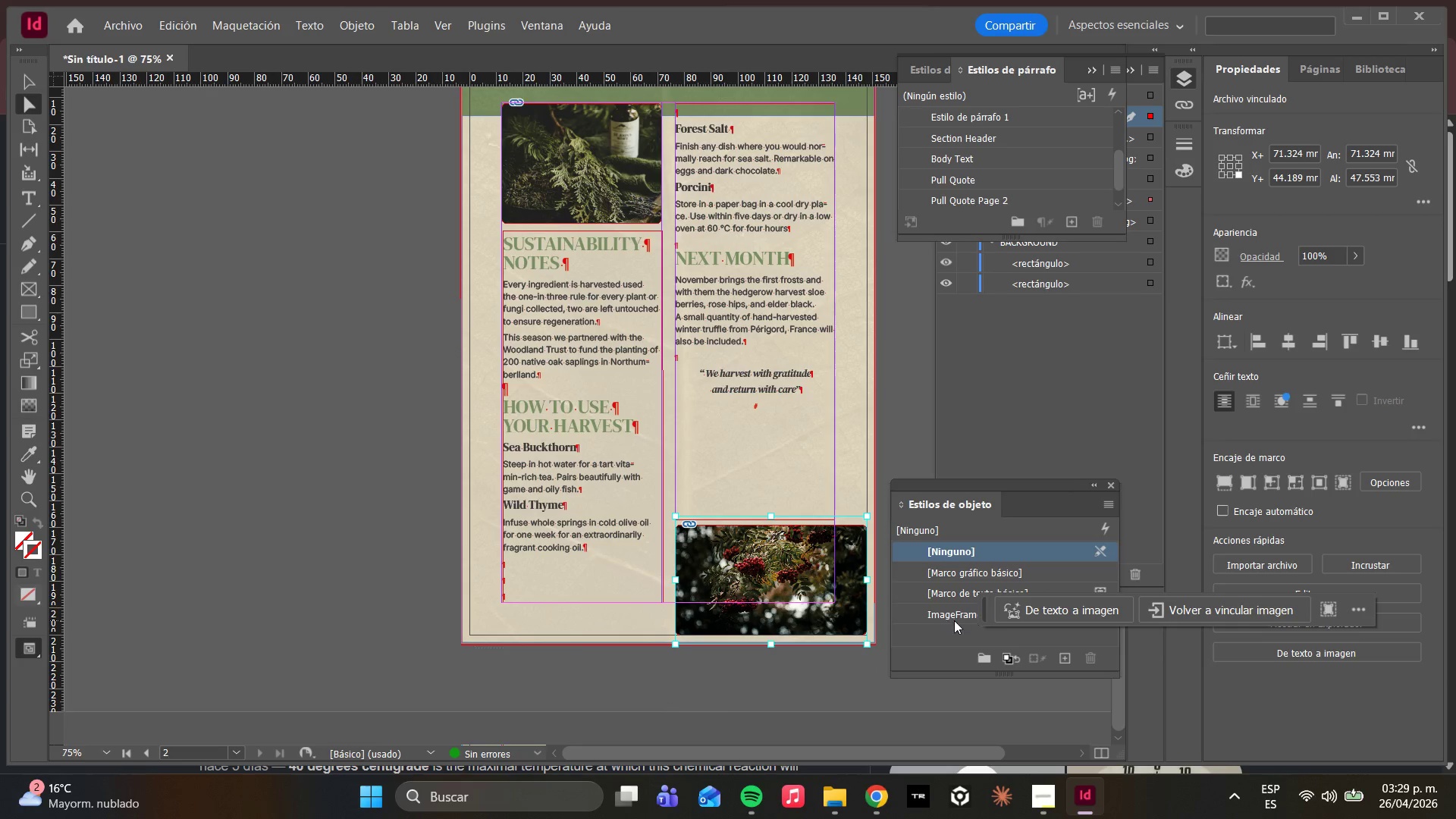 
left_click([954, 617])
 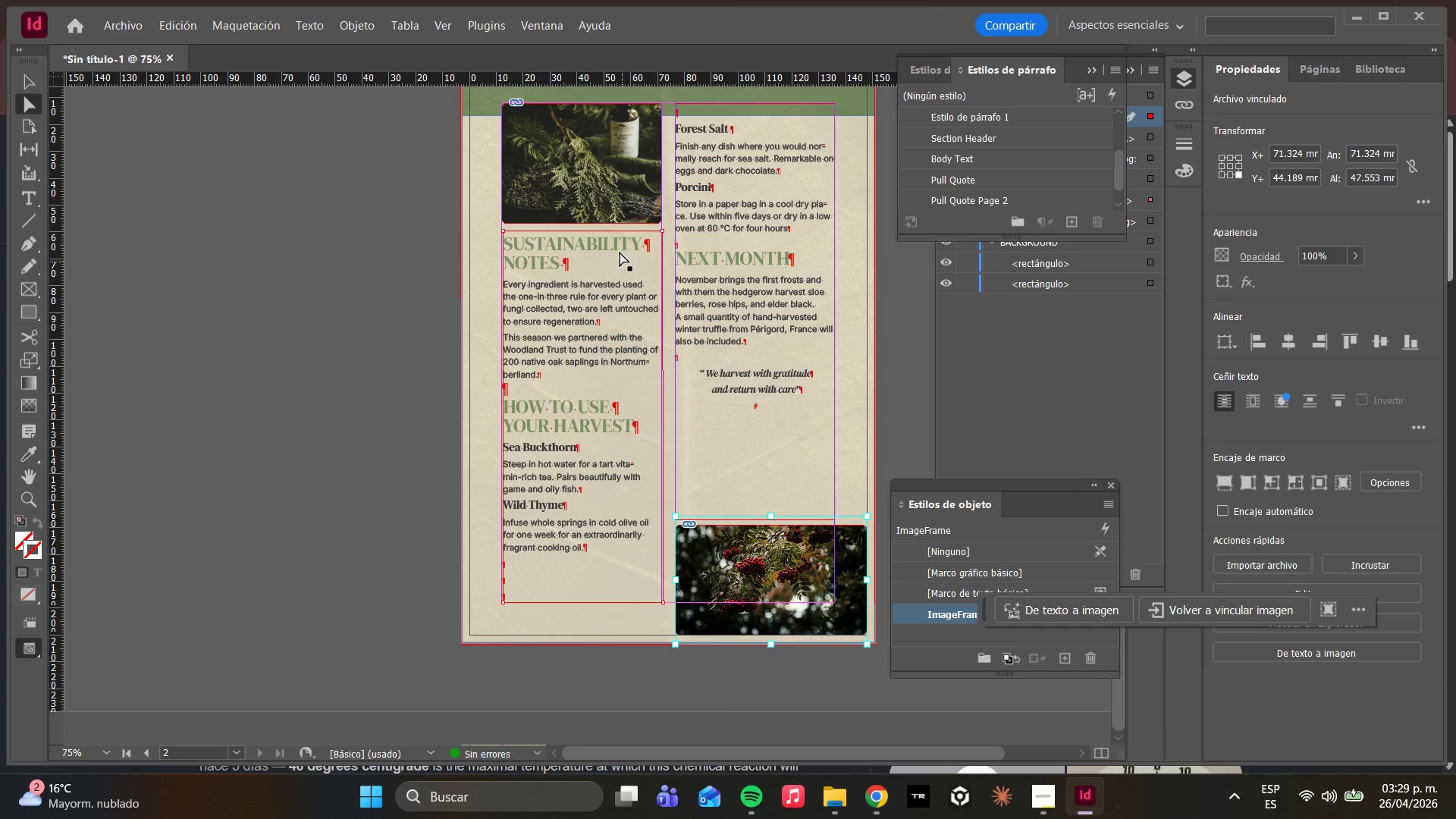 
left_click([607, 167])
 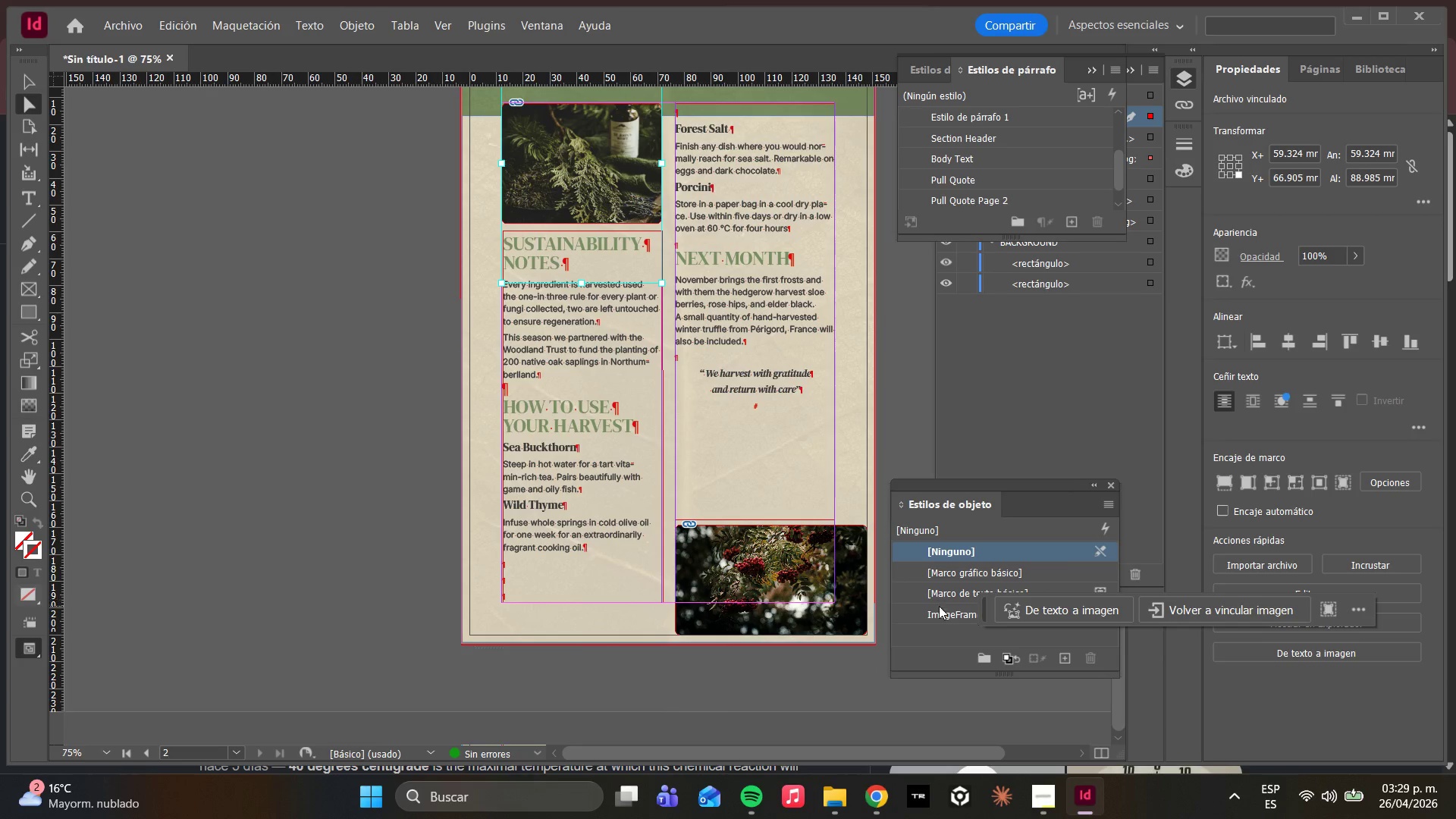 
left_click([943, 612])
 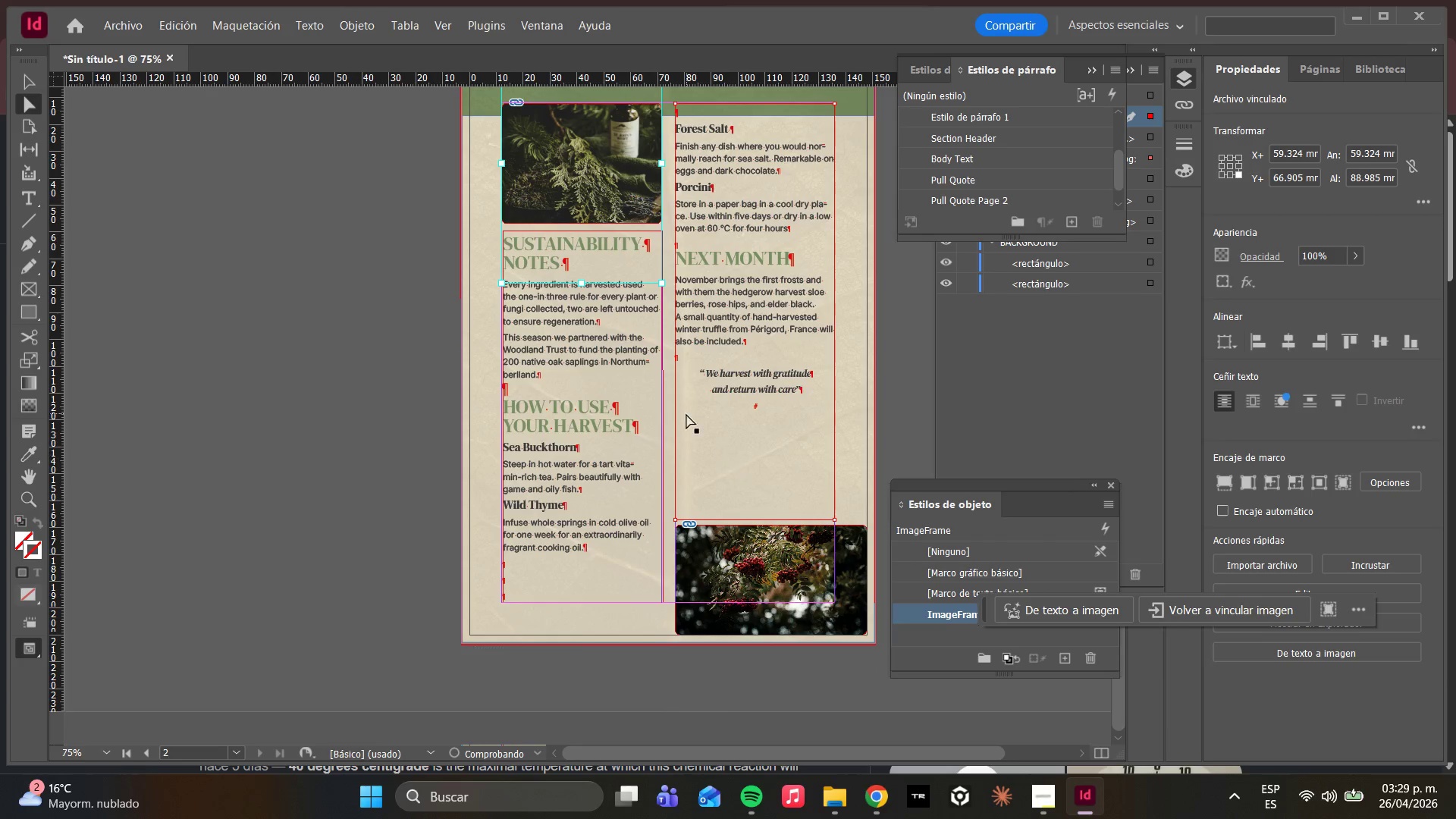 
scroll: coordinate [711, 386], scroll_direction: up, amount: 9.0
 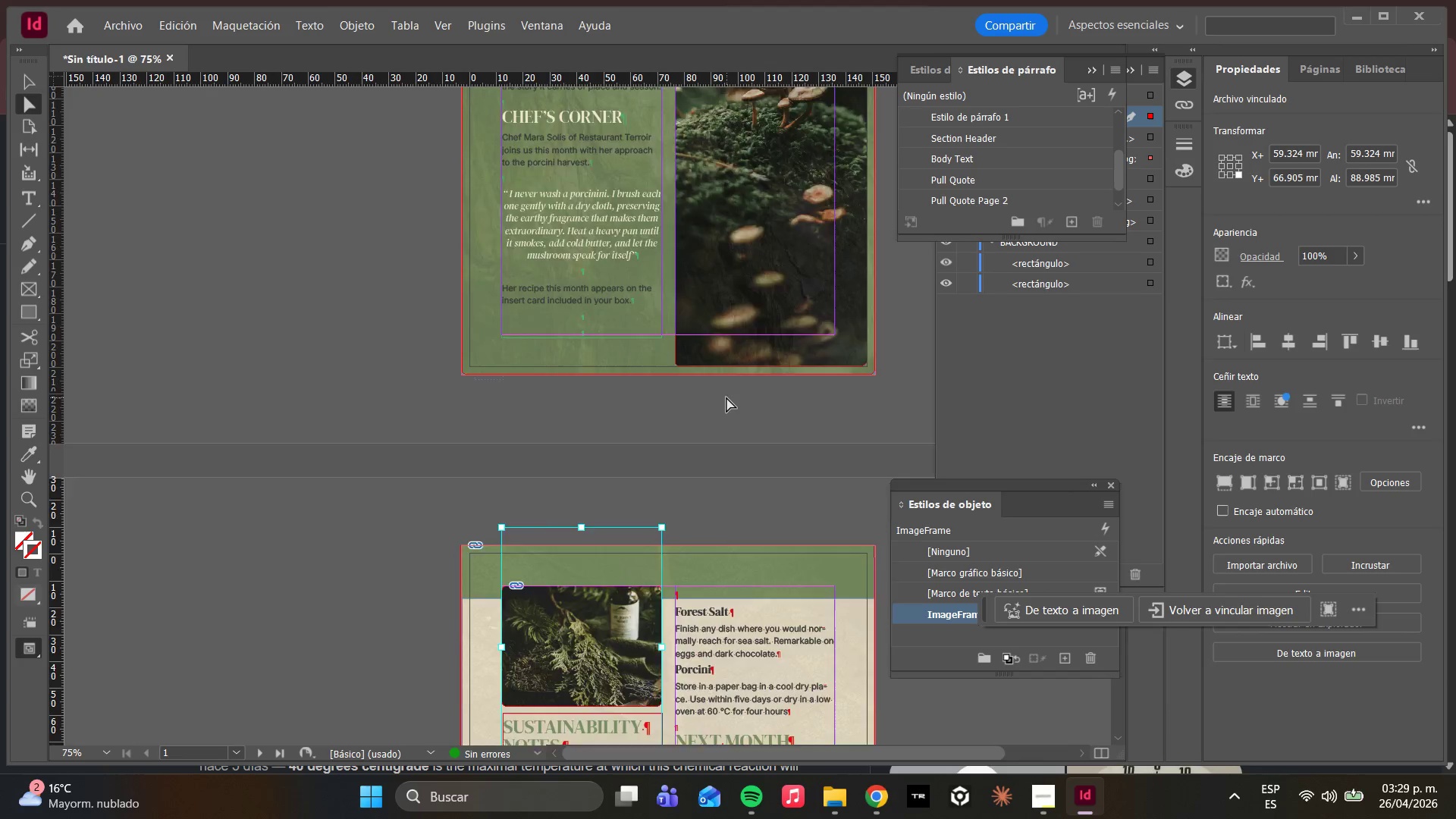 
left_click([767, 360])
 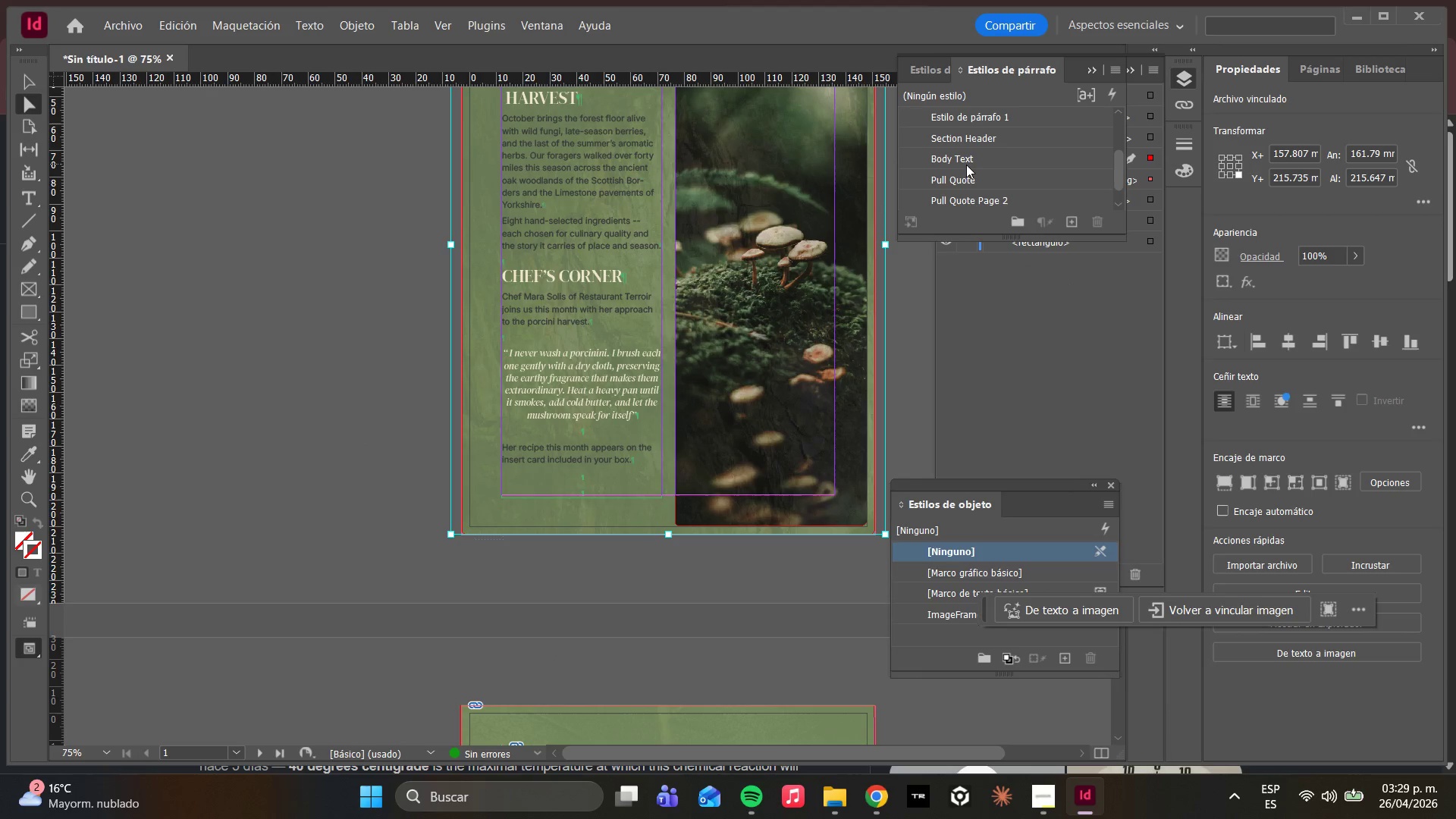 
scroll: coordinate [726, 397], scroll_direction: up, amount: 3.0
 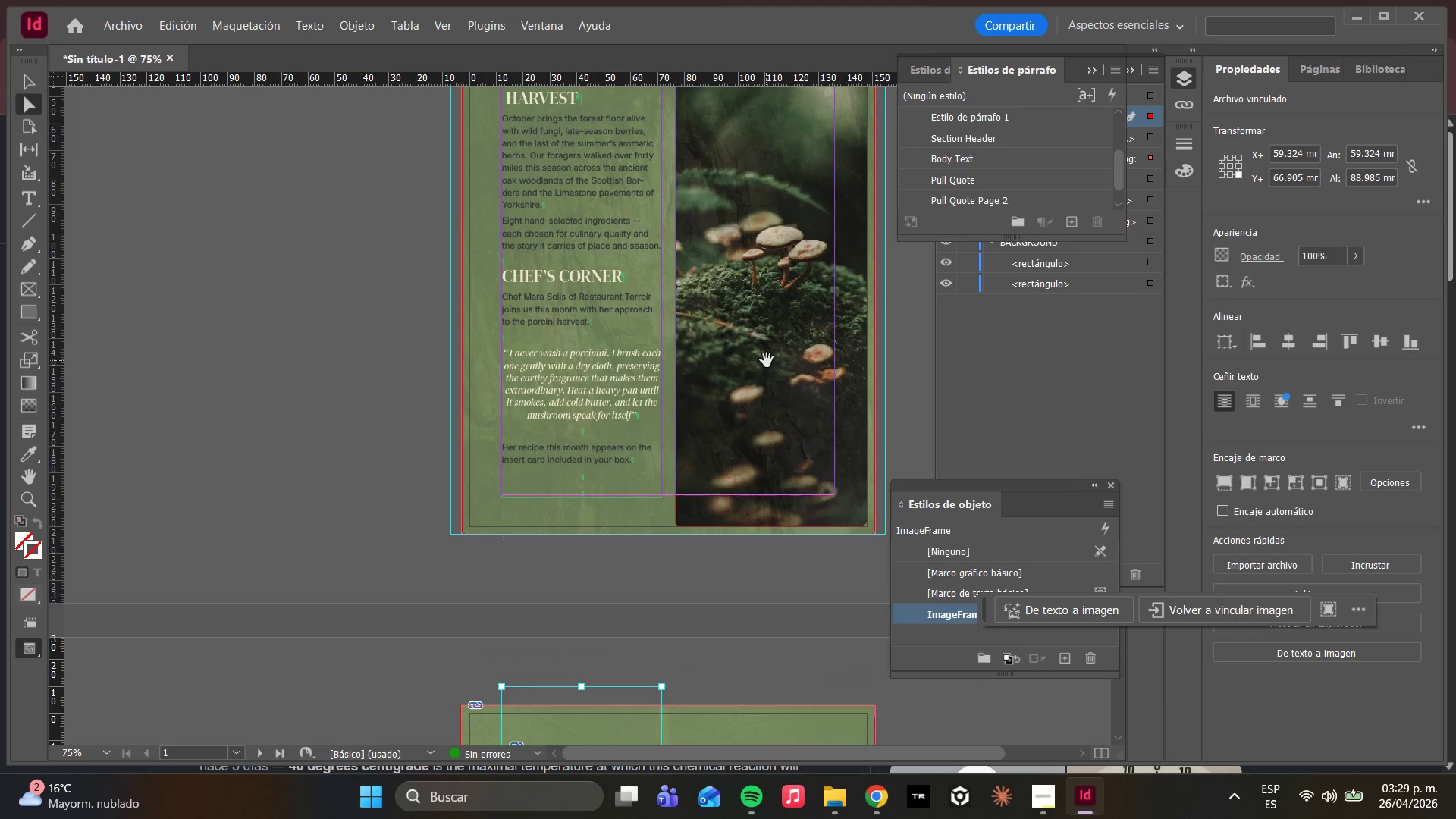 
scroll: coordinate [965, 161], scroll_direction: down, amount: 2.0
 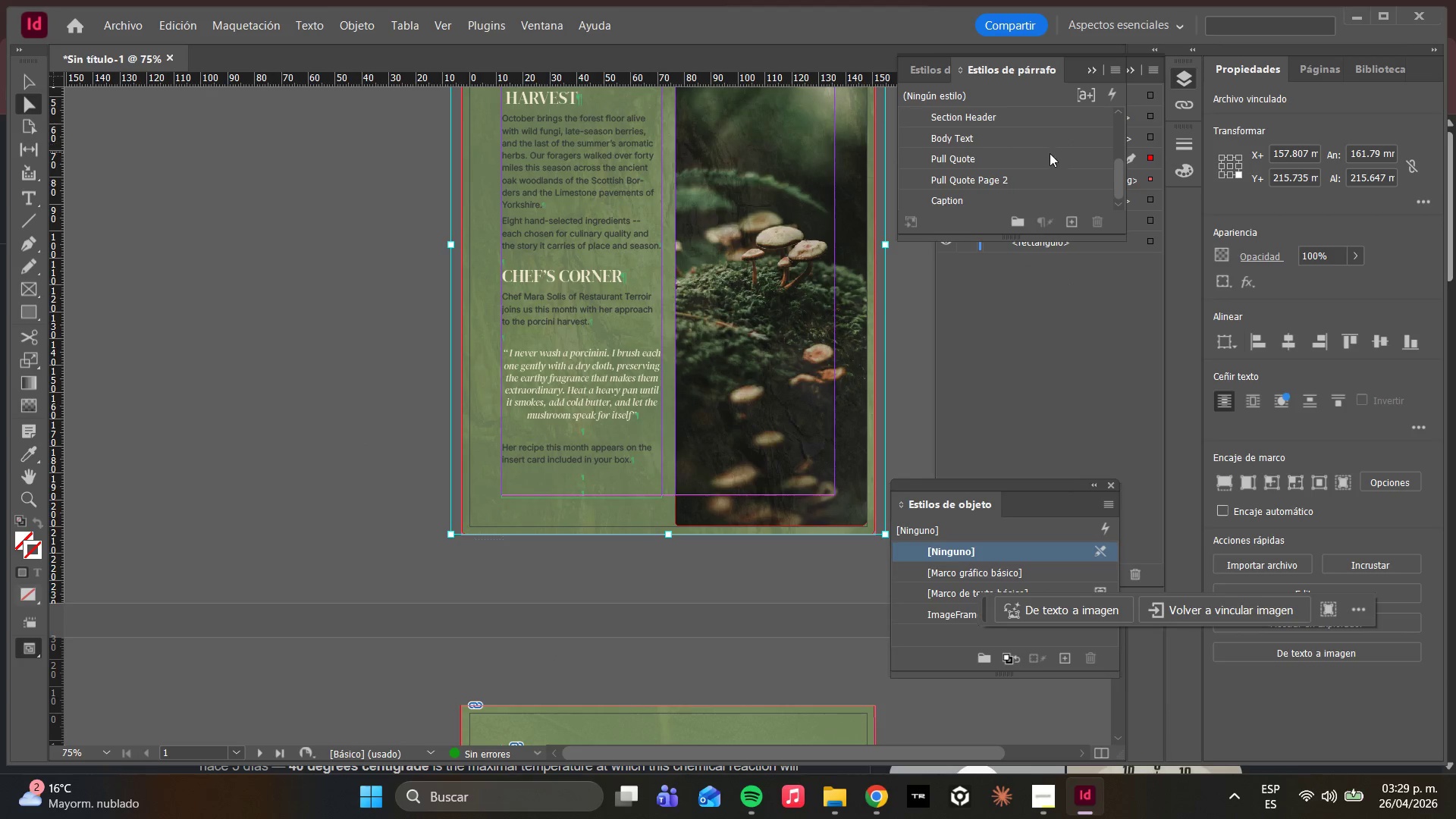 
key(F11)
 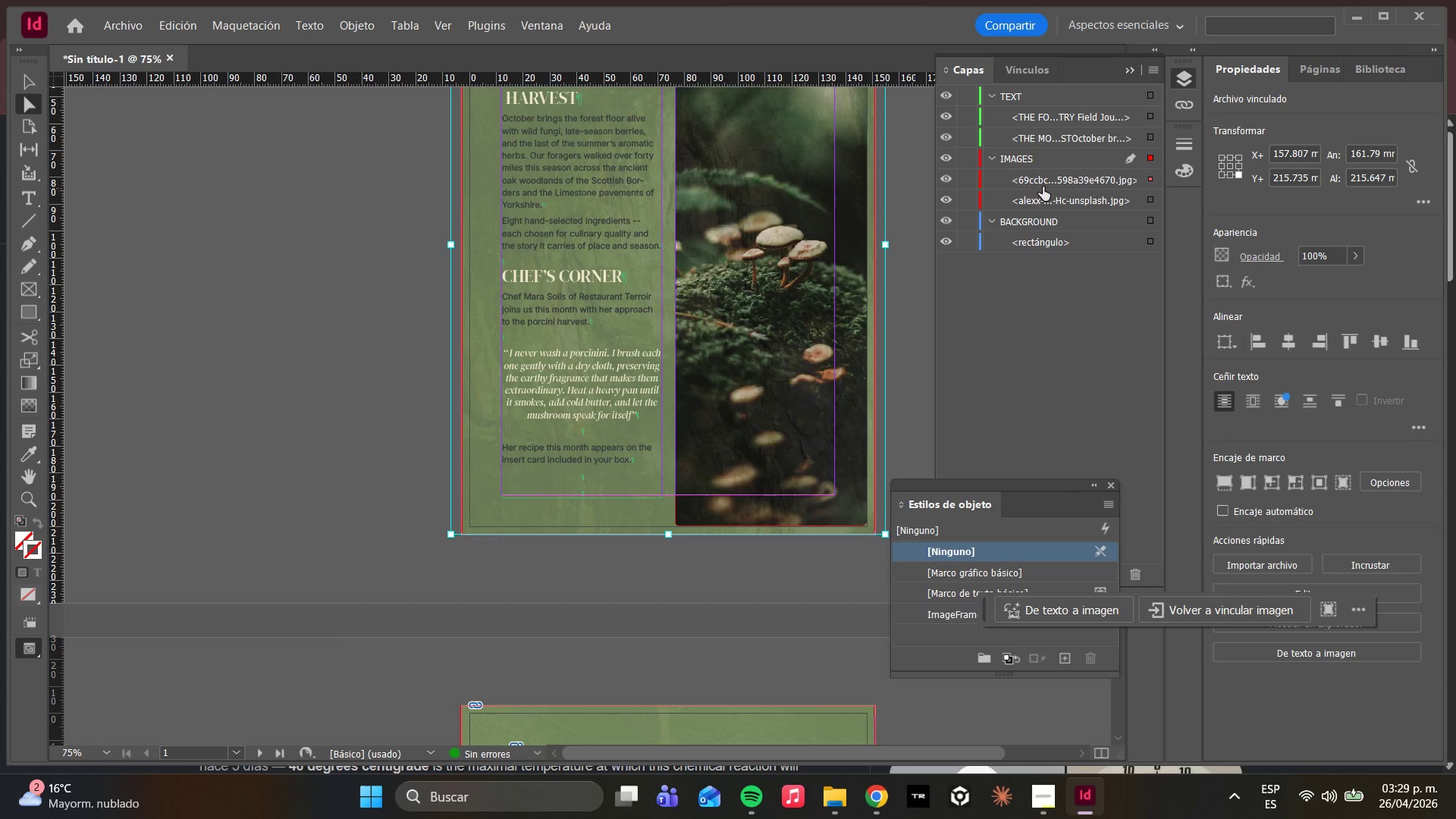 
left_click([1044, 178])
 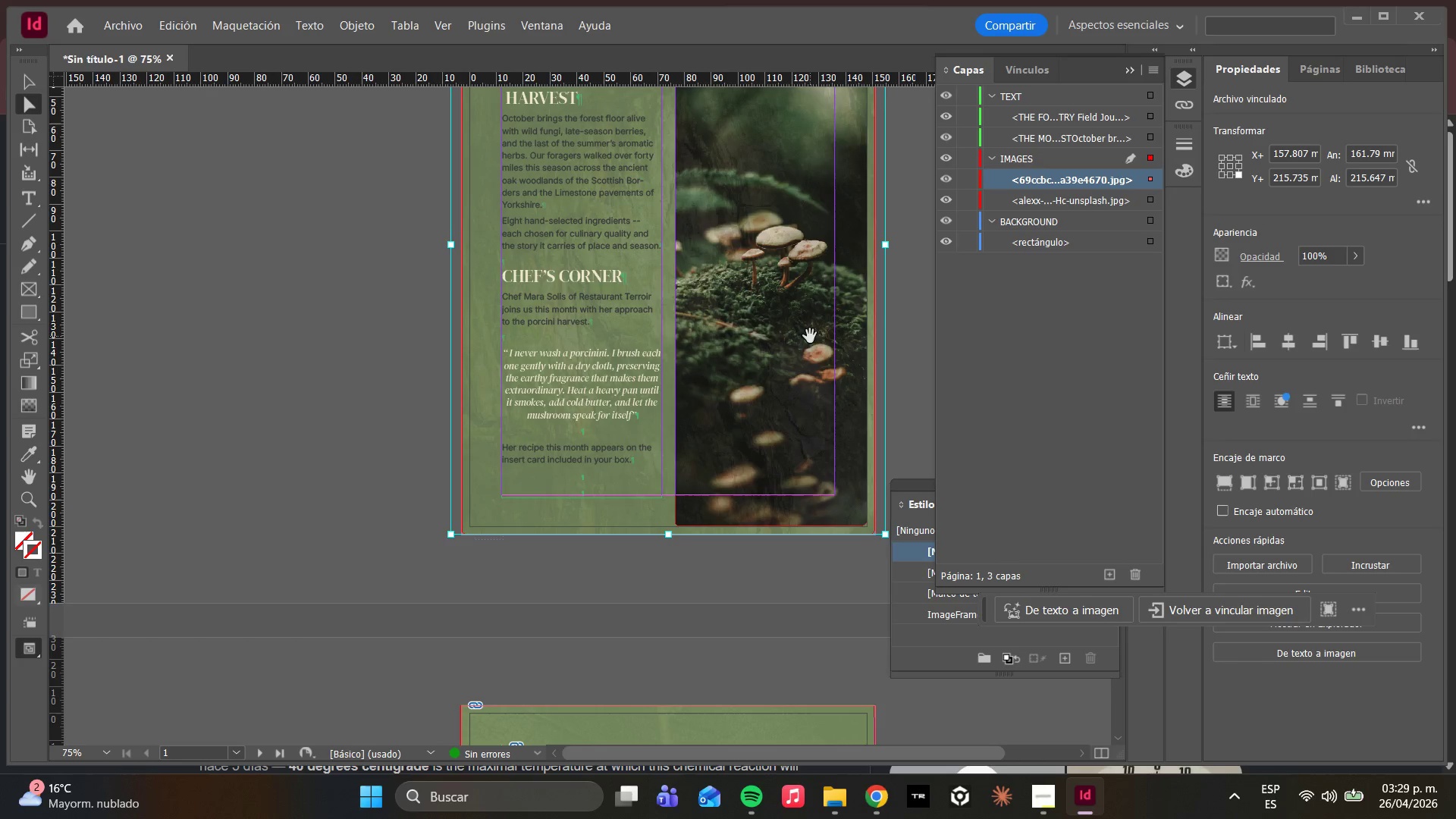 
scroll: coordinate [754, 470], scroll_direction: up, amount: 5.0
 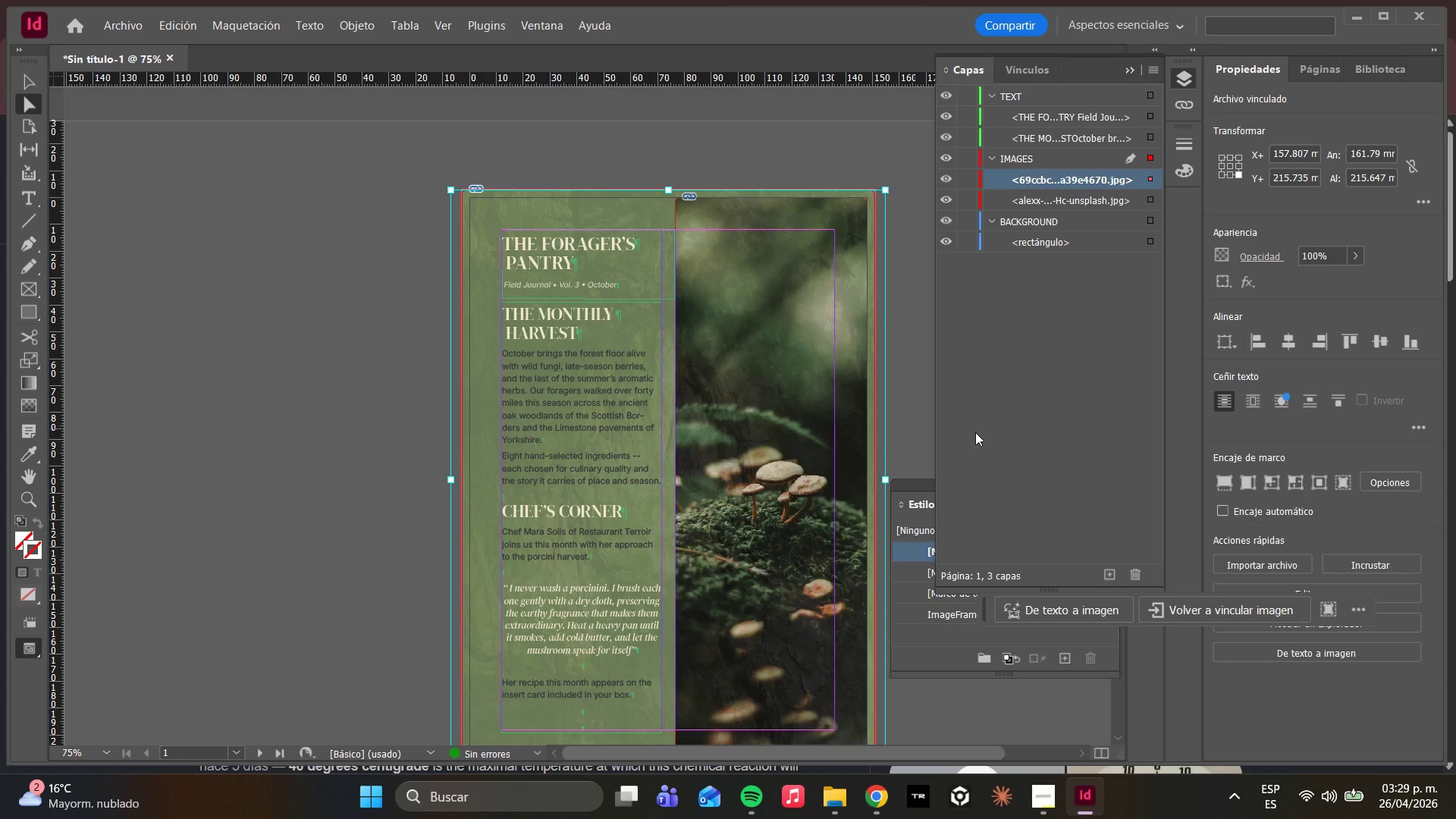 
scroll: coordinate [871, 536], scroll_direction: down, amount: 3.0
 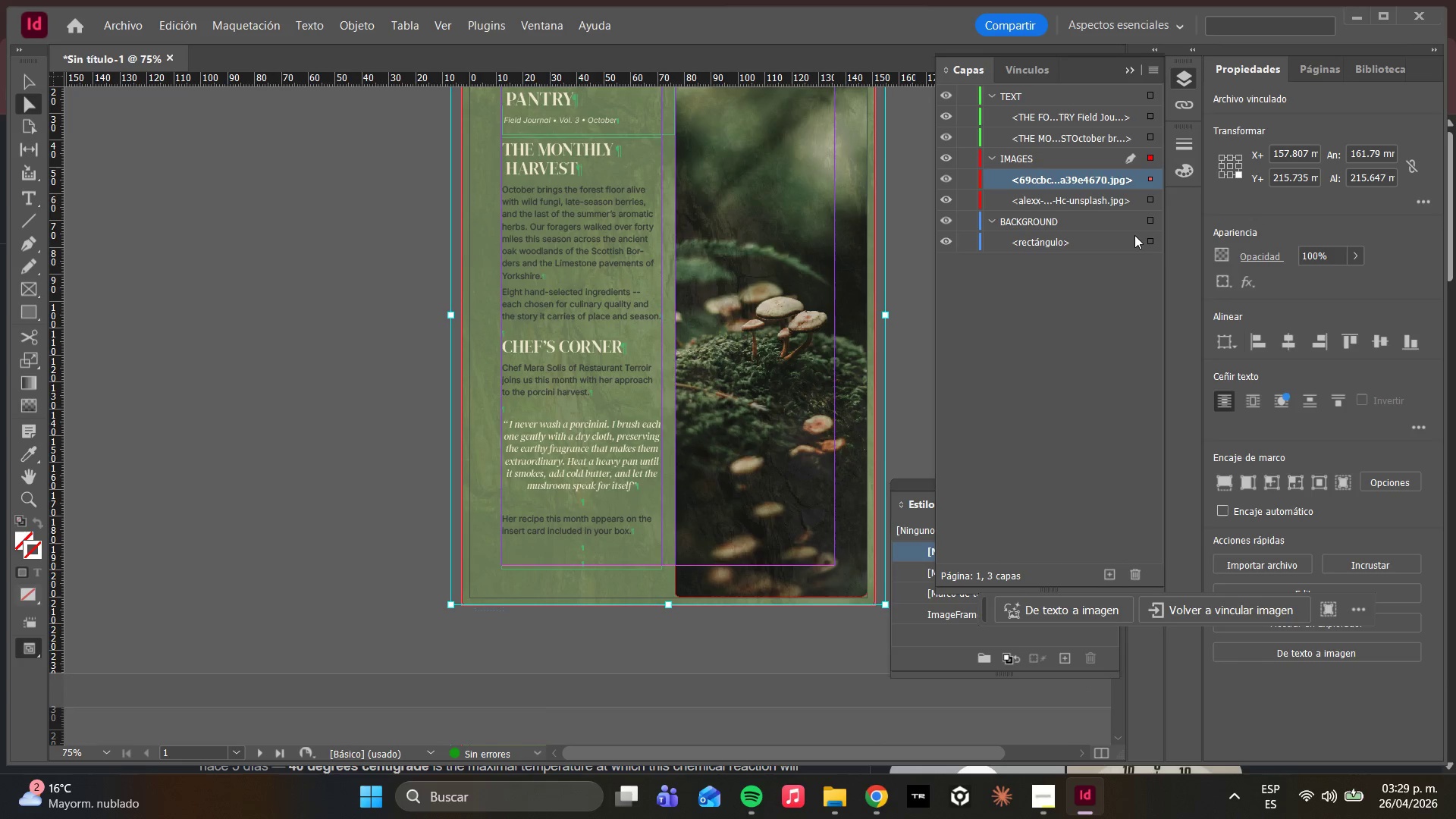 
mouse_move([1054, 198])
 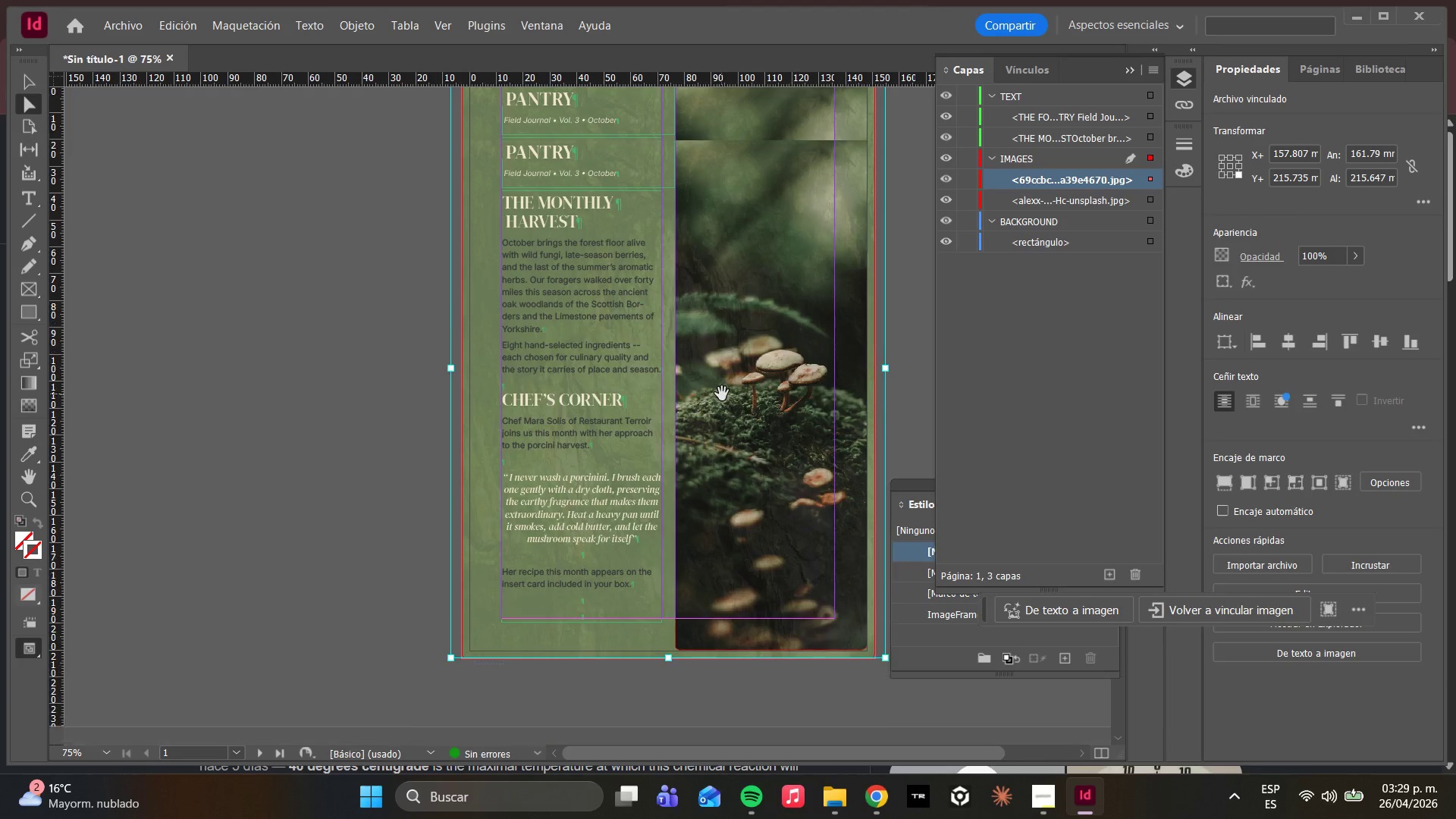 
scroll: coordinate [723, 393], scroll_direction: up, amount: 2.0
 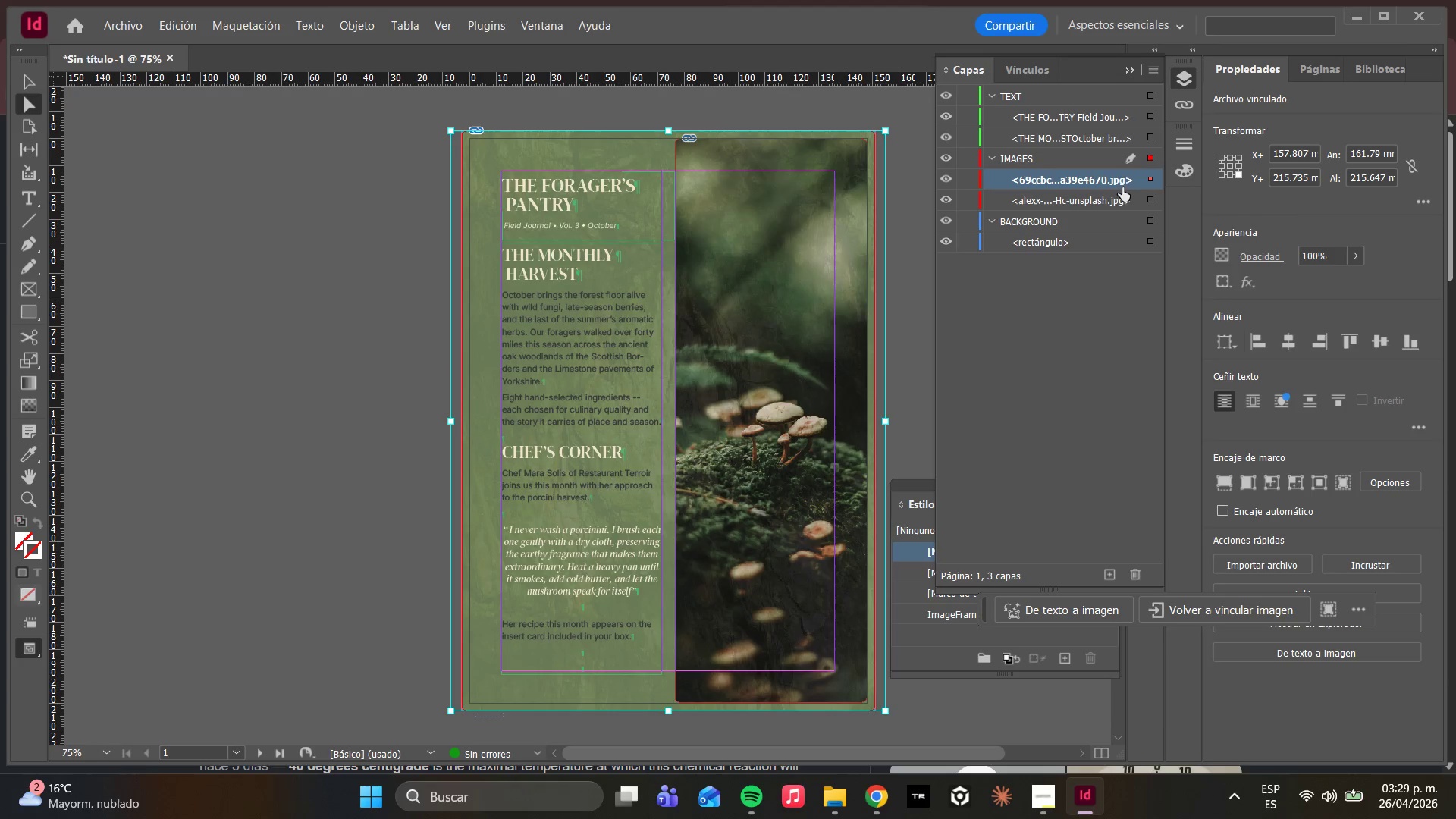 
left_click([1152, 177])
 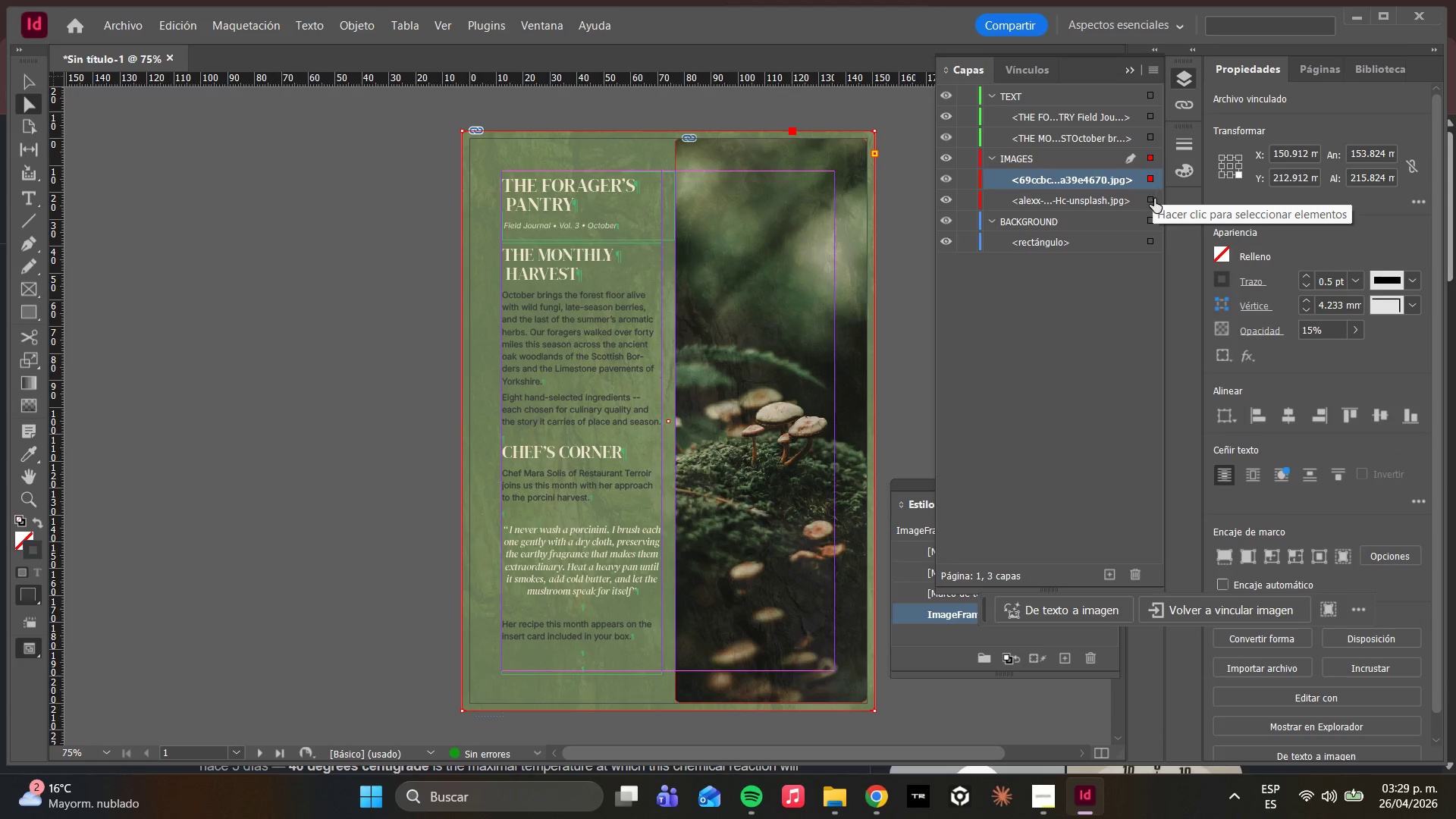 
left_click([1154, 199])
 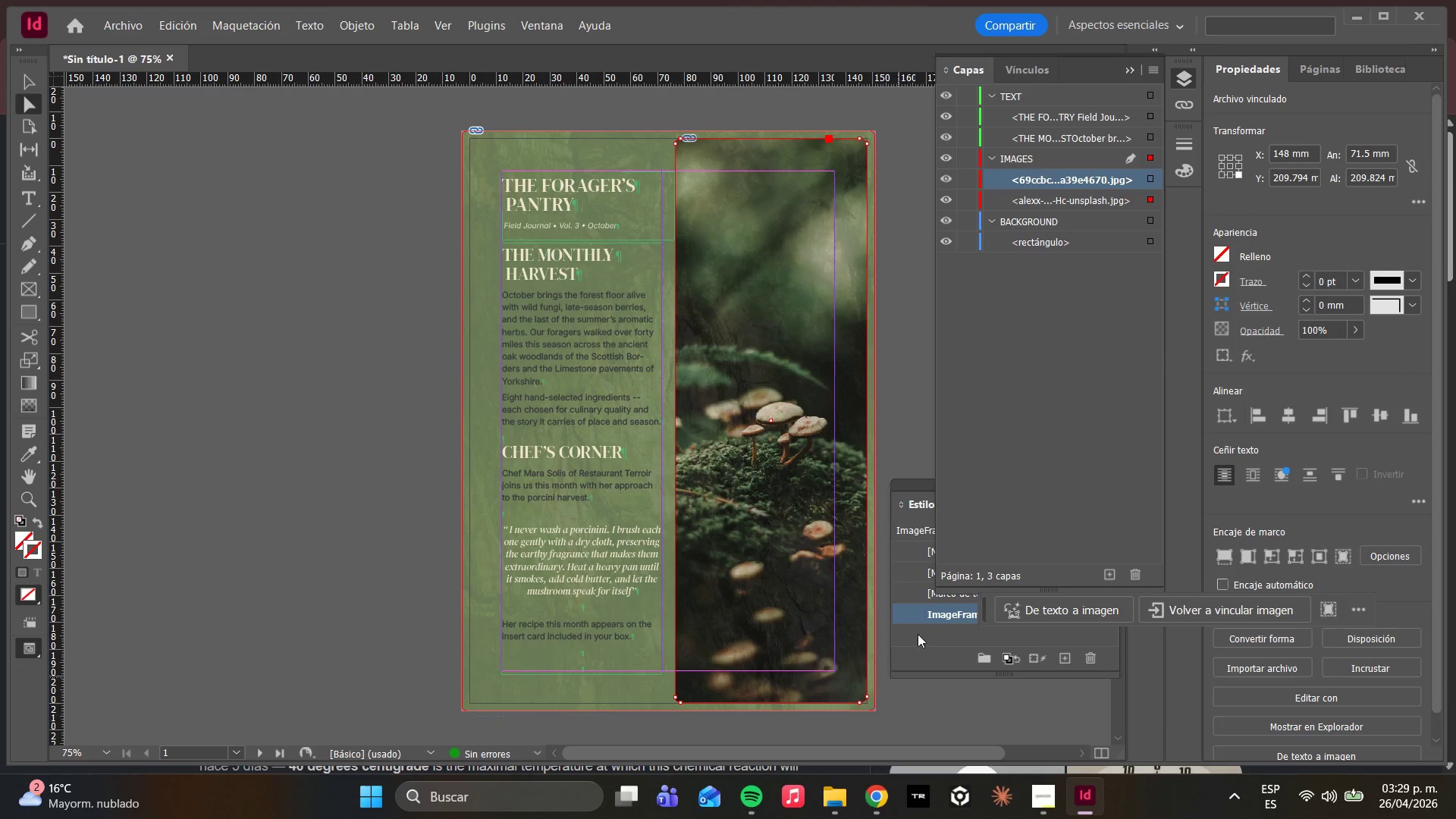 
double_click([938, 613])
 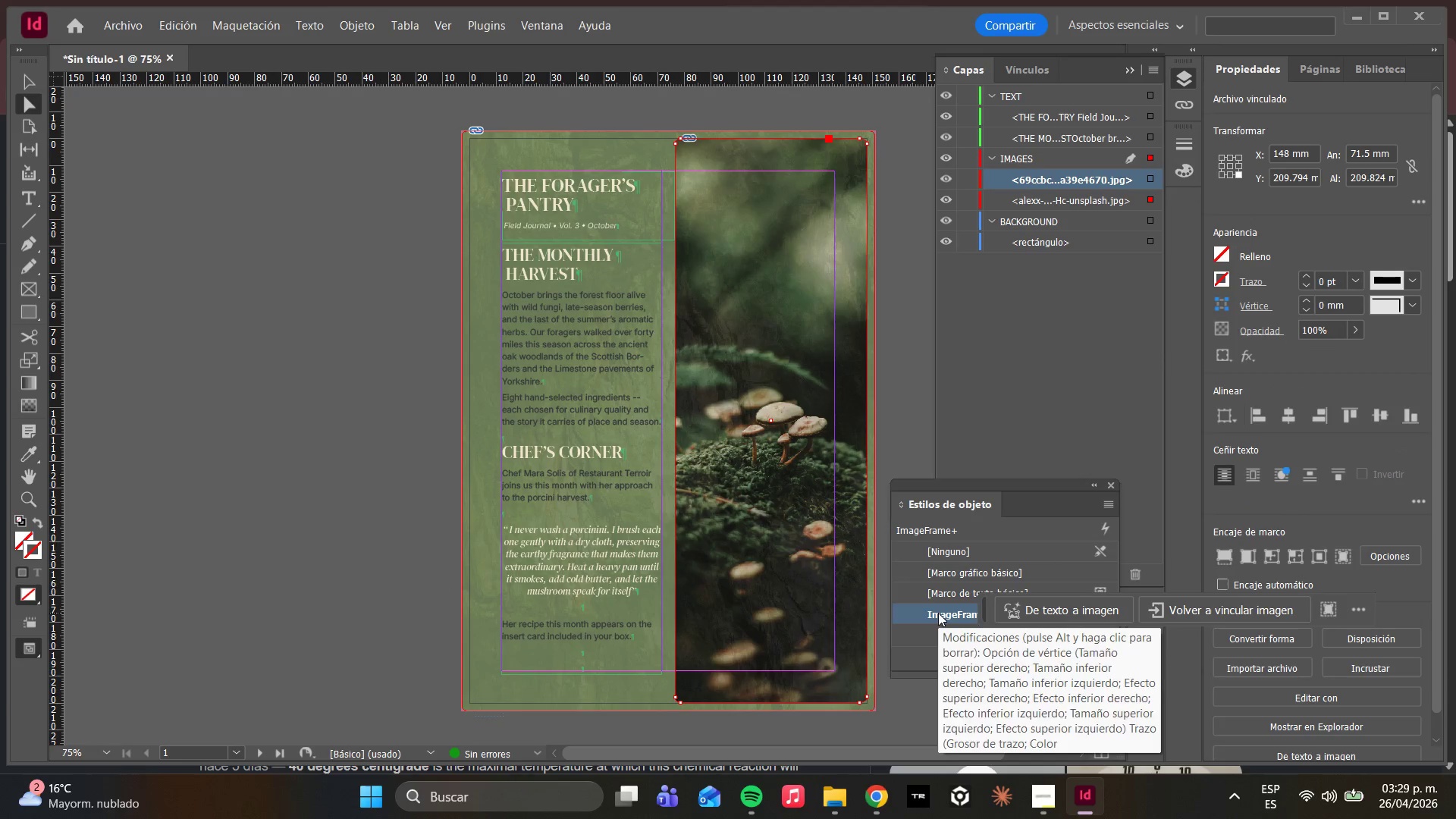 
left_click([938, 613])
 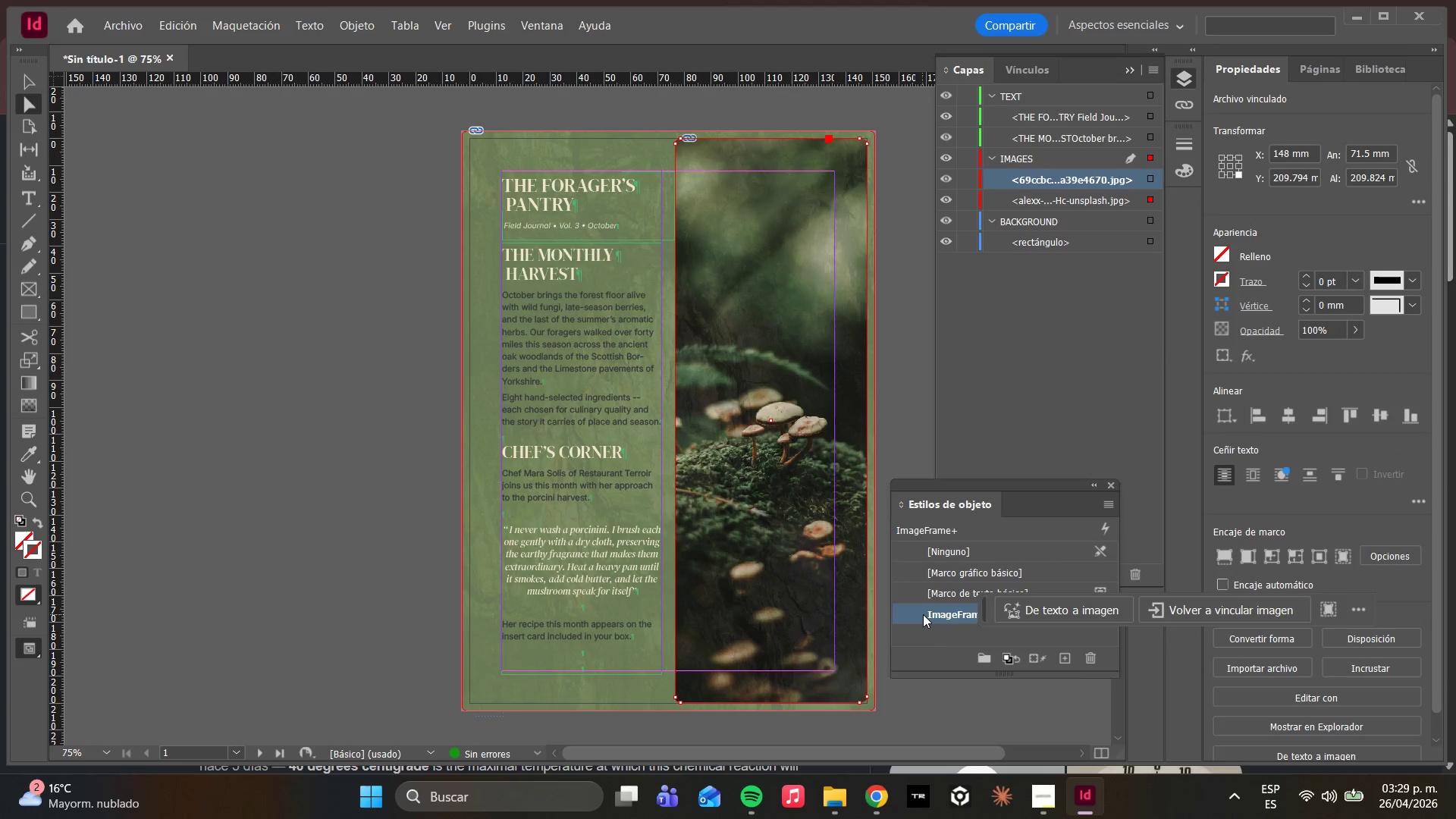 
double_click([923, 614])
 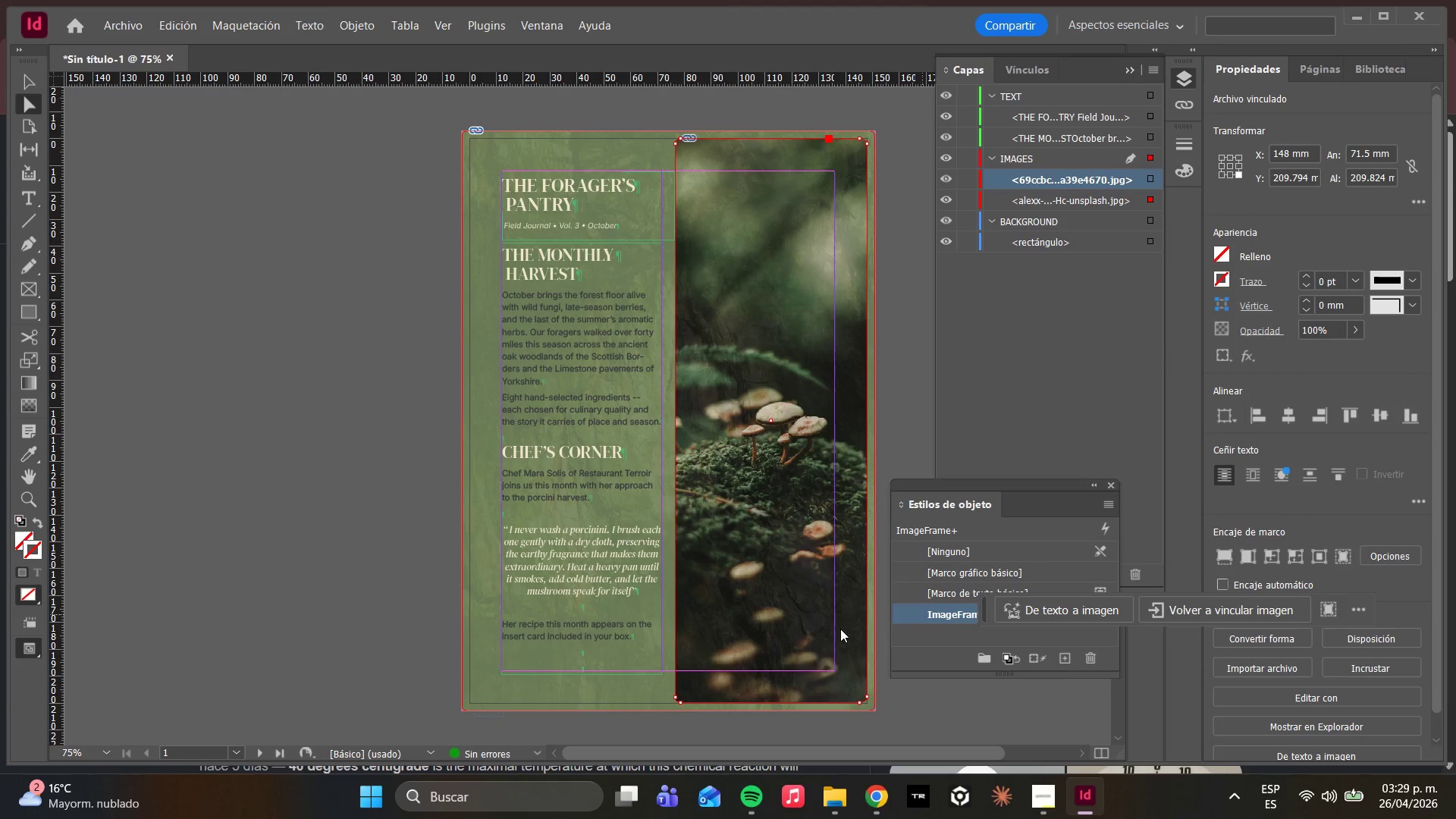 
scroll: coordinate [824, 617], scroll_direction: down, amount: 4.0
 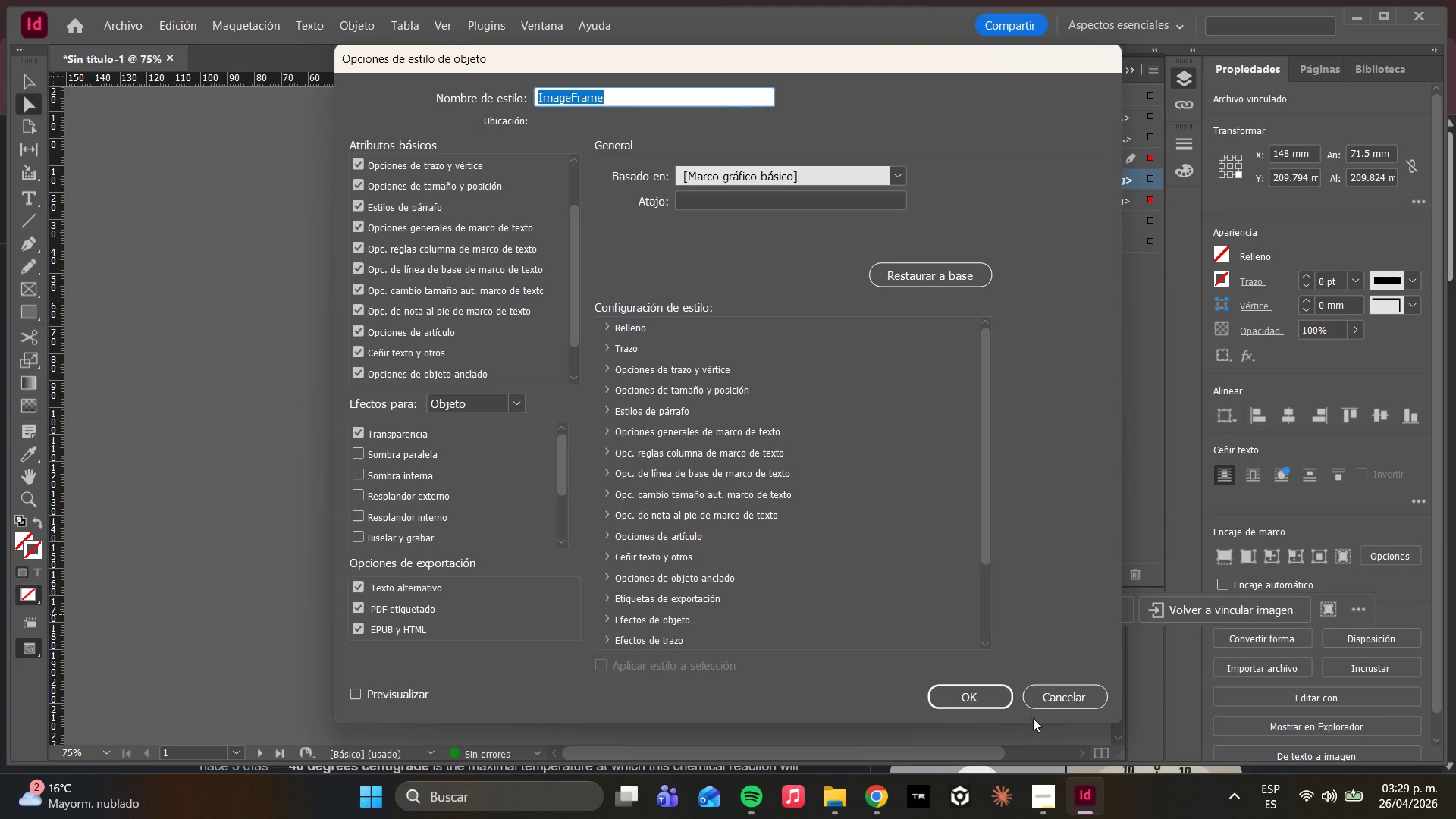 
left_click([977, 695])
 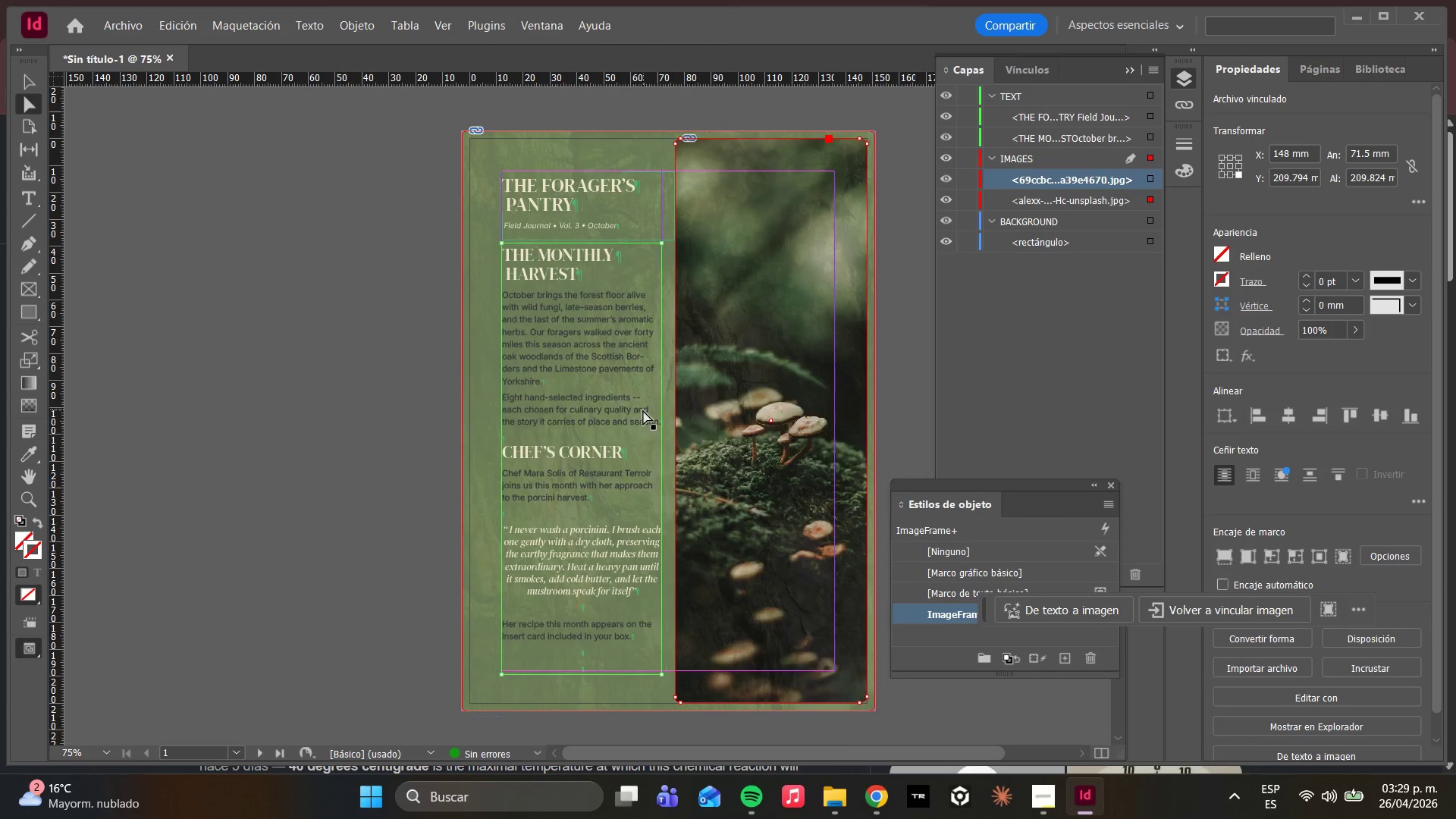 
scroll: coordinate [658, 466], scroll_direction: down, amount: 17.0
 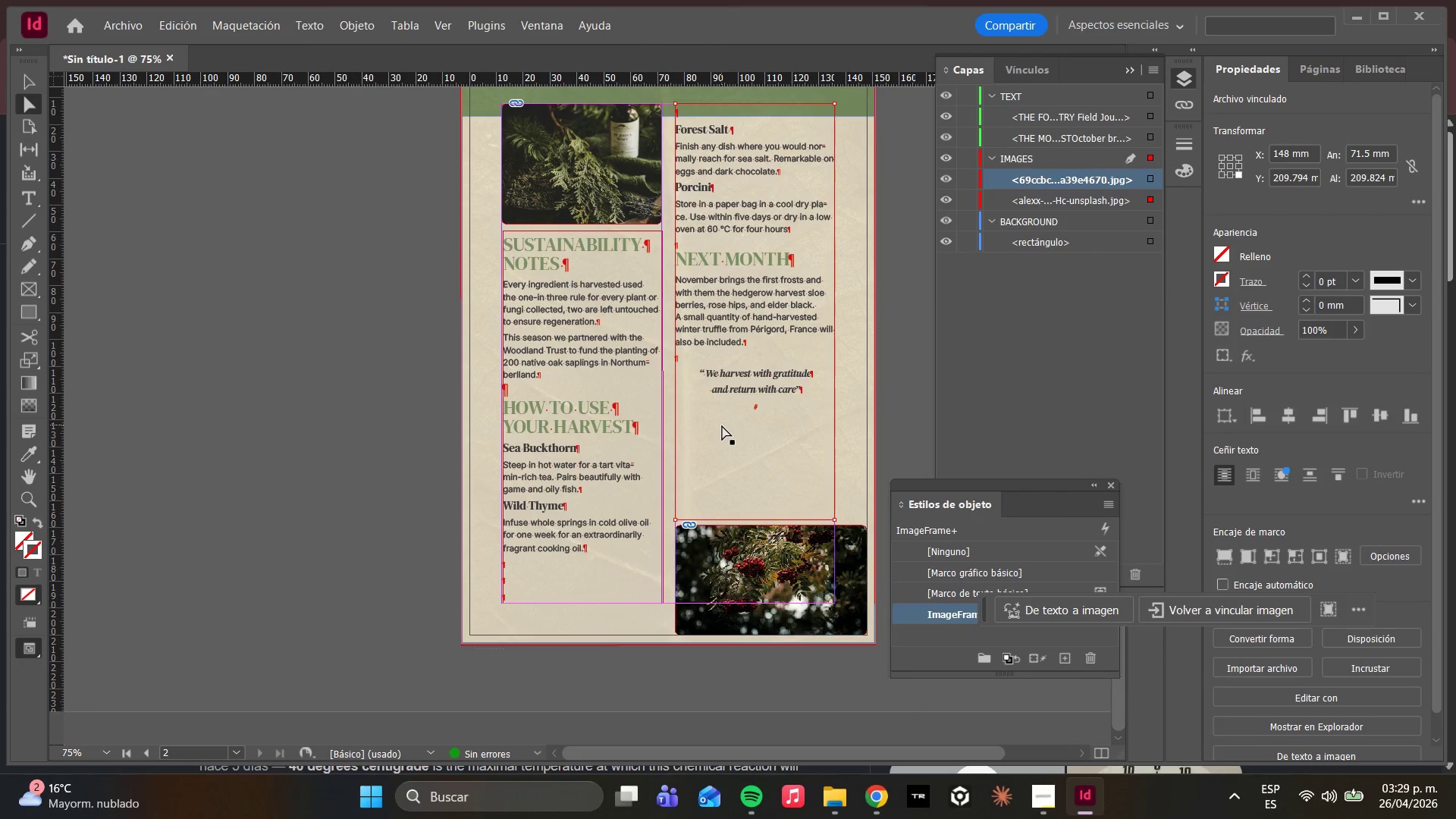 
left_click([722, 425])
 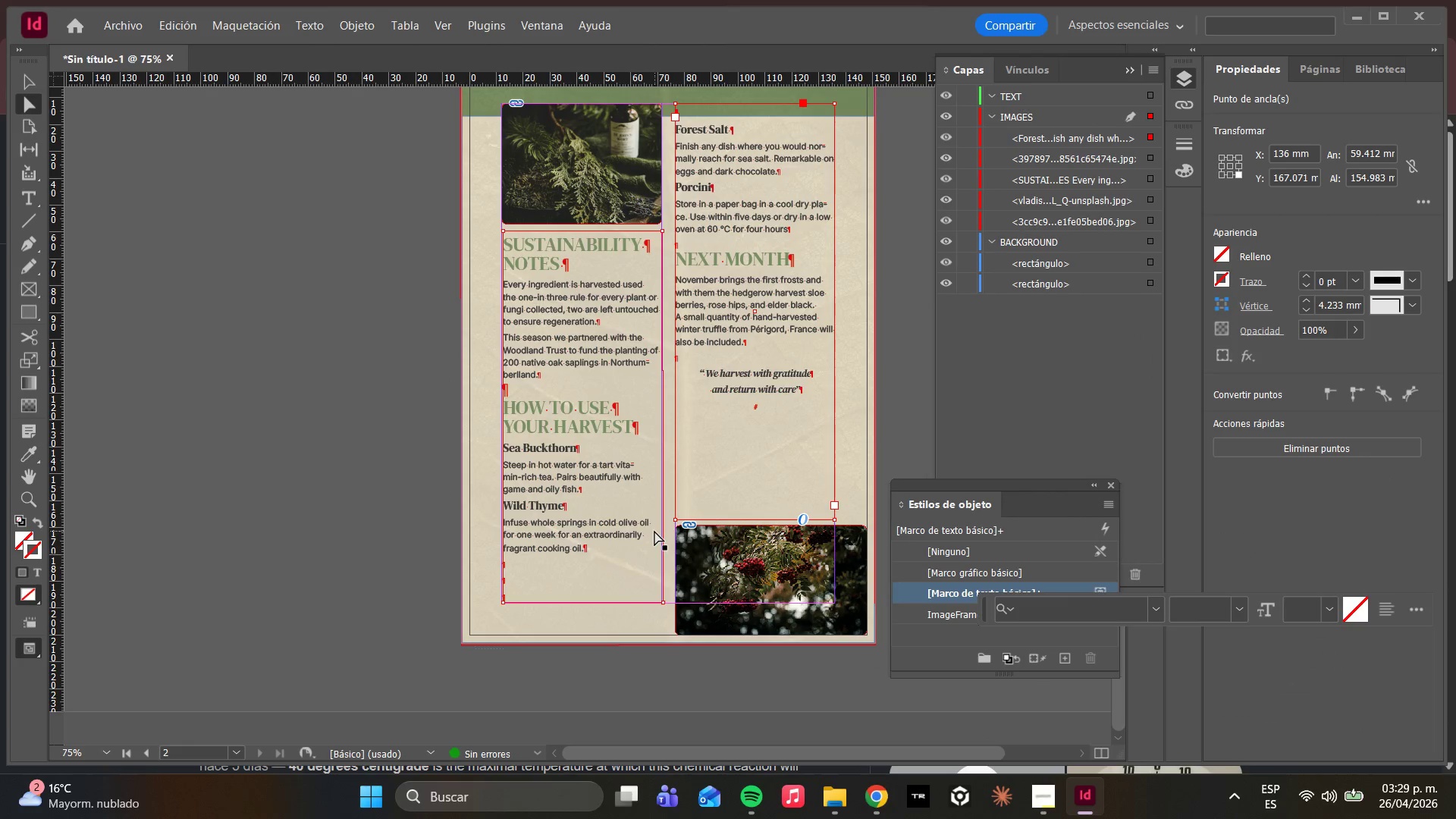 
key(W)
 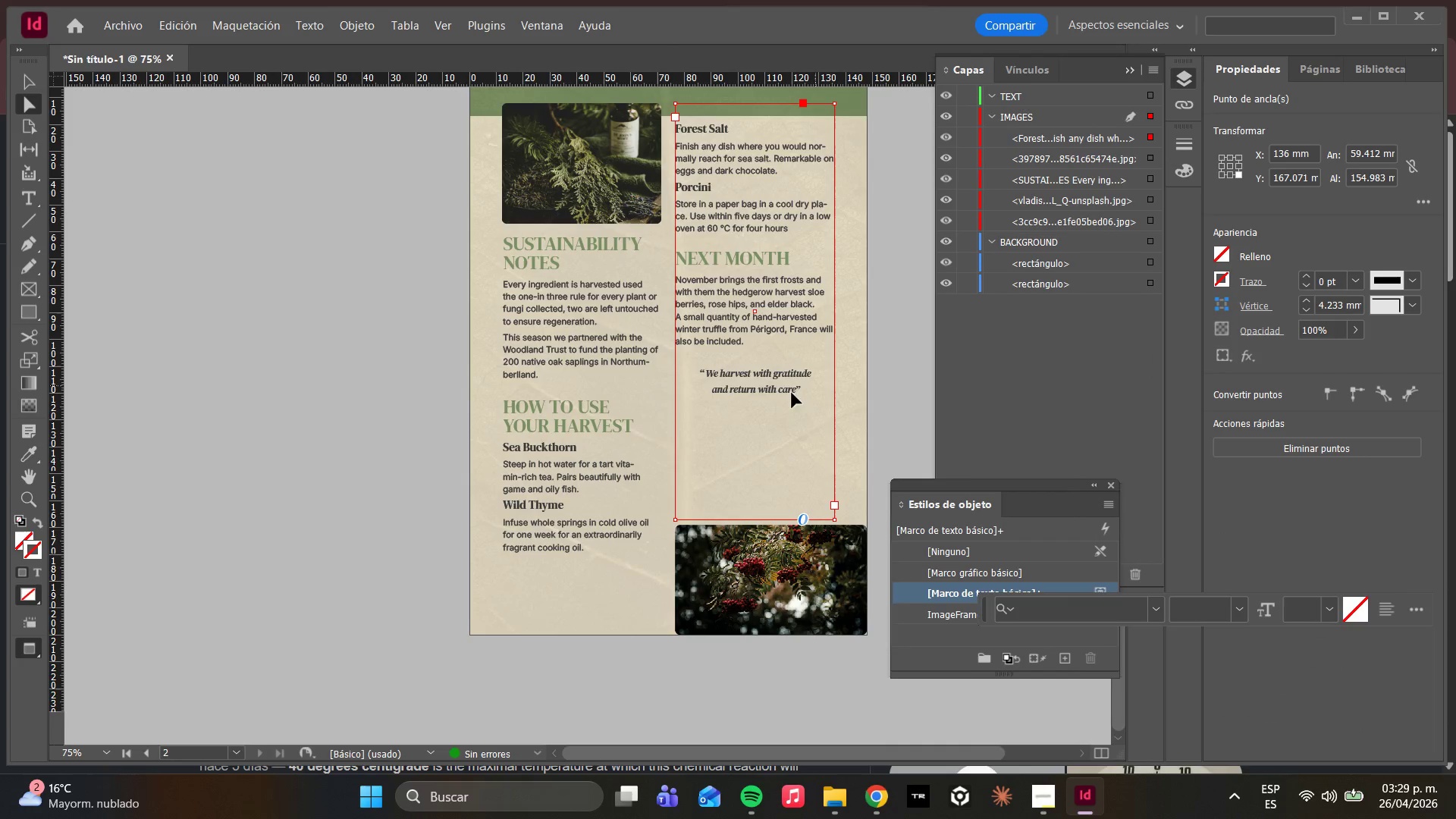 
scroll: coordinate [602, 340], scroll_direction: up, amount: 2.0
 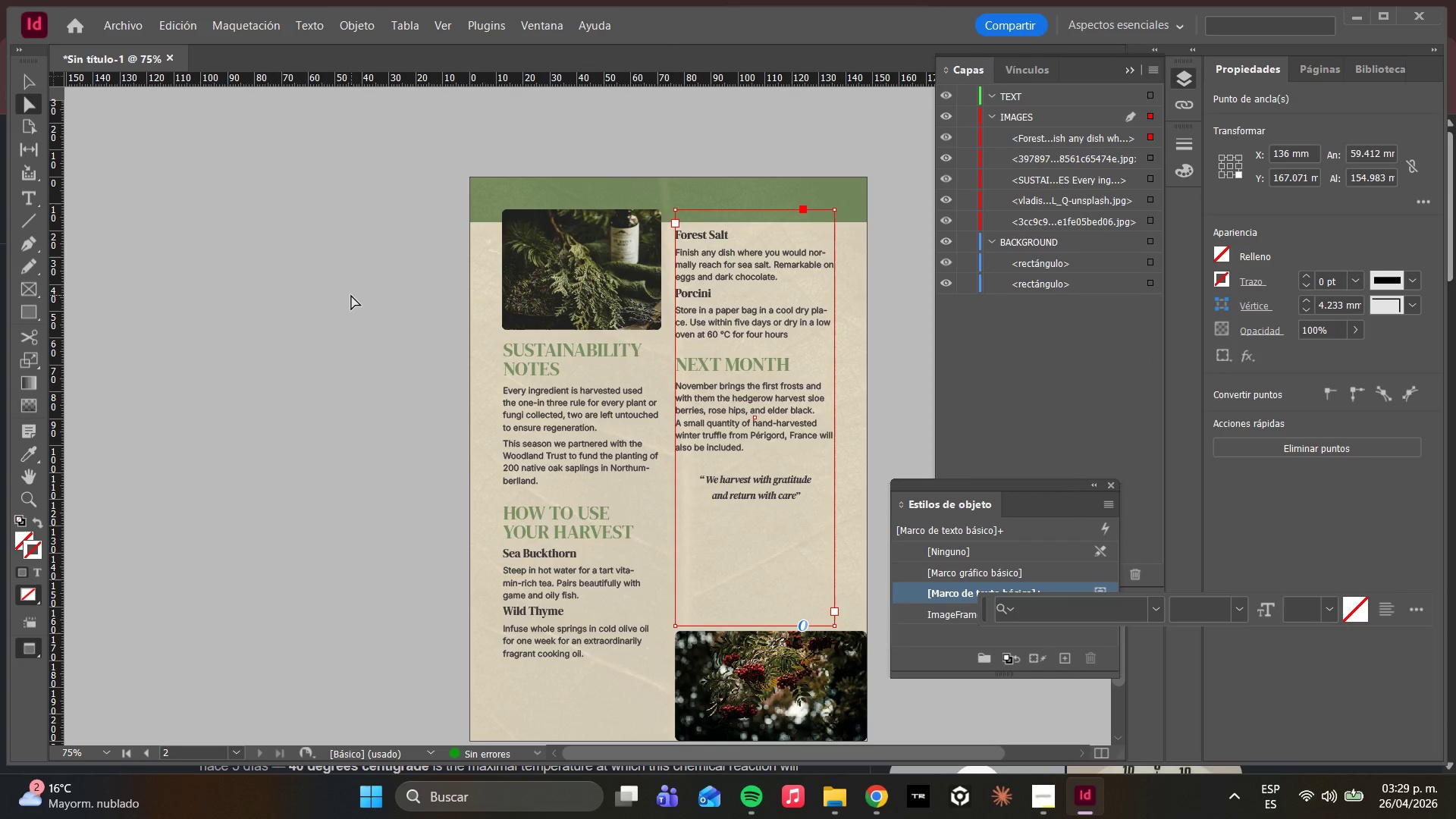 
scroll: coordinate [358, 322], scroll_direction: down, amount: 1.0
 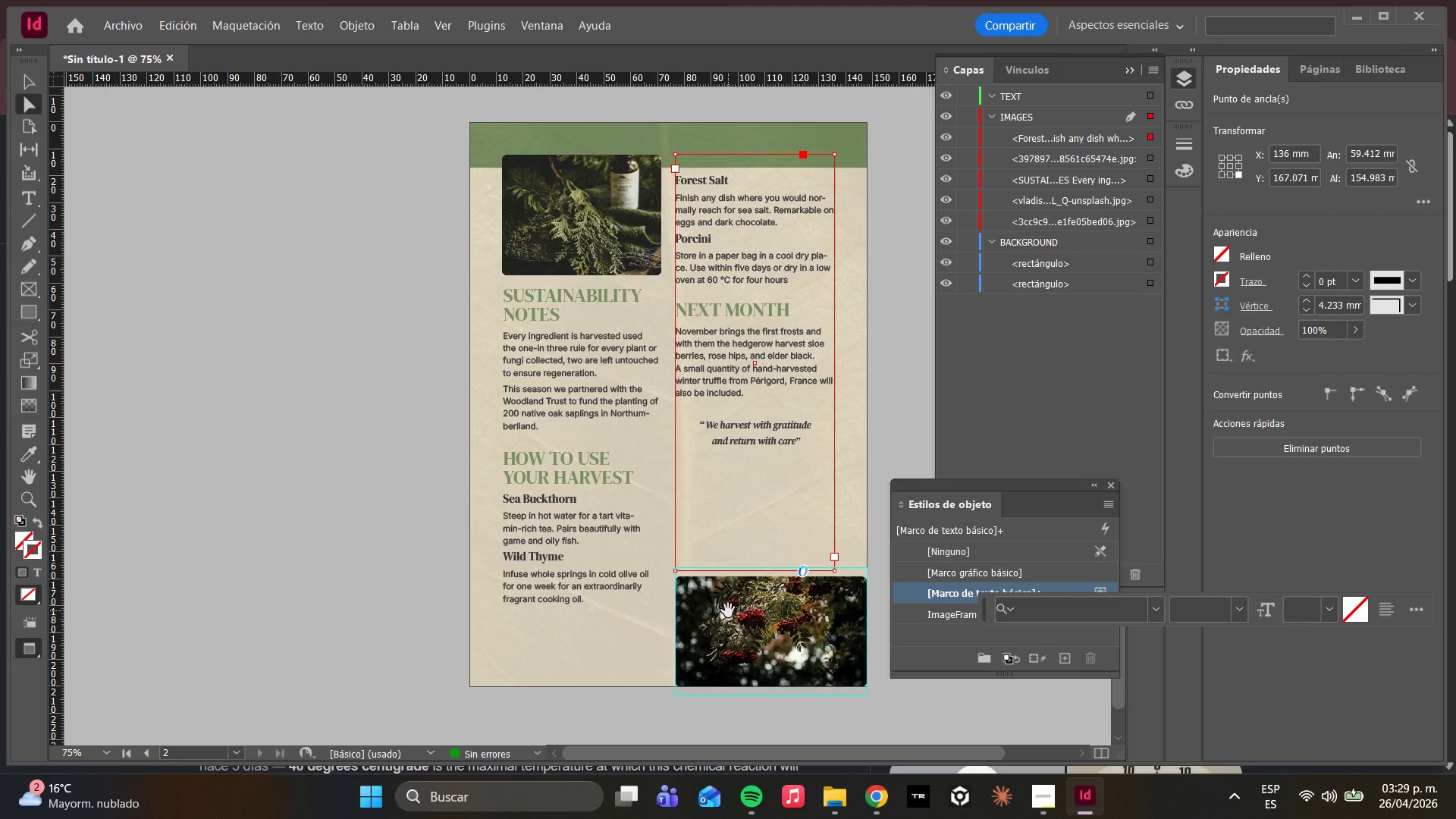 
left_click([728, 610])
 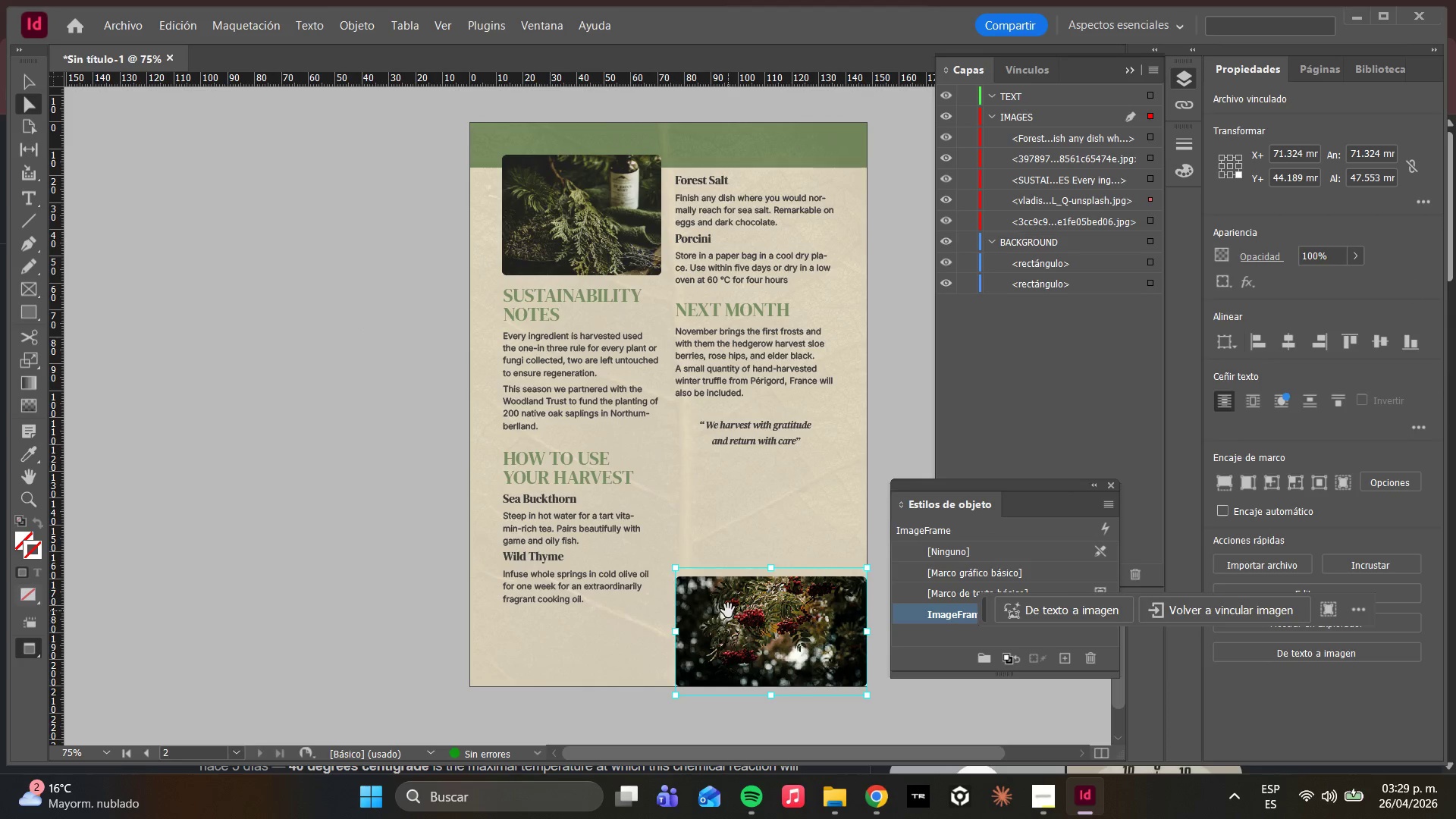 
key(Delete)
 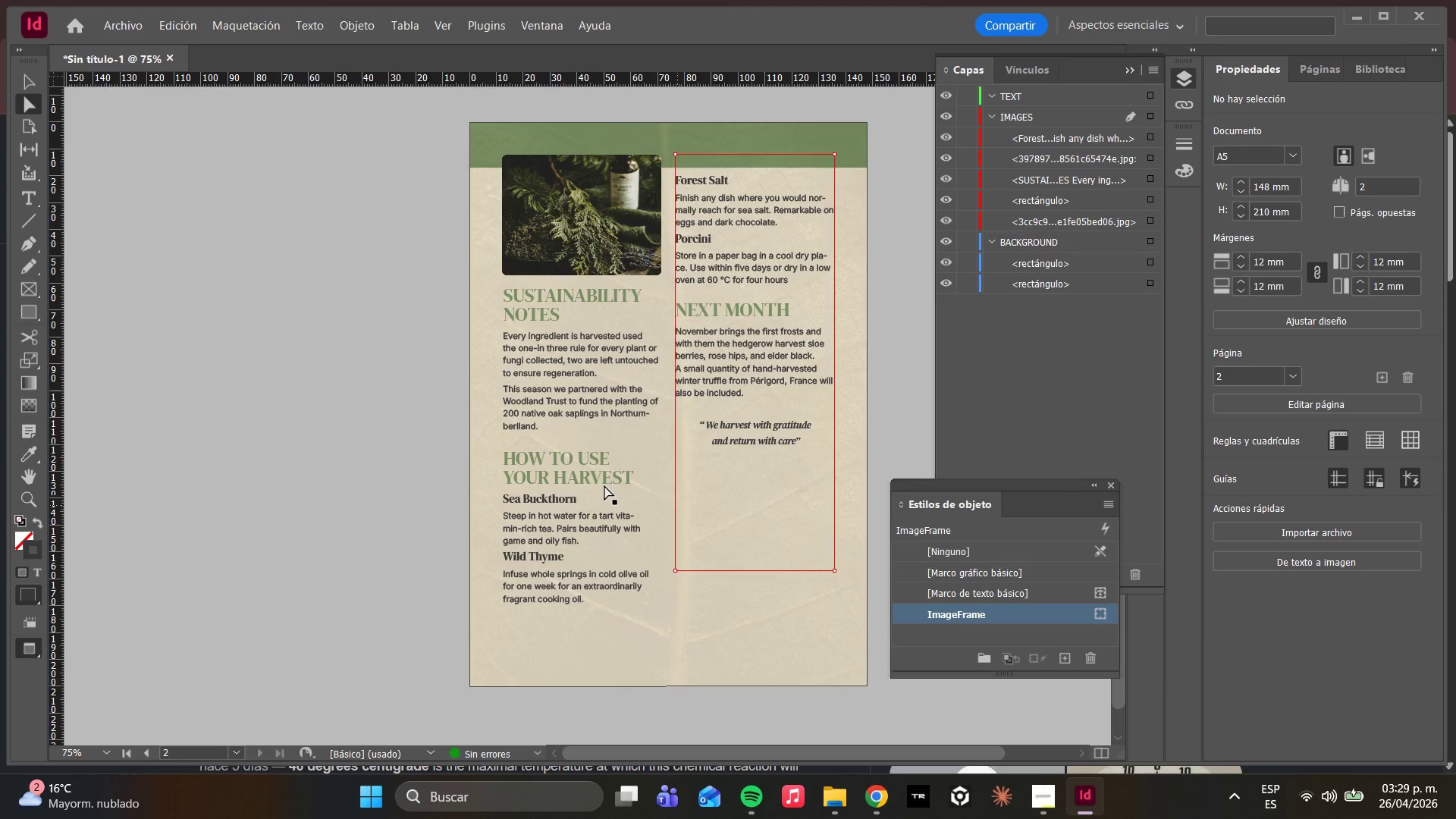 
mouse_move([12, 318])
 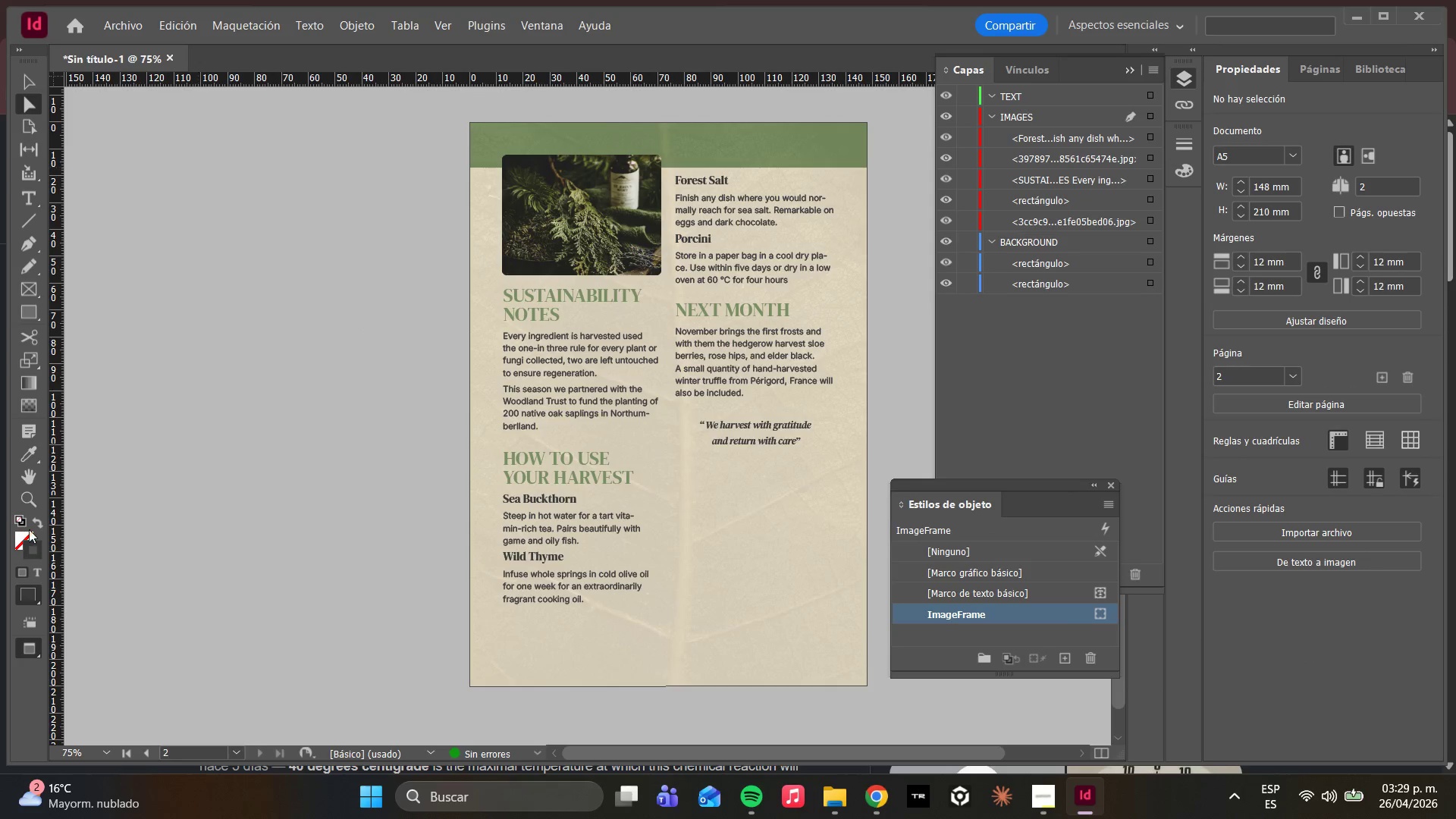 
hold_key(key=AltLeft, duration=0.8)
scroll: coordinate [312, 418], scroll_direction: down, amount: 1.0
 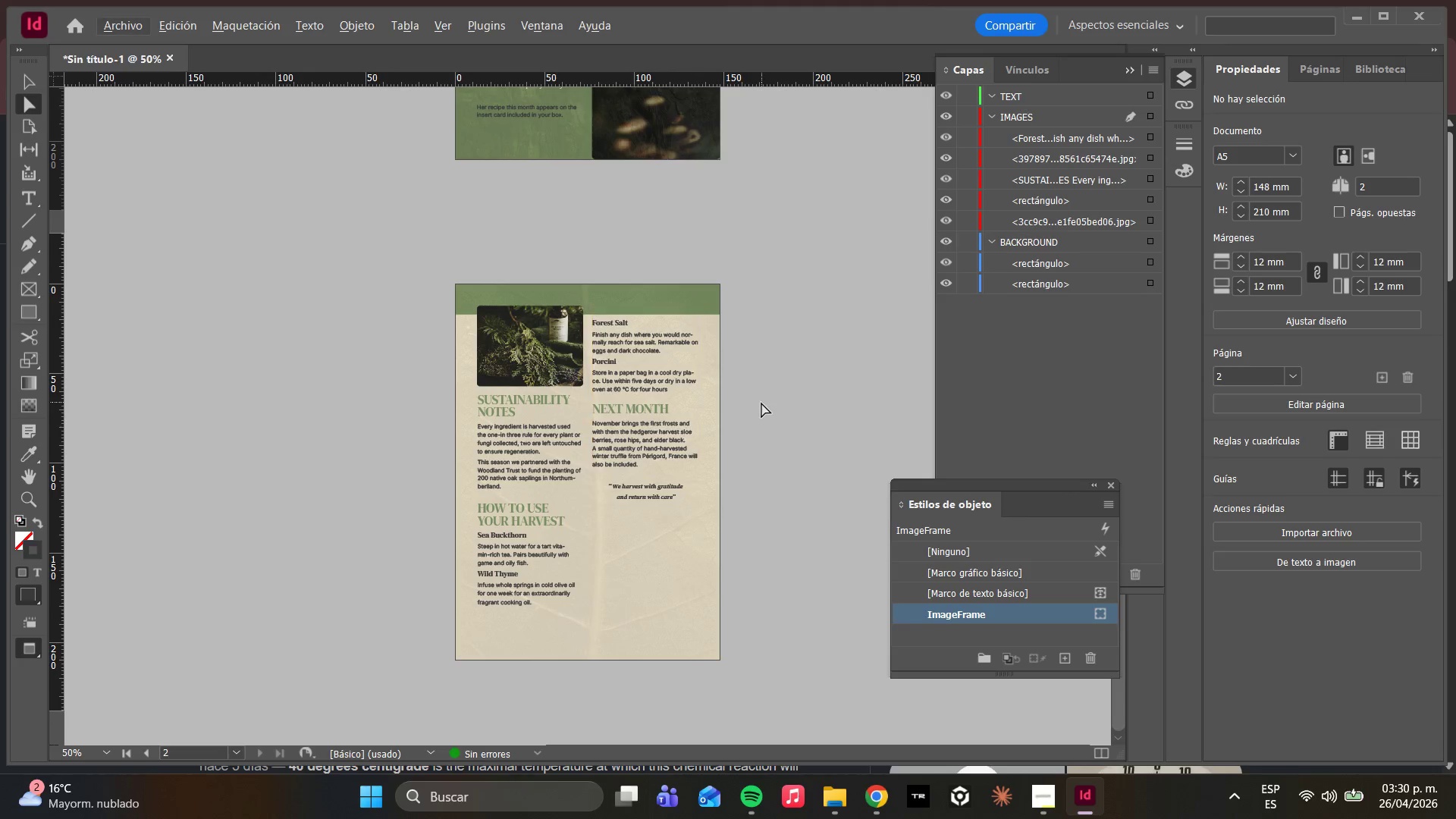 
scroll: coordinate [758, 410], scroll_direction: up, amount: 3.0
 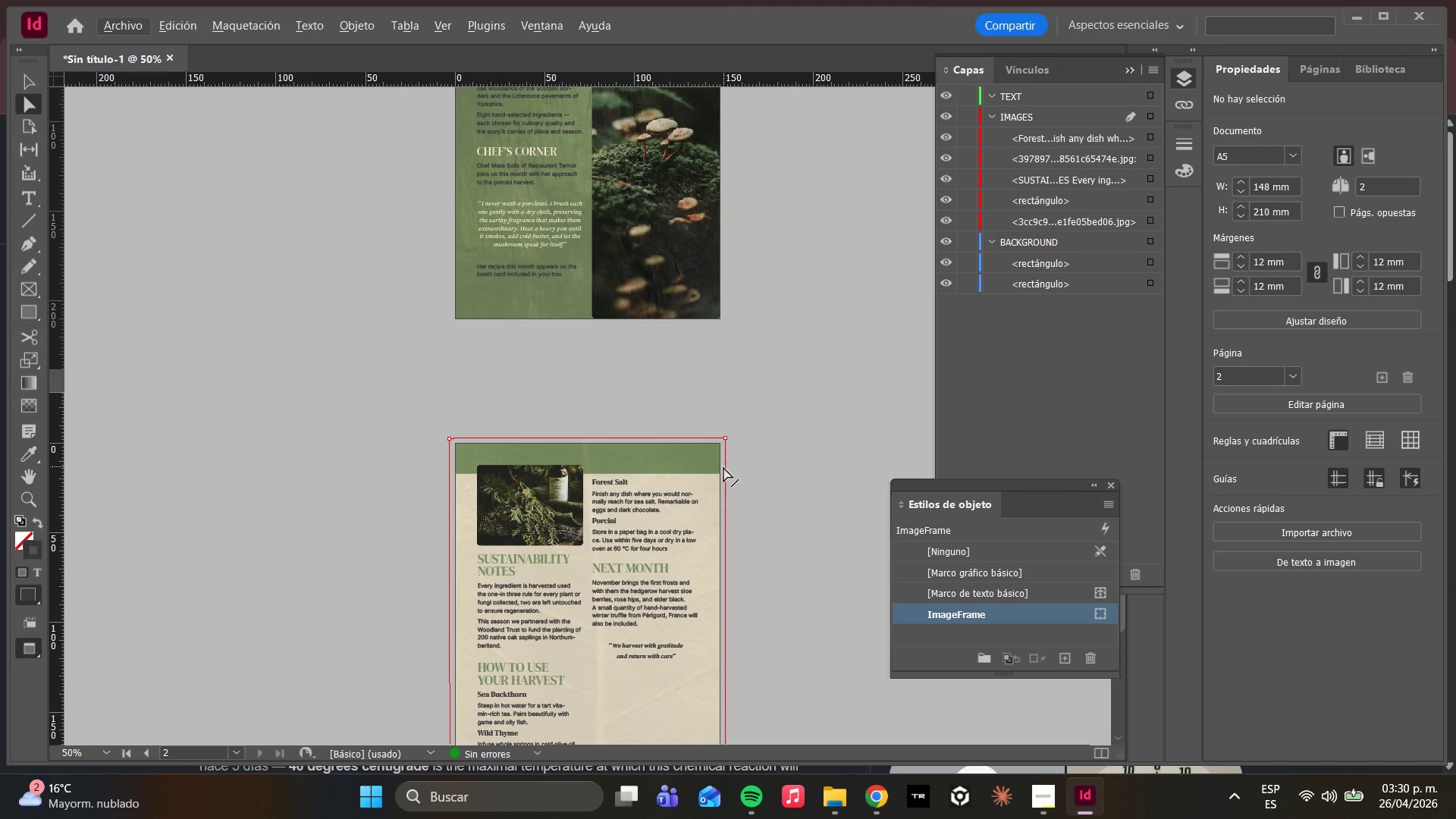 
scroll: coordinate [708, 479], scroll_direction: down, amount: 2.0
 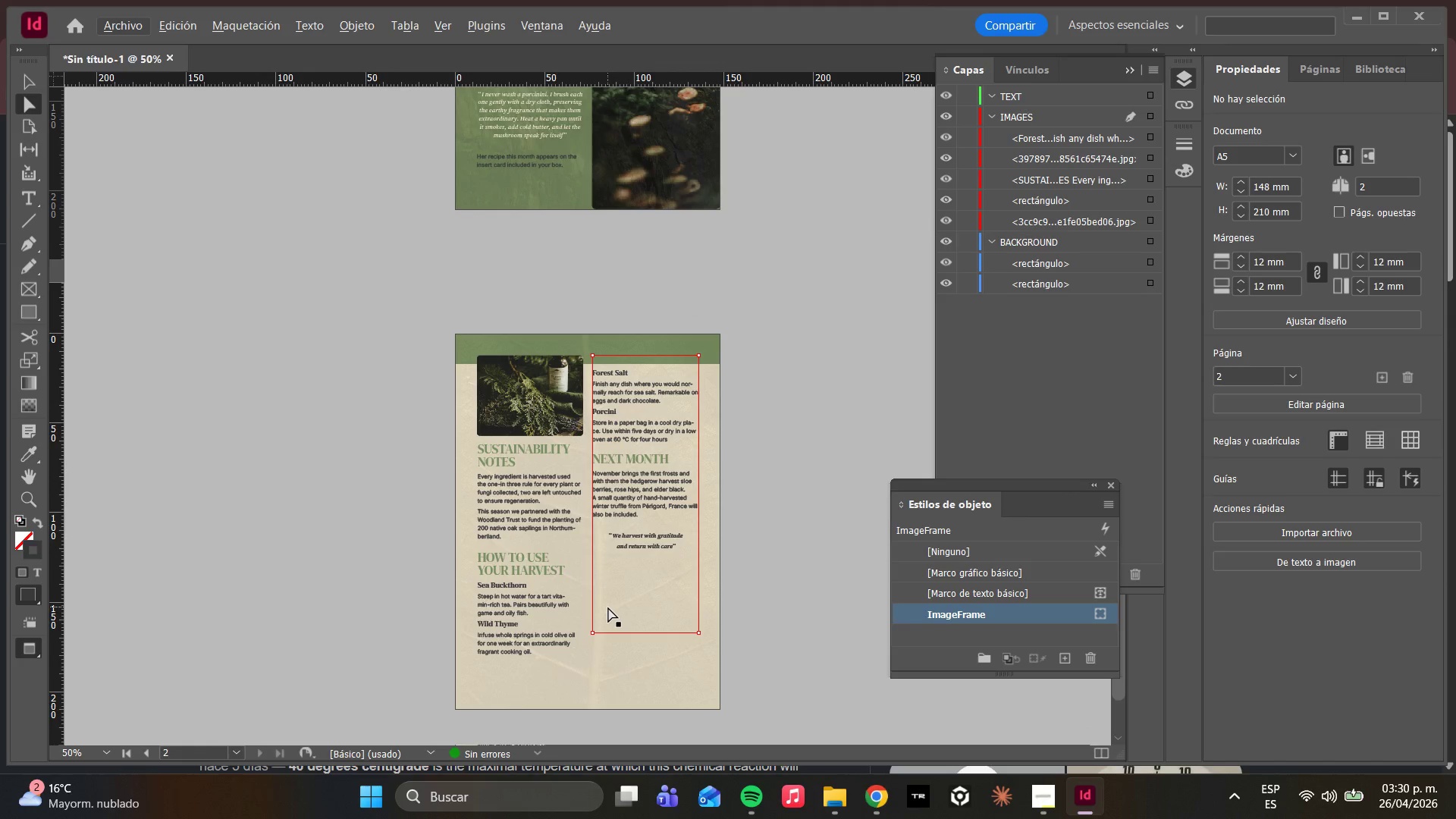 
key(W)
 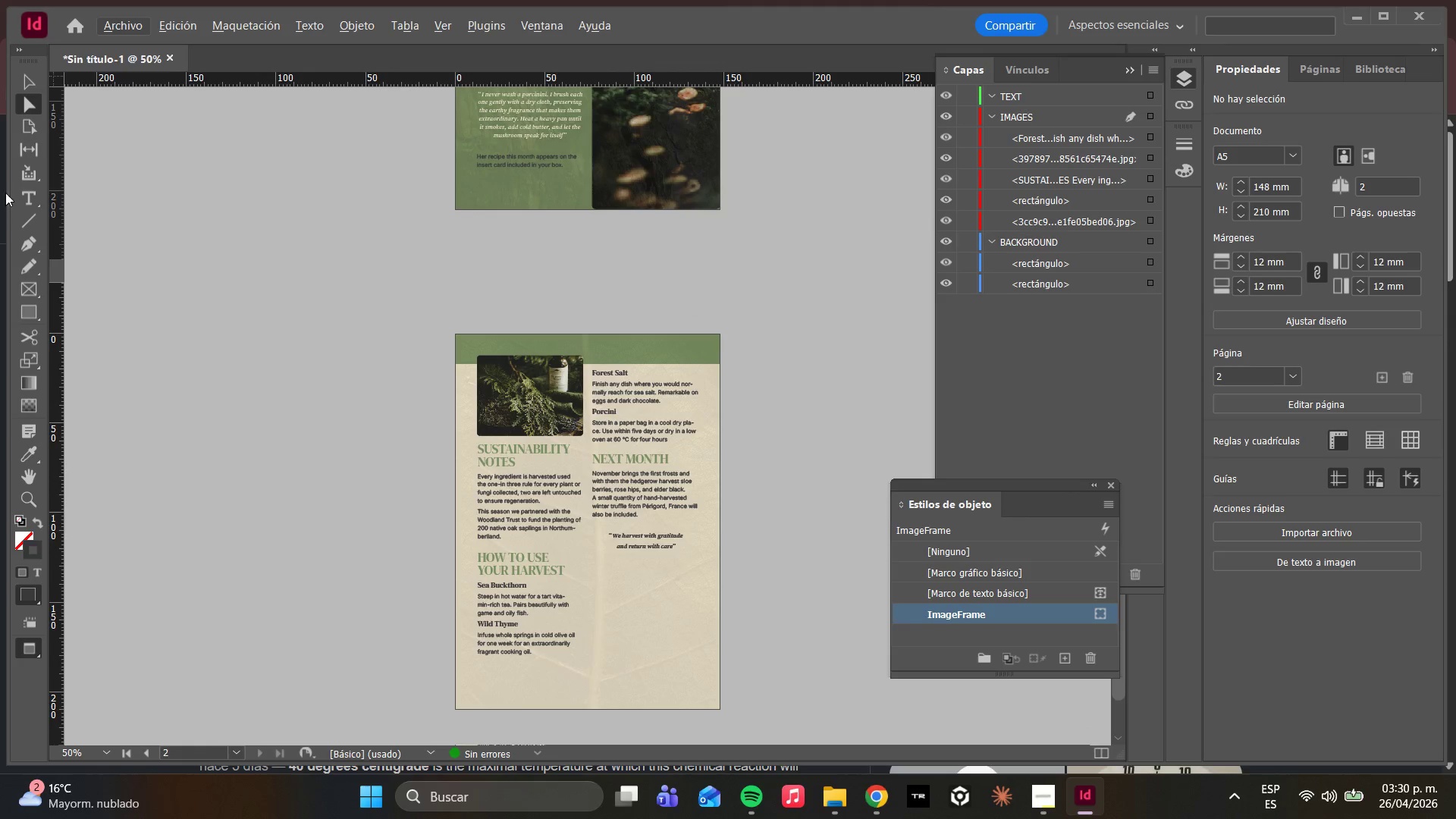 
left_click([34, 99])
 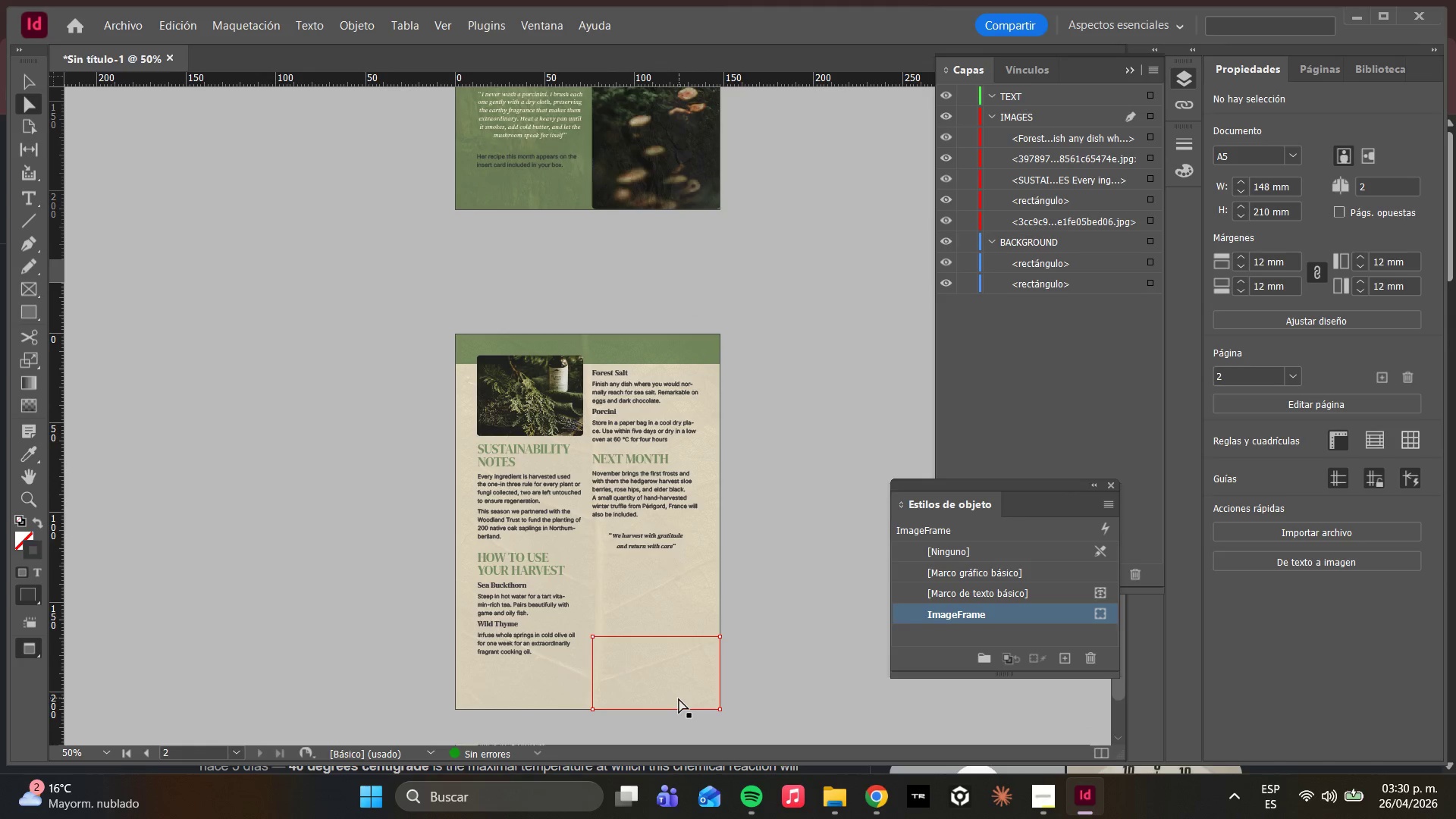 
key(W)
 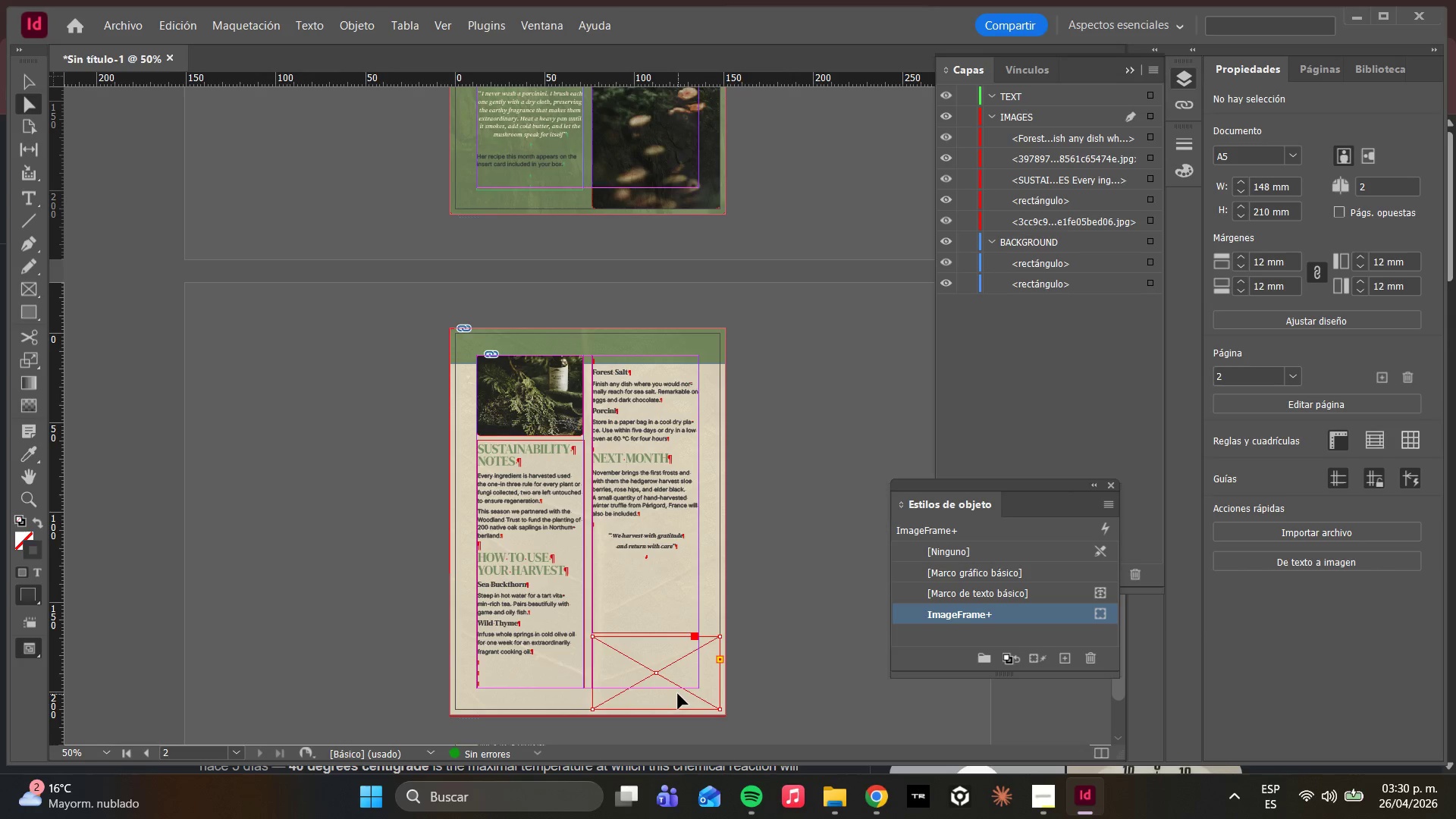 
key(Delete)
 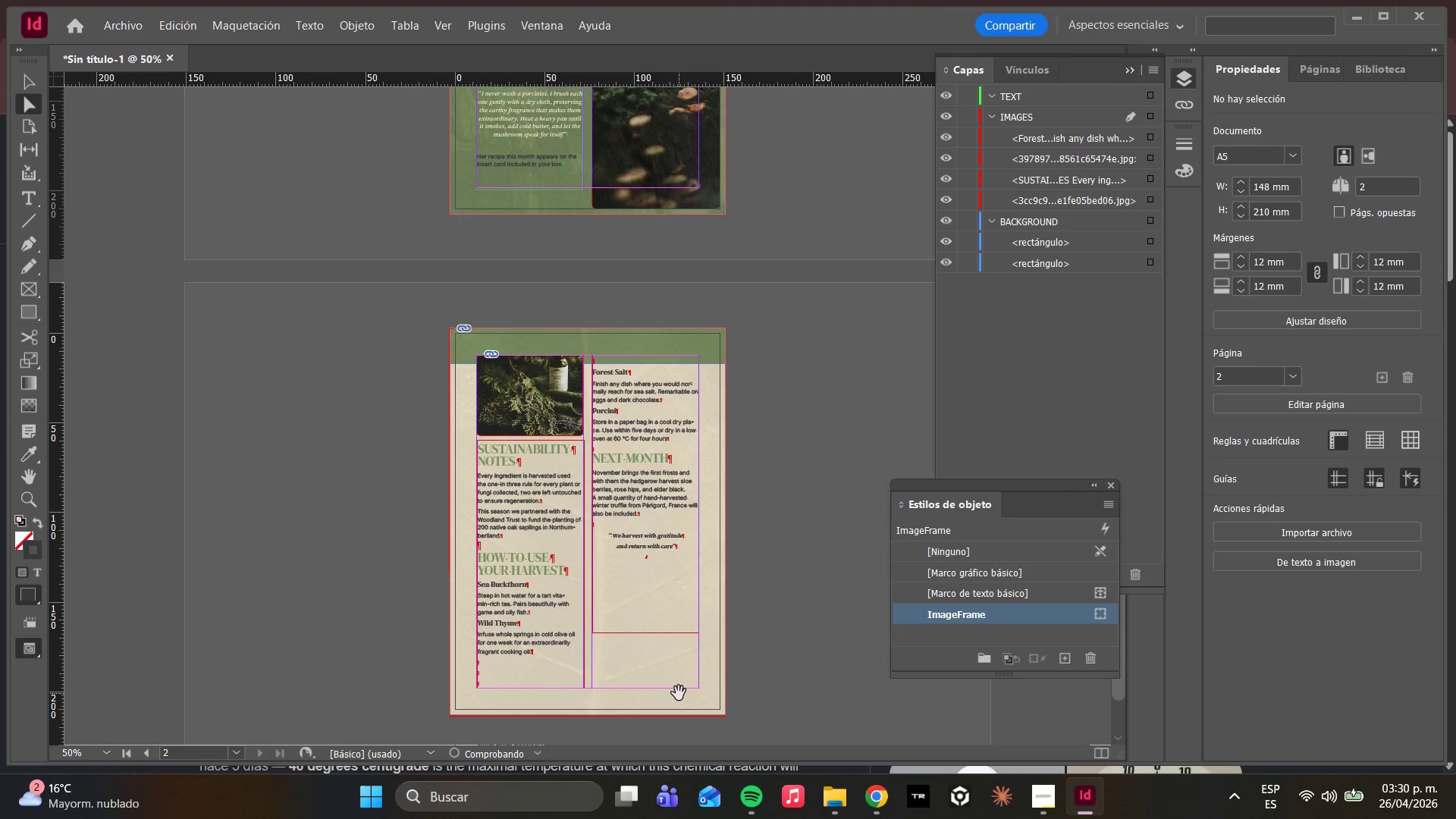 
hold_key(key=AltLeft, duration=1.5)
scroll: coordinate [679, 693], scroll_direction: down, amount: 2.0
 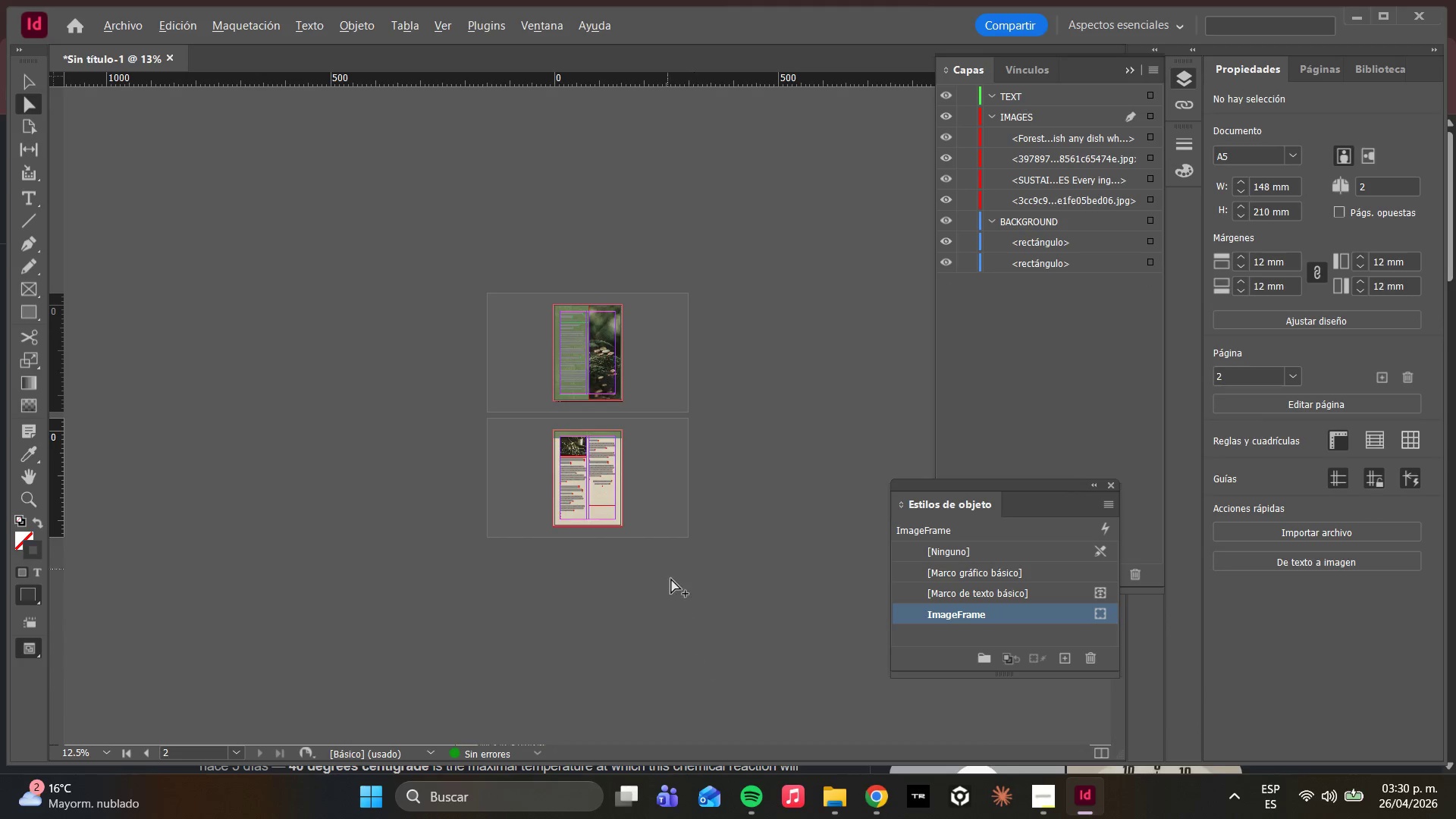 
scroll: coordinate [658, 536], scroll_direction: up, amount: 3.0
 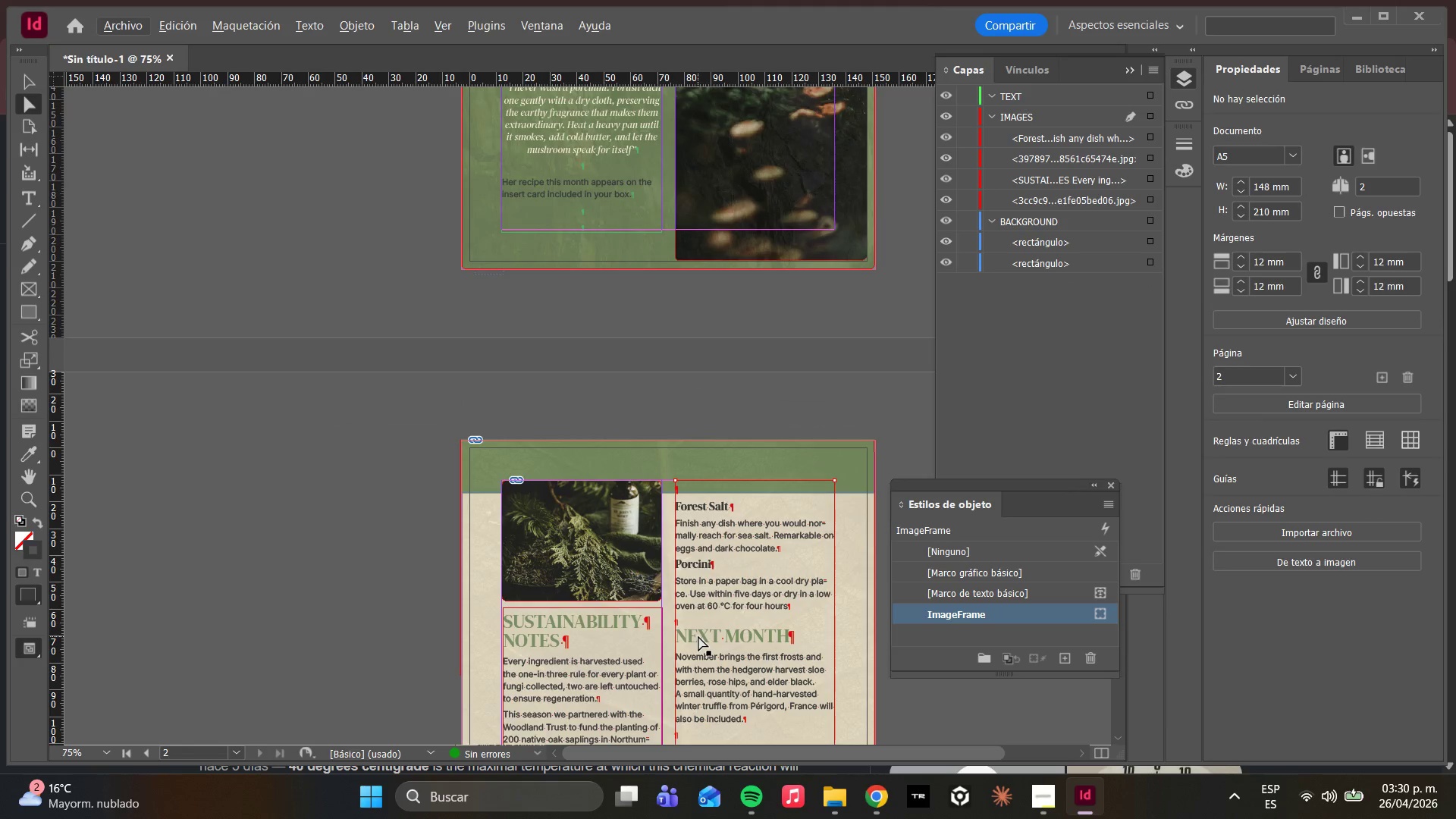 
scroll: coordinate [701, 605], scroll_direction: down, amount: 6.0
 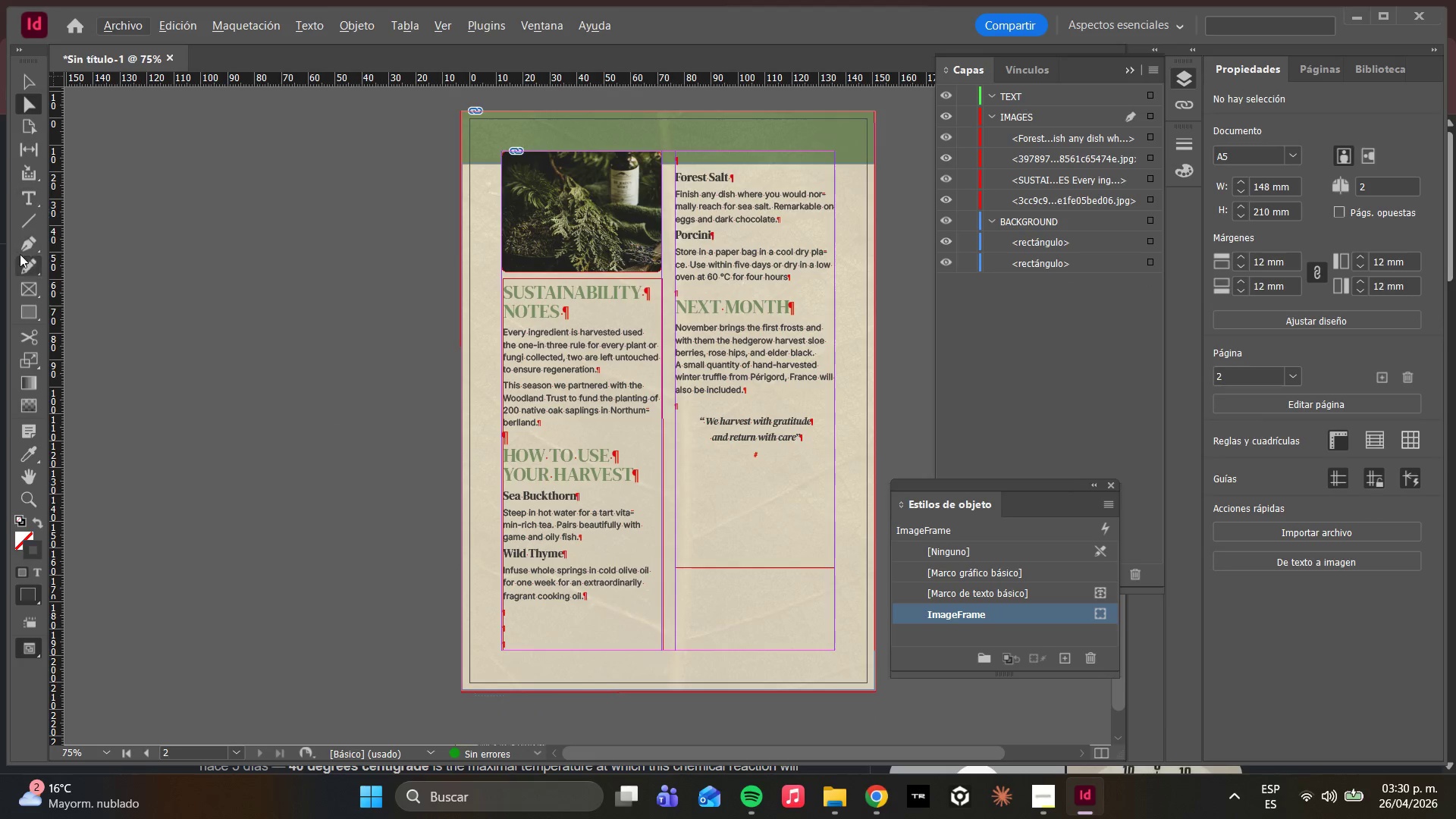 
left_click([26, 310])
 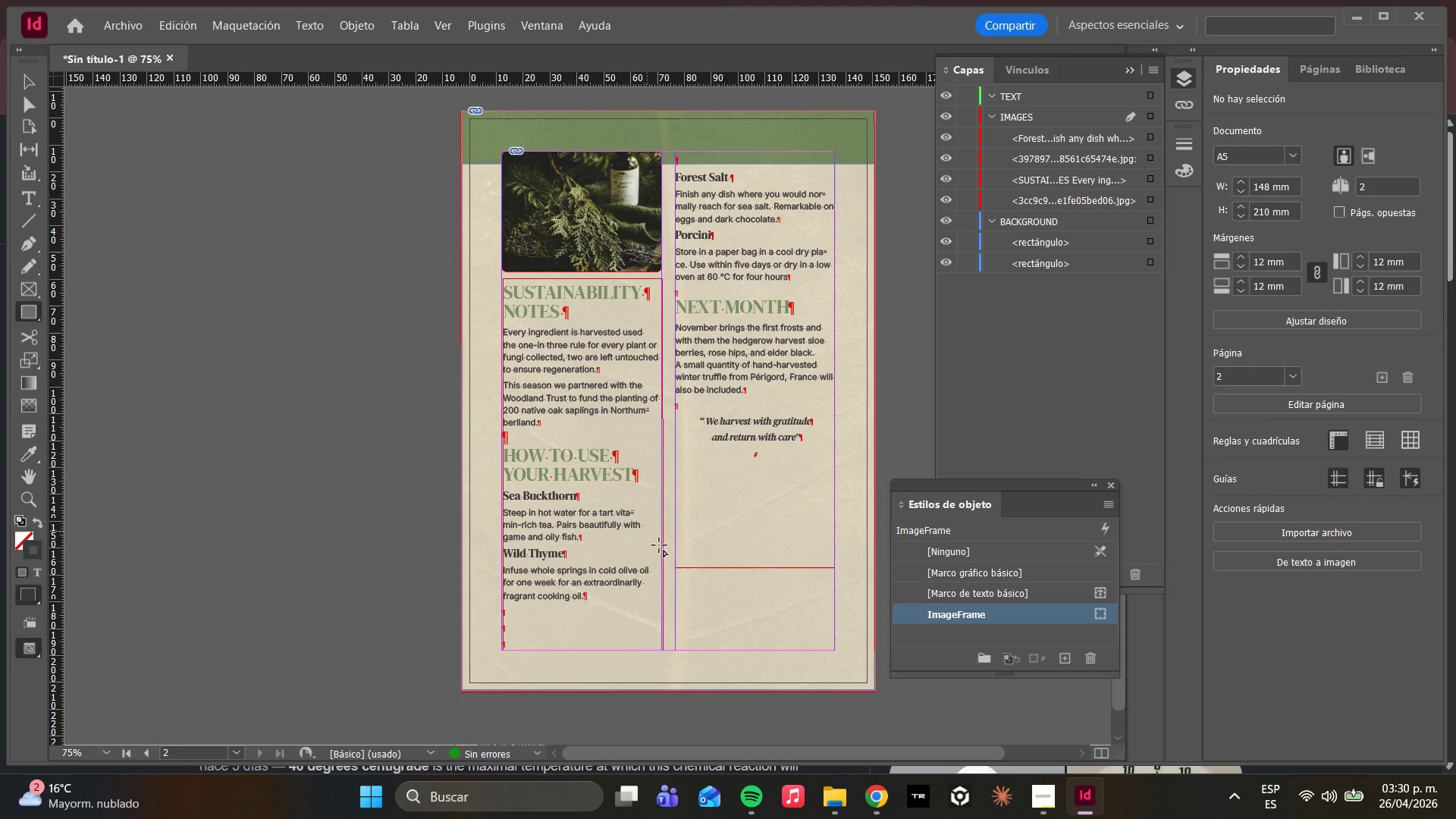 
hold_key(key=AltLeft, duration=0.39)
scroll: coordinate [718, 611], scroll_direction: down, amount: 2.0
 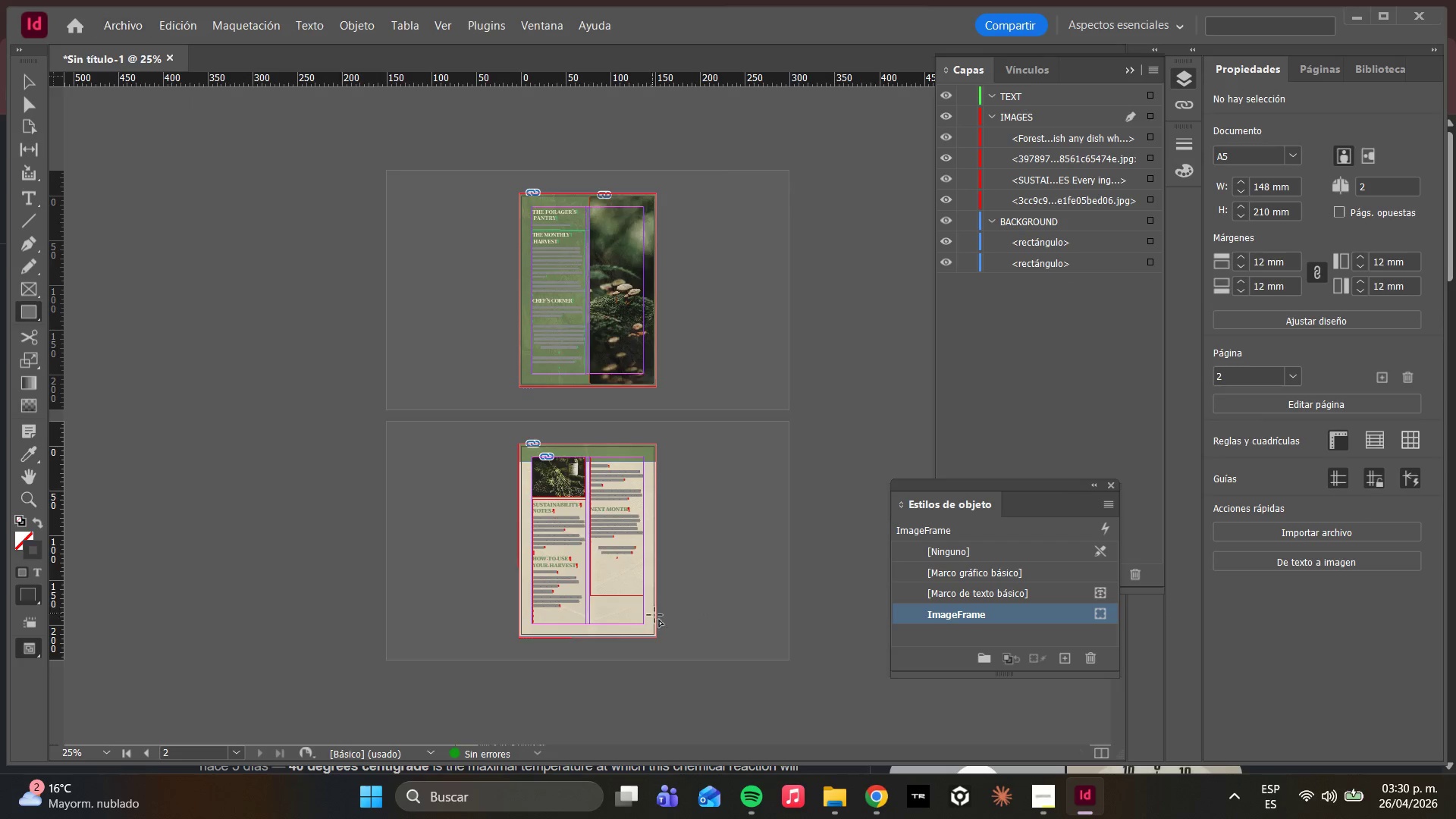 
hold_key(key=AltLeft, duration=0.53)
scroll: coordinate [657, 615], scroll_direction: up, amount: 2.0
 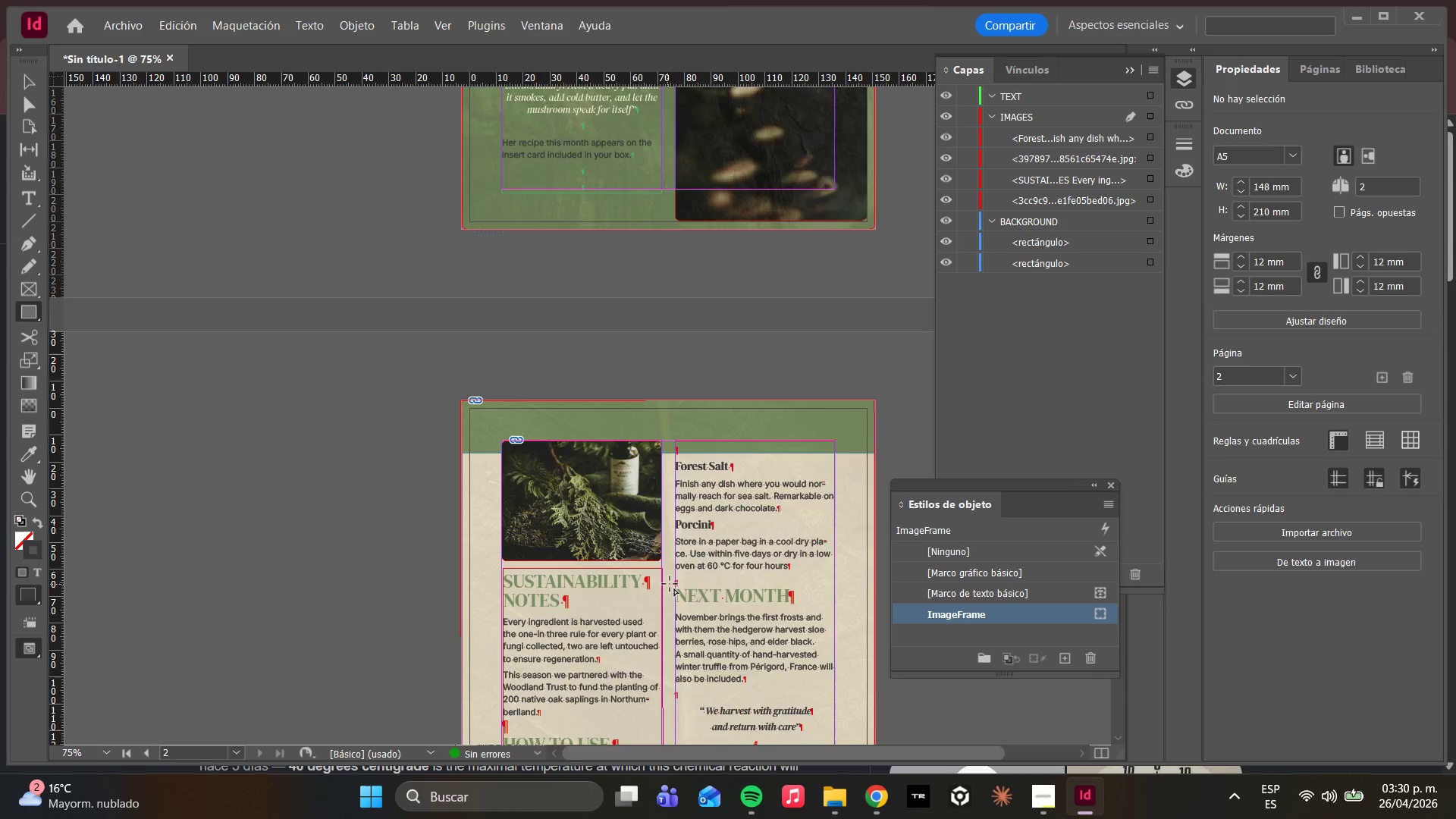 
hold_key(key=AltLeft, duration=1.36)
 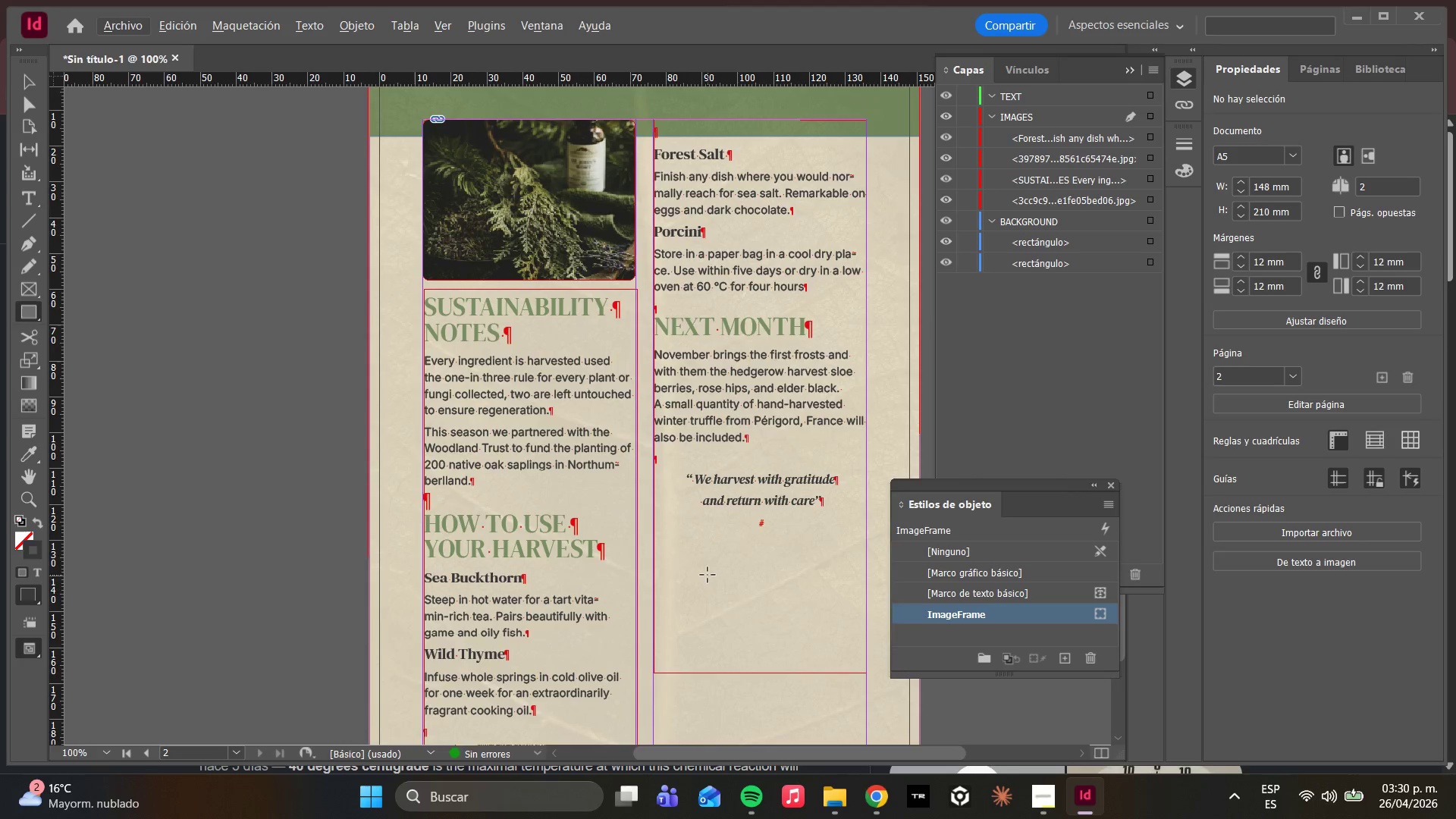 
scroll: coordinate [757, 607], scroll_direction: down, amount: 11.0
 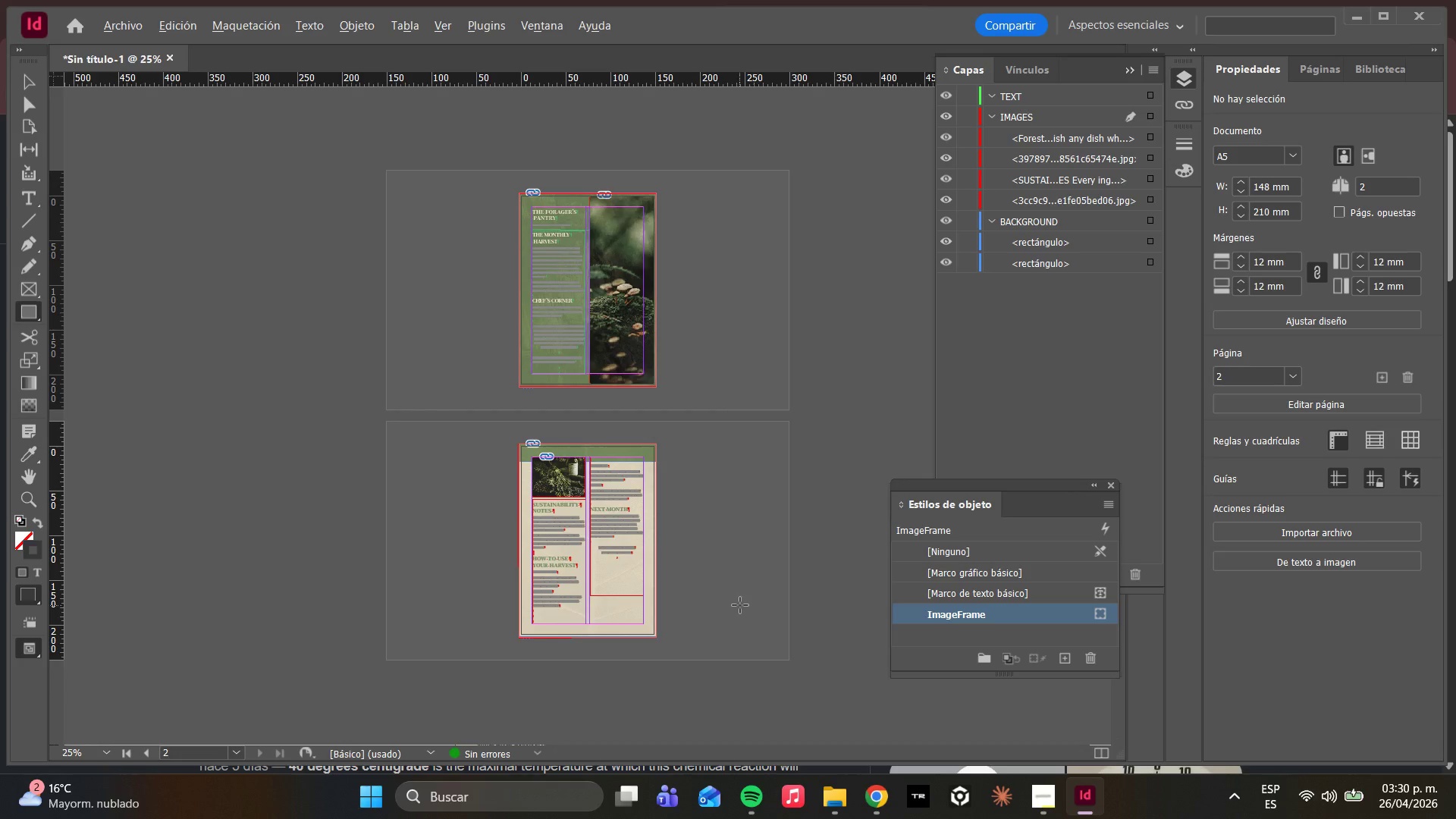 
scroll: coordinate [739, 605], scroll_direction: up, amount: 3.0
 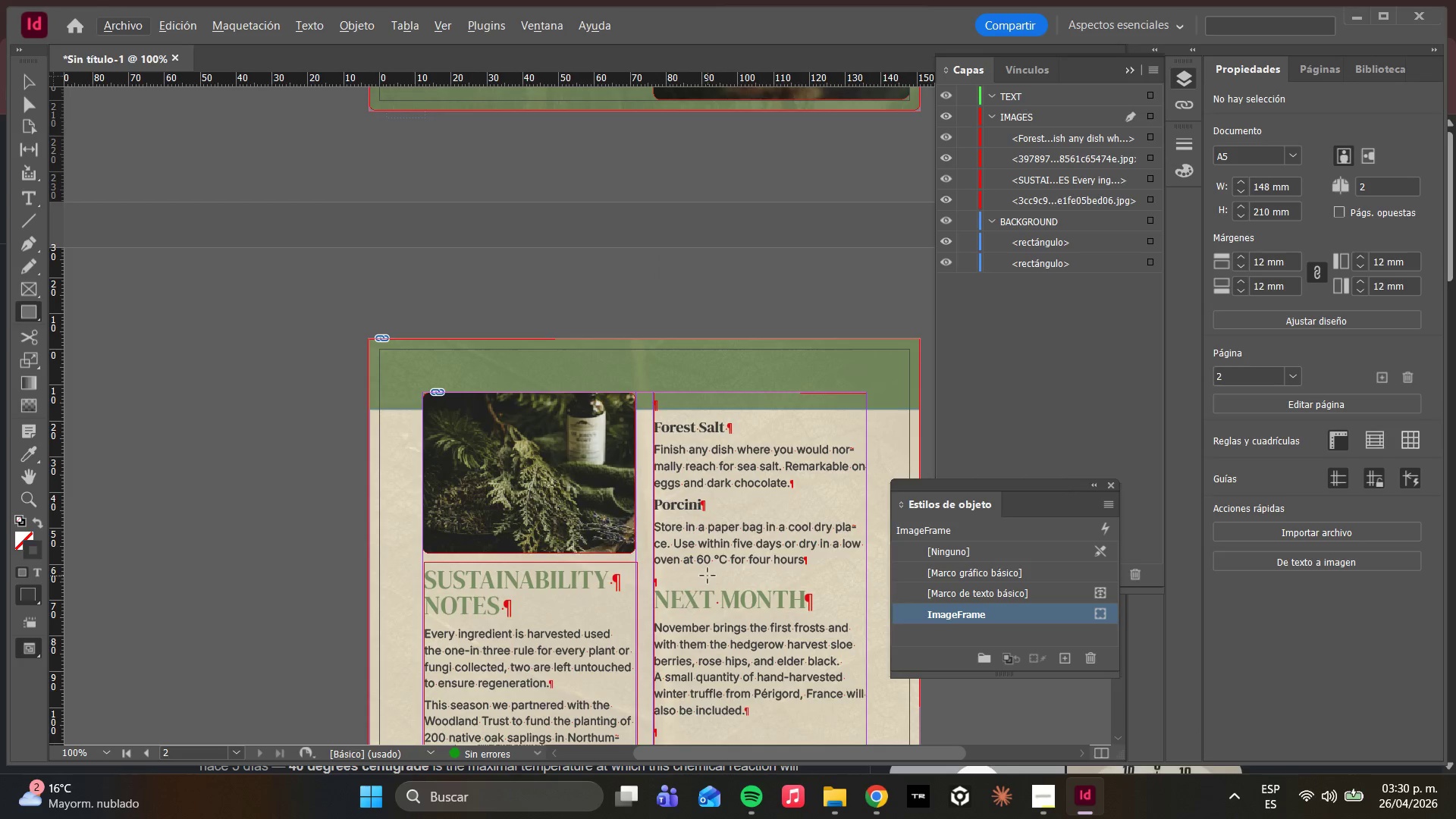 
hold_key(key=AltLeft, duration=0.33)
 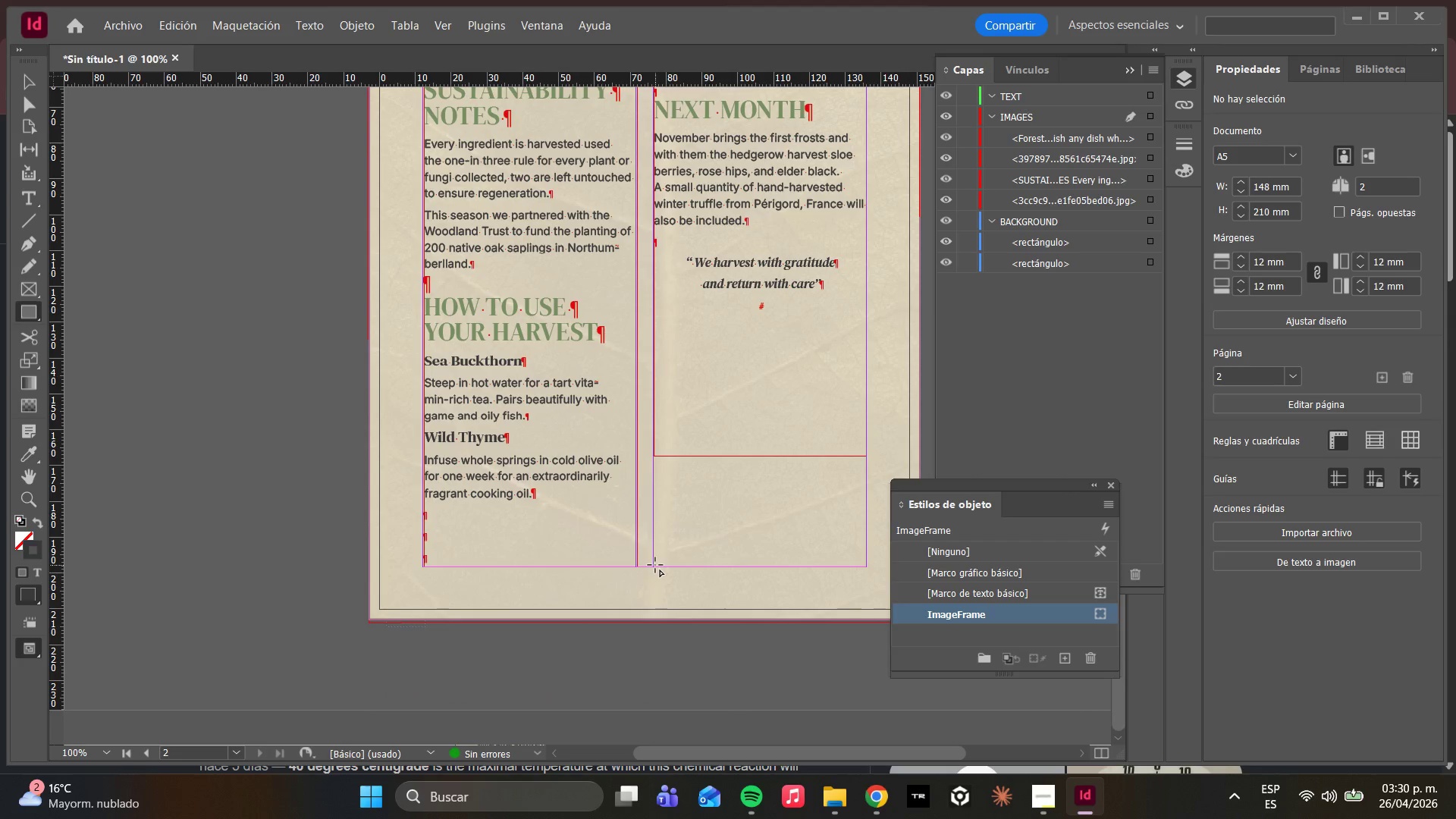 
scroll: coordinate [708, 573], scroll_direction: down, amount: 9.0
 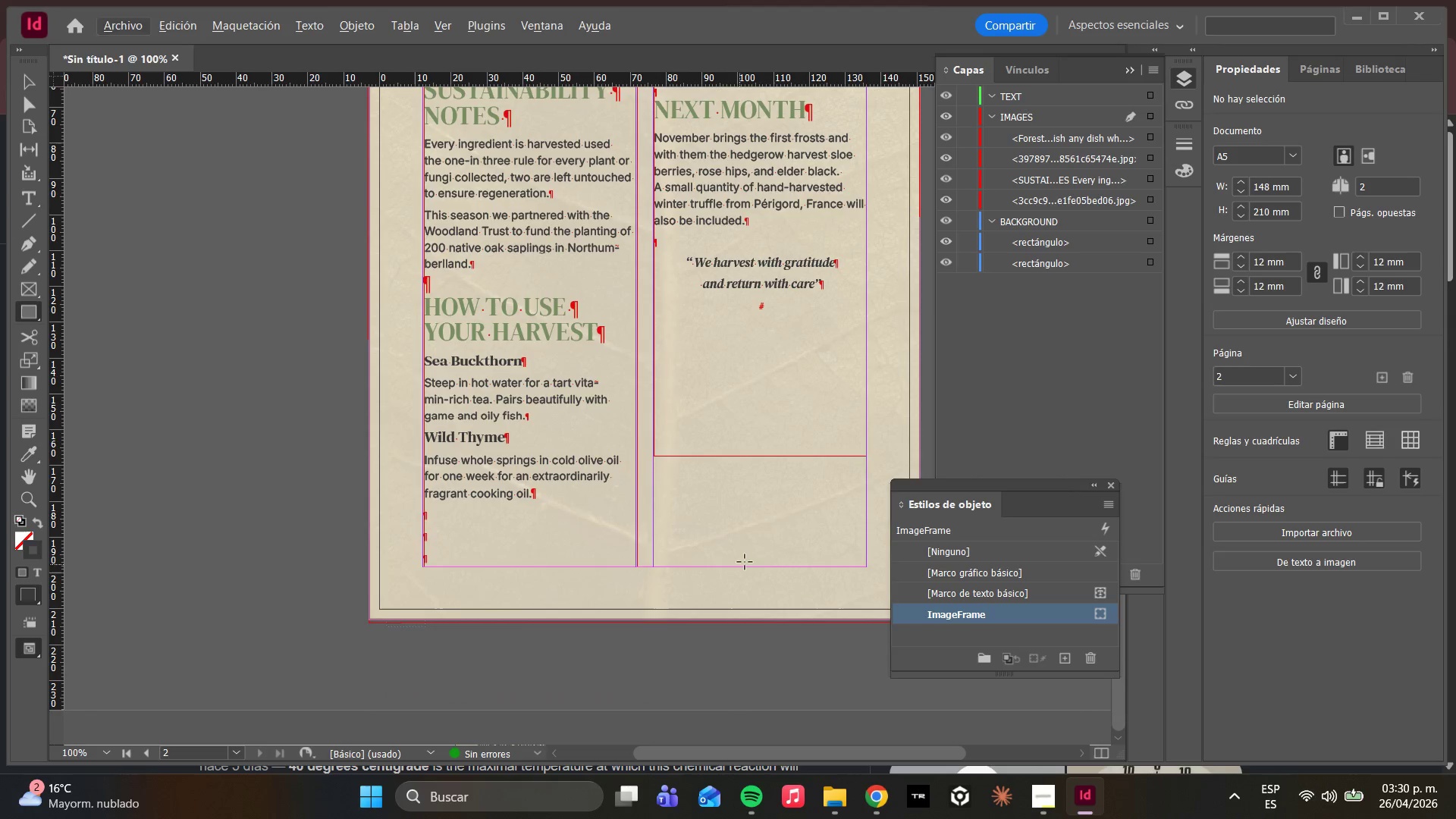 
left_click_drag(start_coordinate=[654, 565], to_coordinate=[867, 416])
 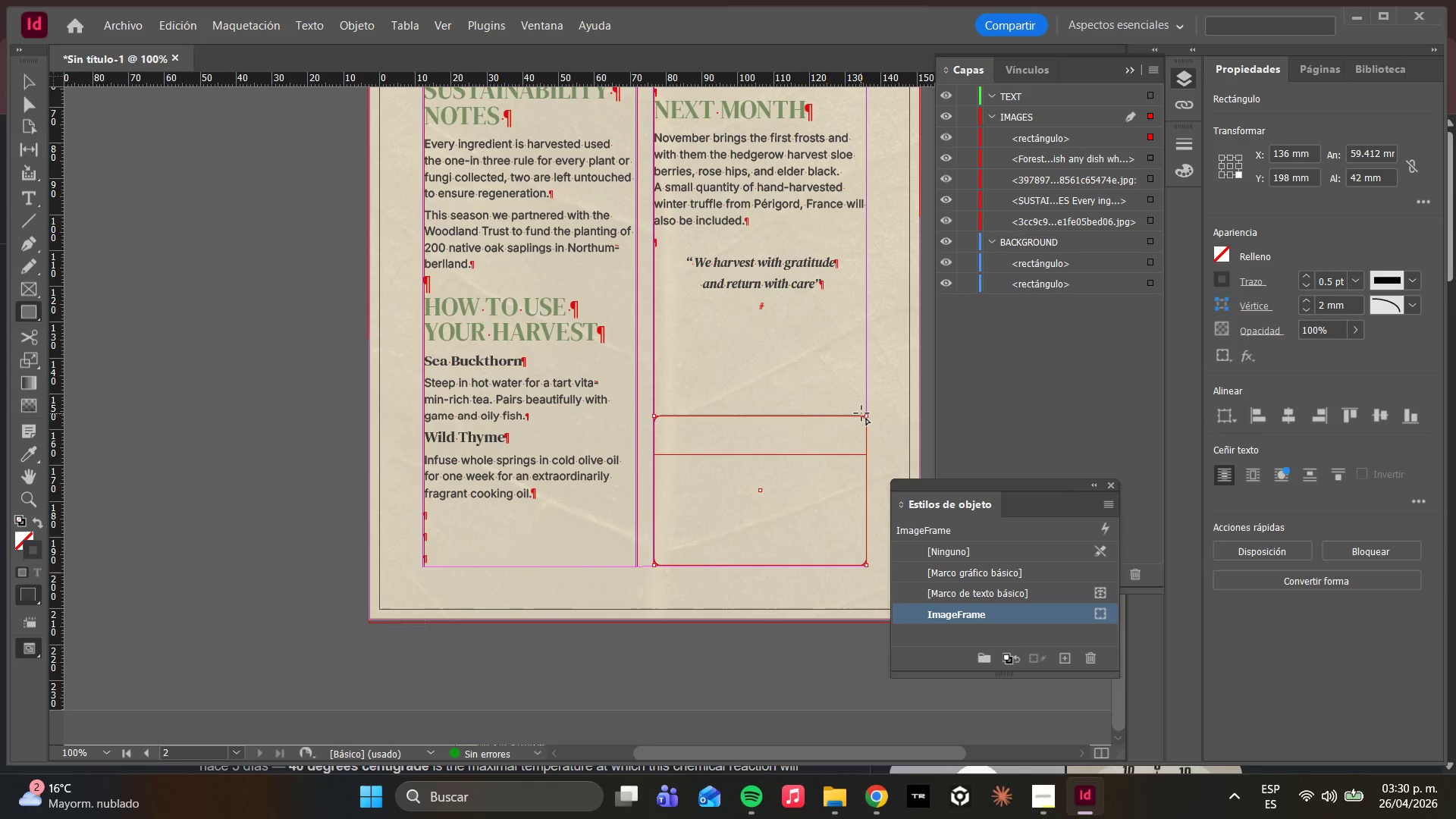 
key(Control+D)
 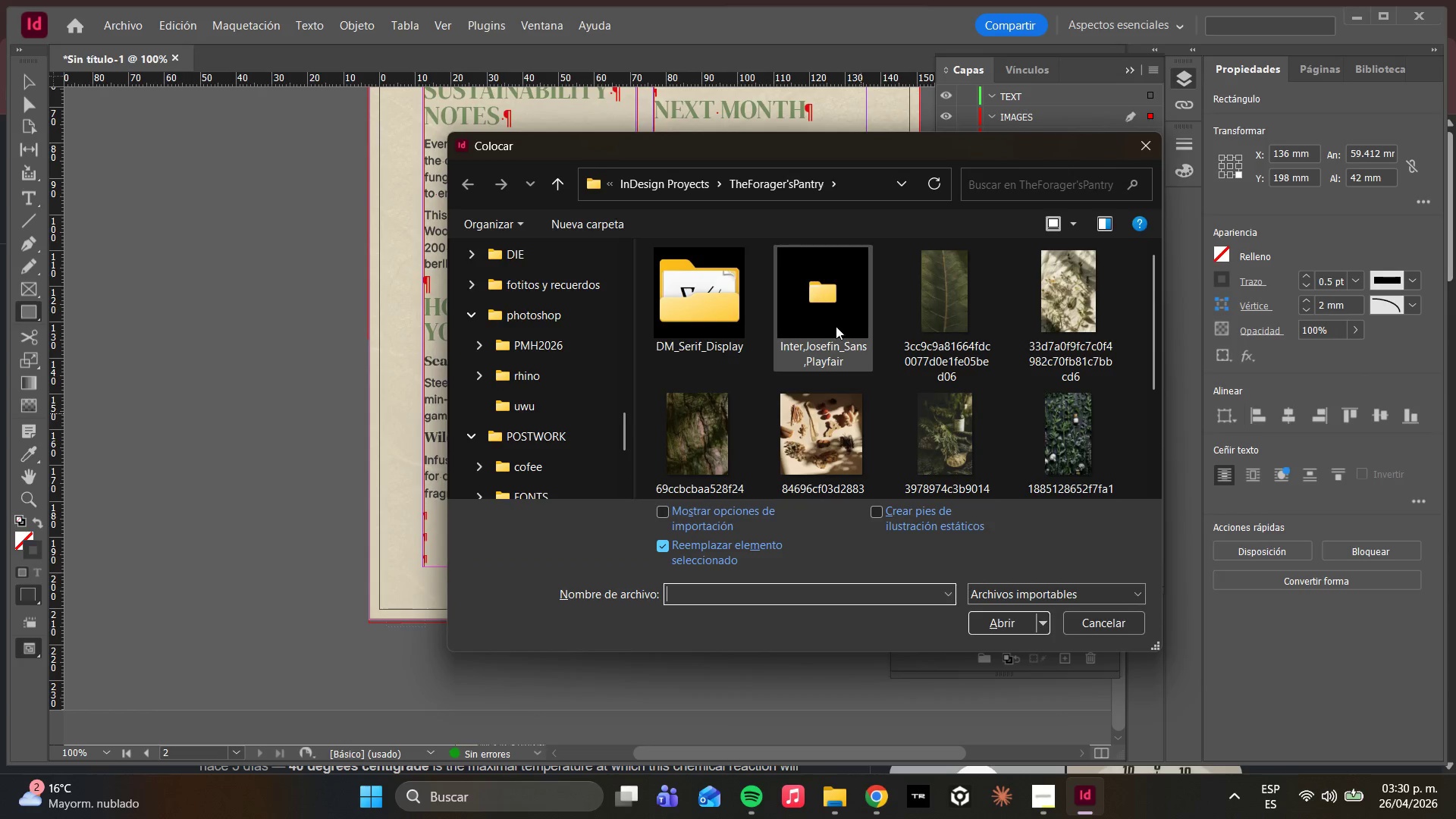 
scroll: coordinate [874, 394], scroll_direction: down, amount: 4.0
 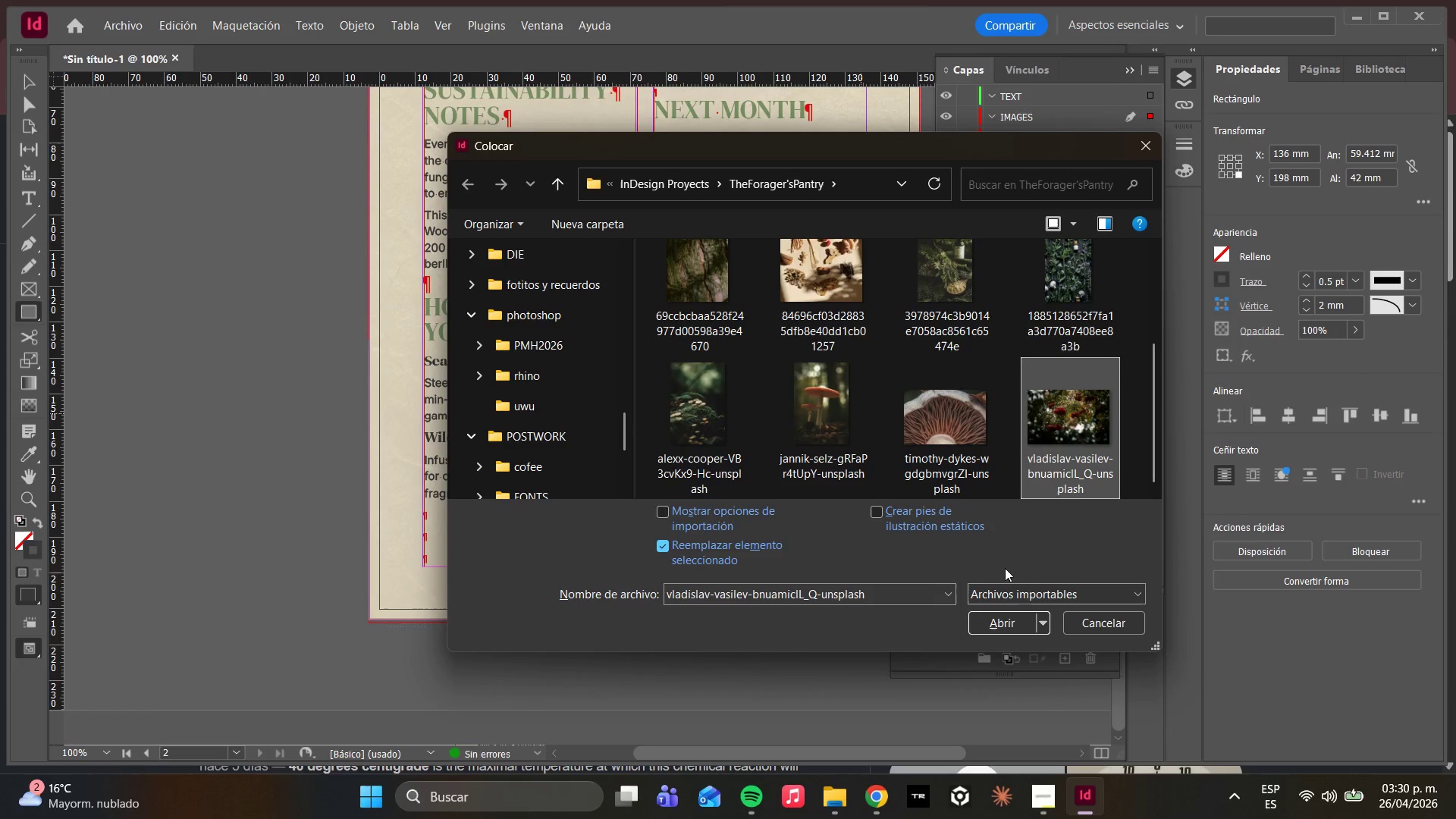 
left_click([1017, 622])
 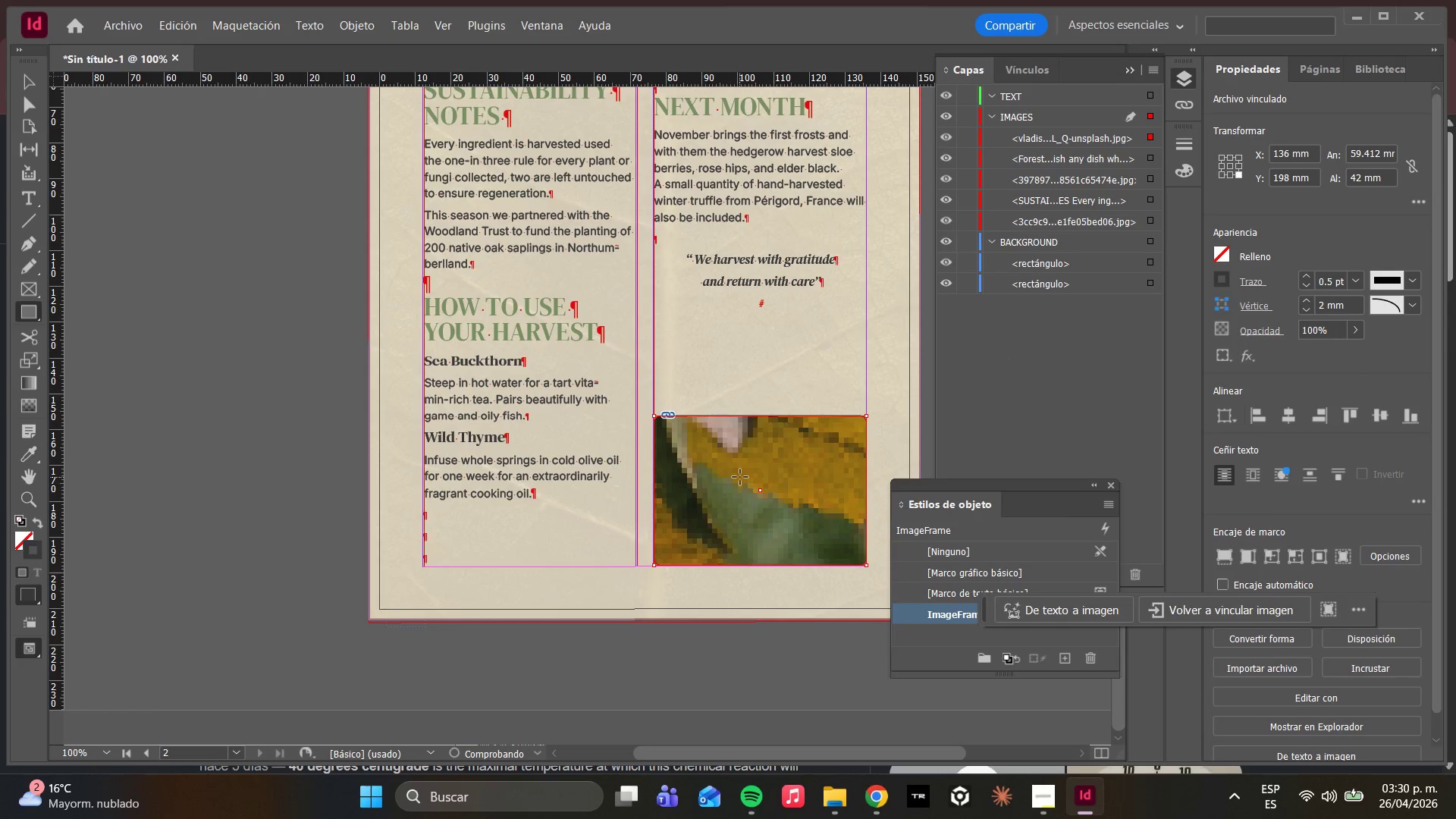 
right_click([745, 481])
 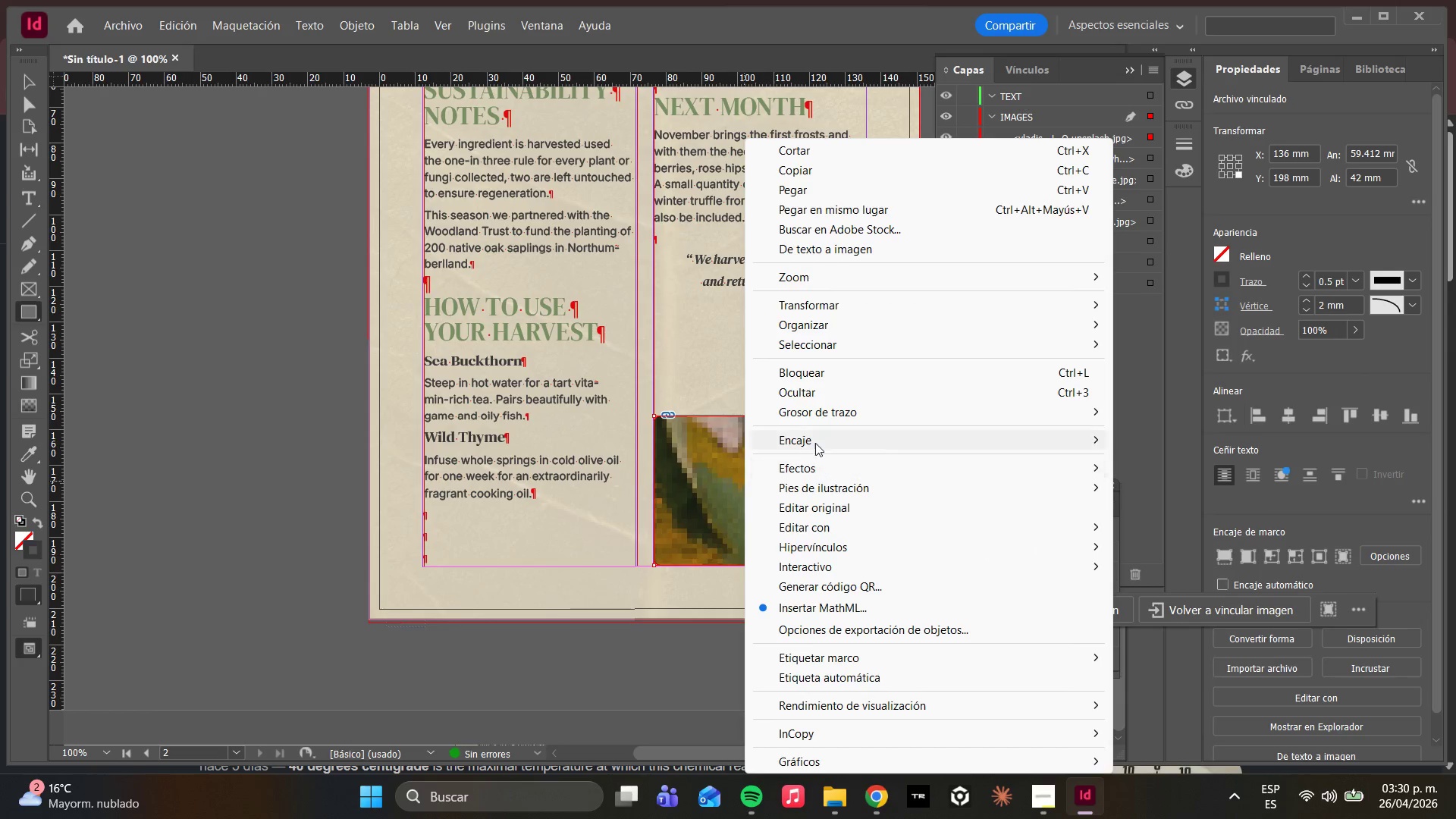 
left_click([811, 437])
 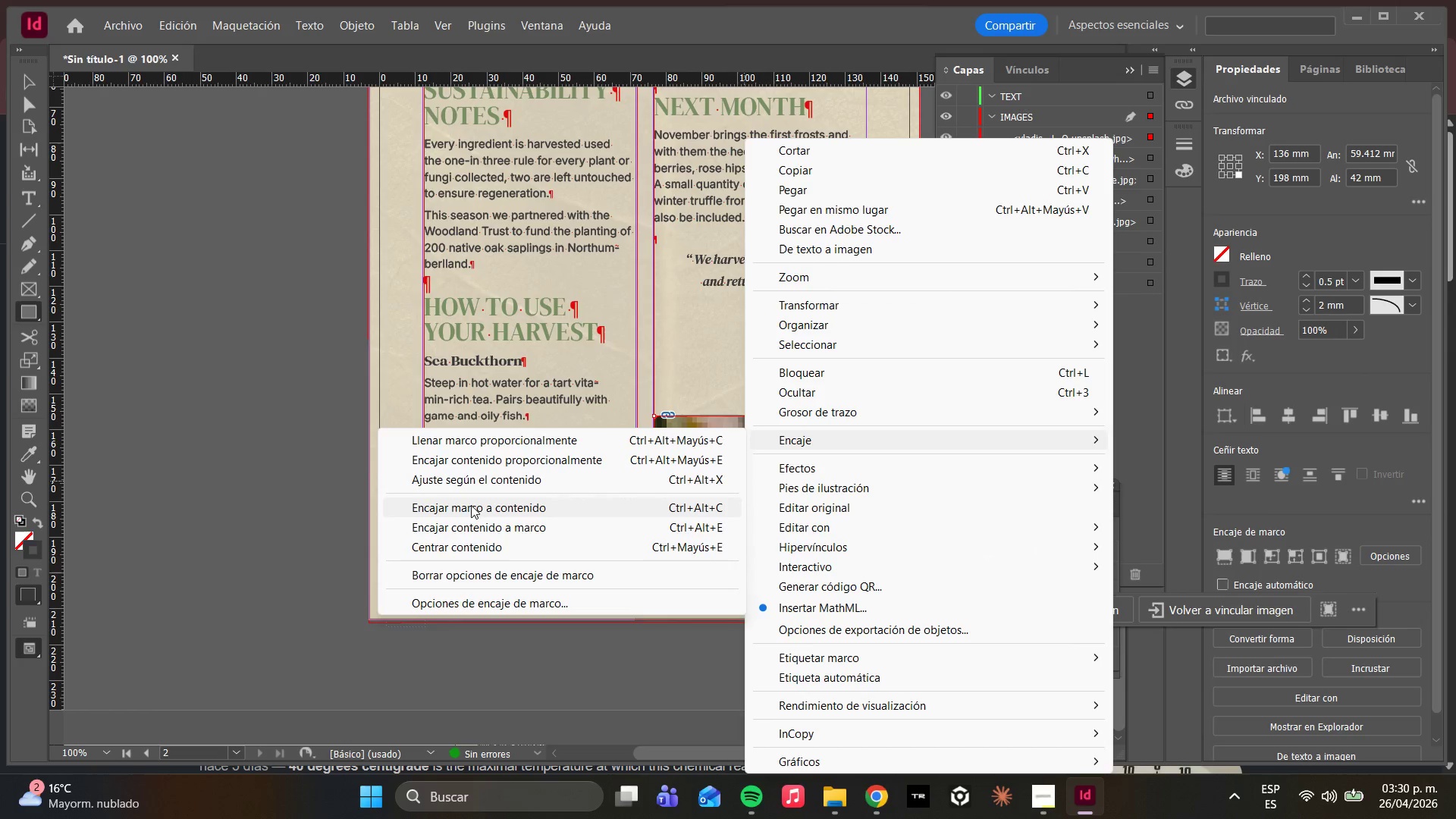 
left_click([458, 444])
 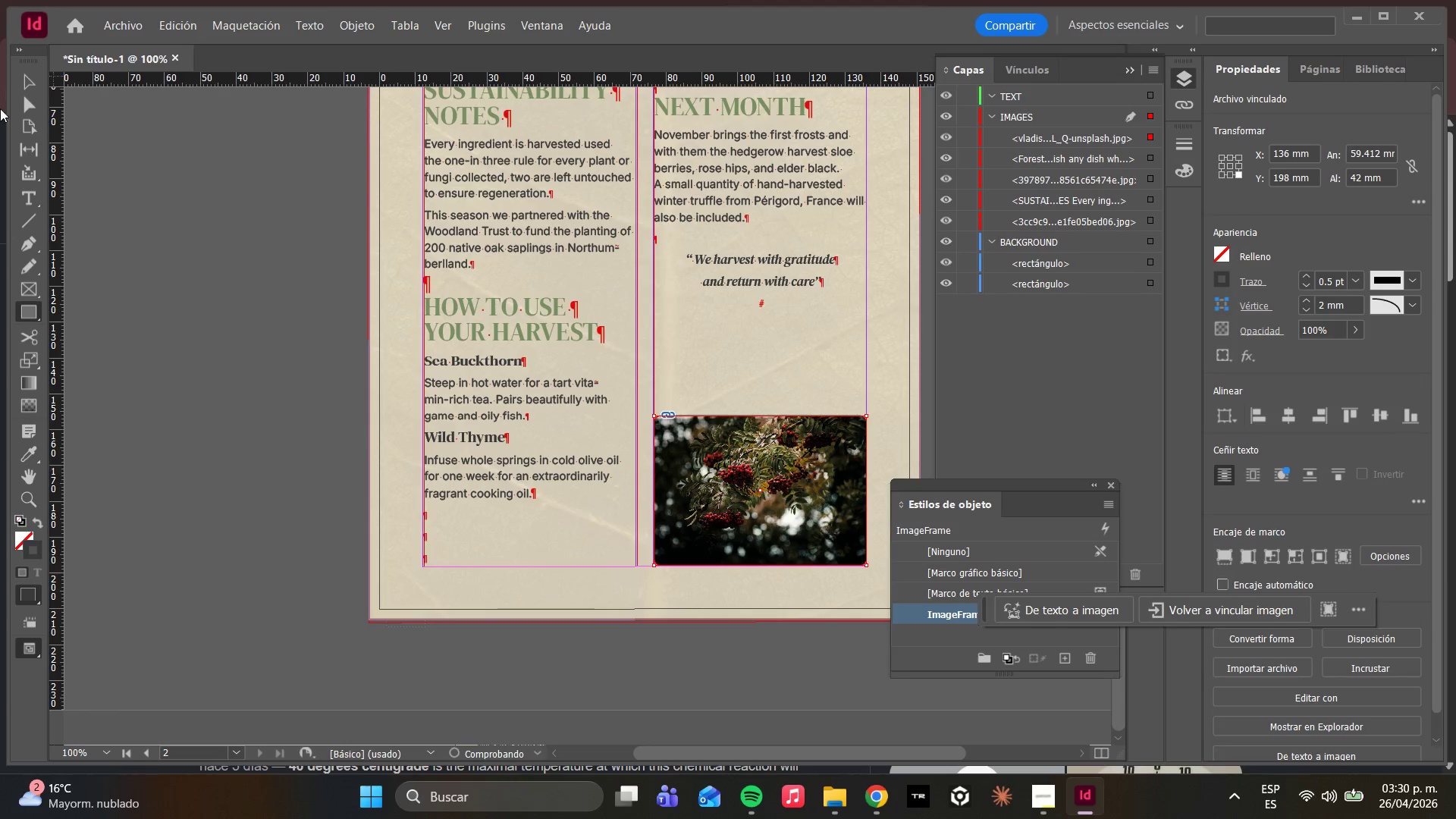 
left_click([31, 104])
 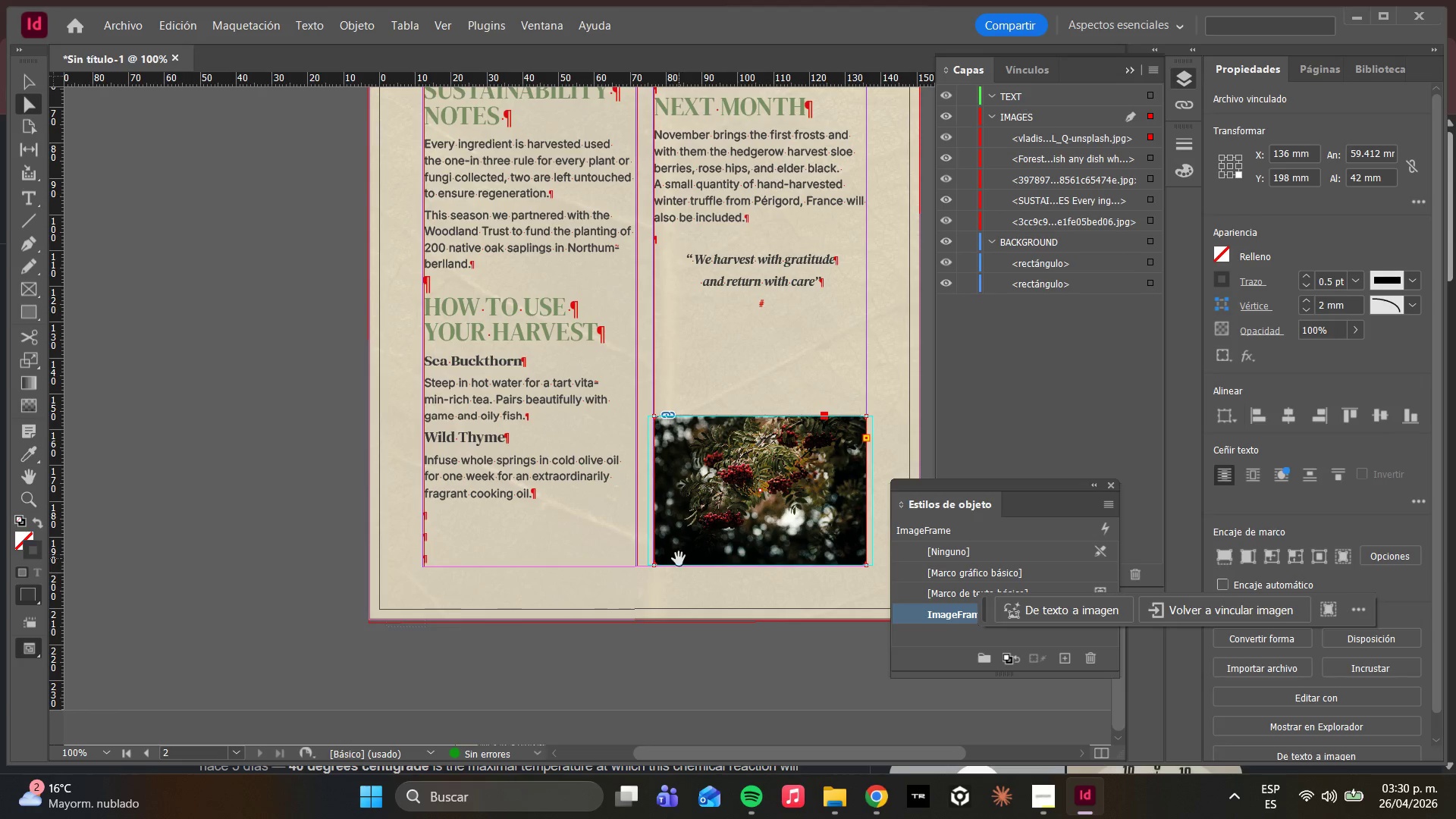 
left_click([664, 594])
 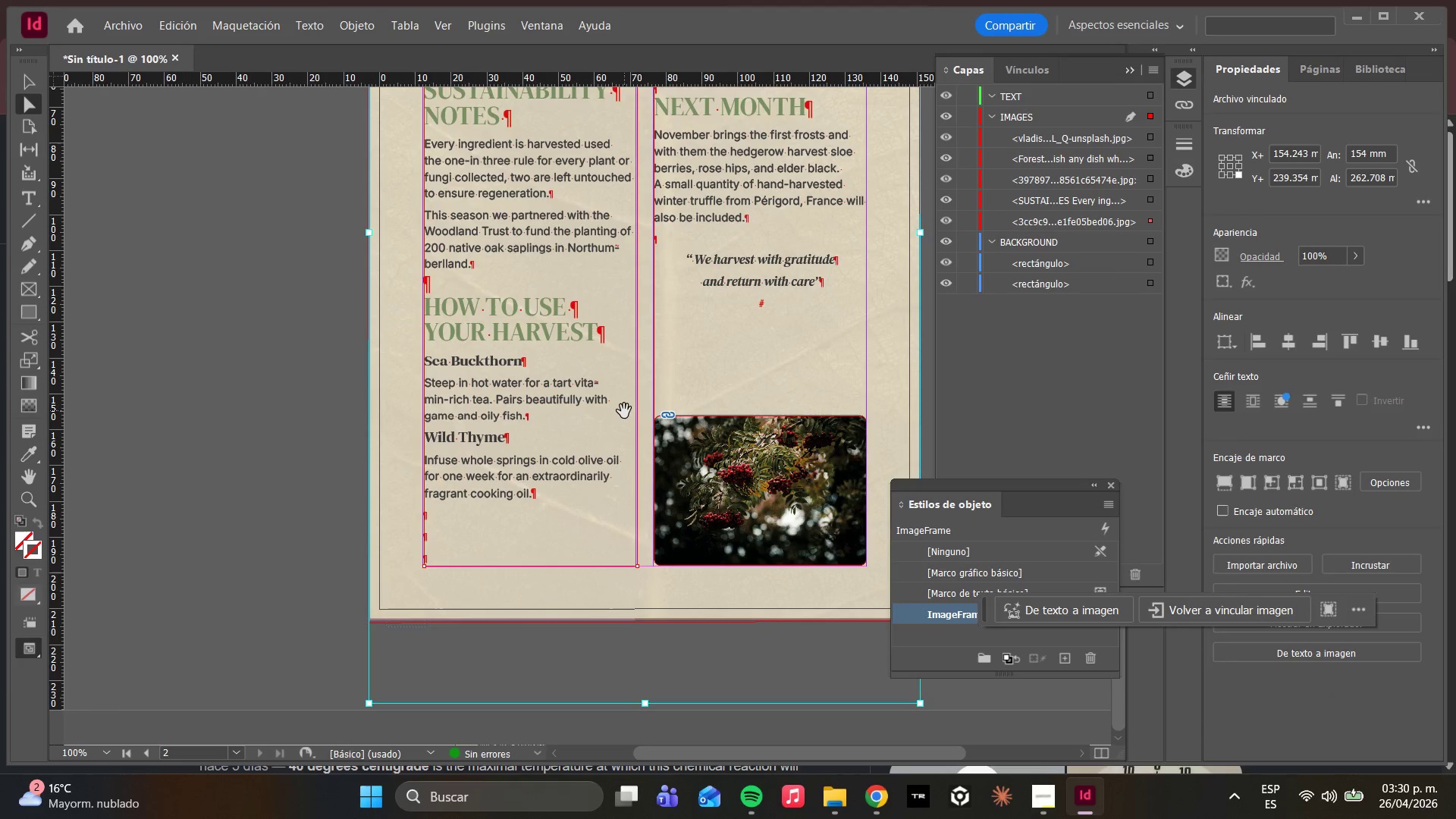 
key(W)
 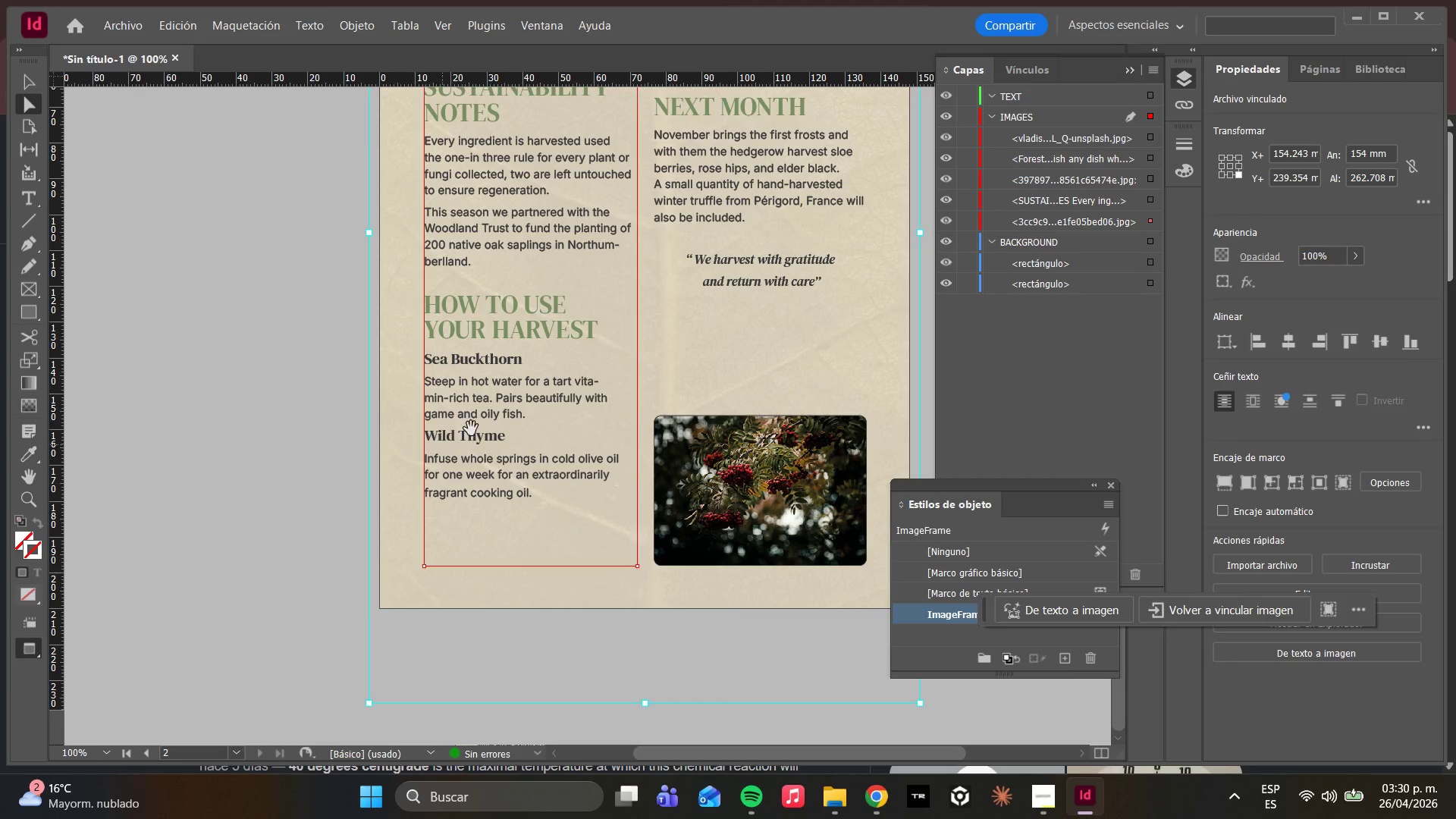 
hold_key(key=AltLeft, duration=0.42)
scroll: coordinate [591, 386], scroll_direction: down, amount: 3.0
 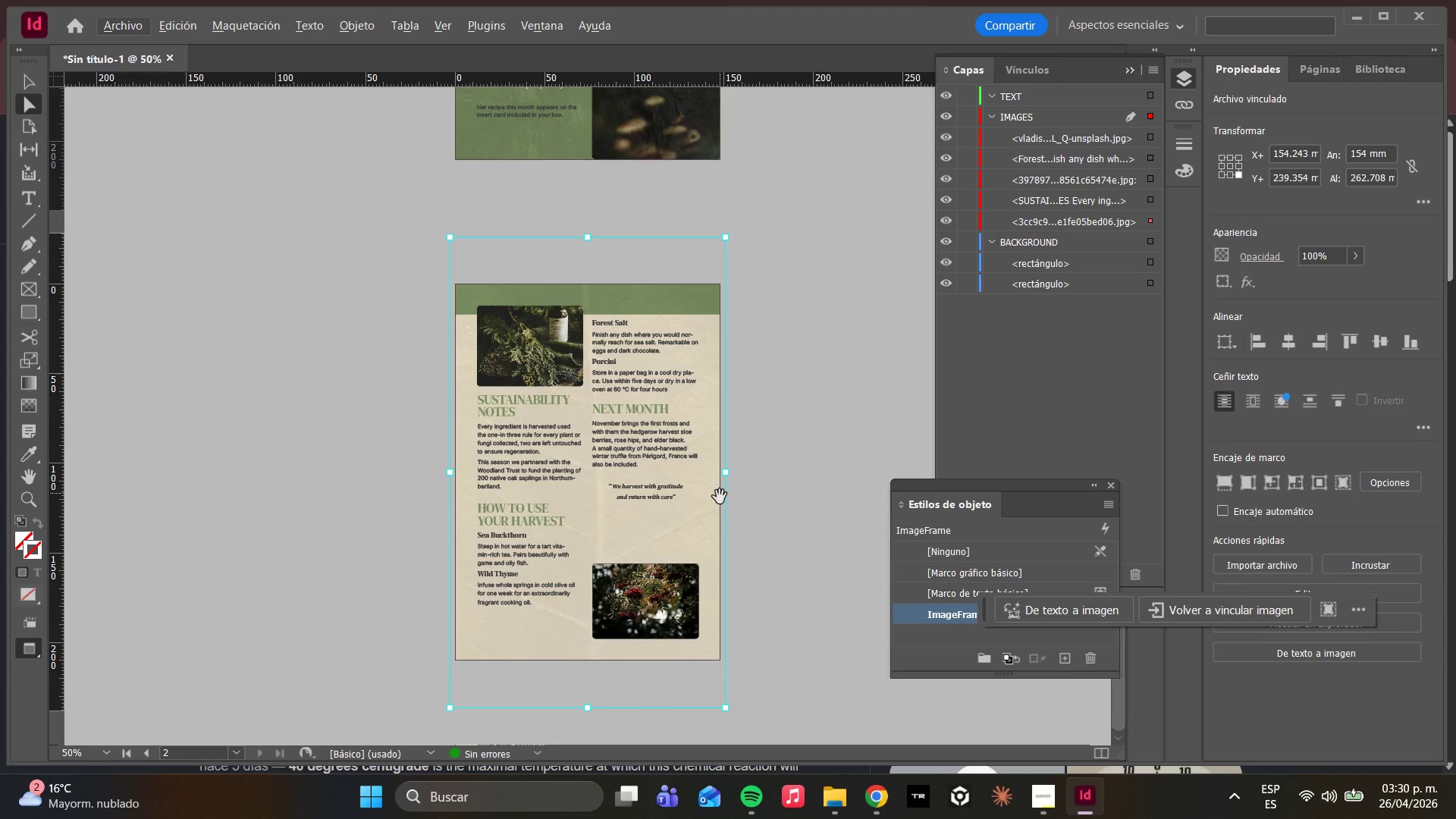 
hold_key(key=AltLeft, duration=0.56)
scroll: coordinate [728, 532], scroll_direction: up, amount: 1.0
 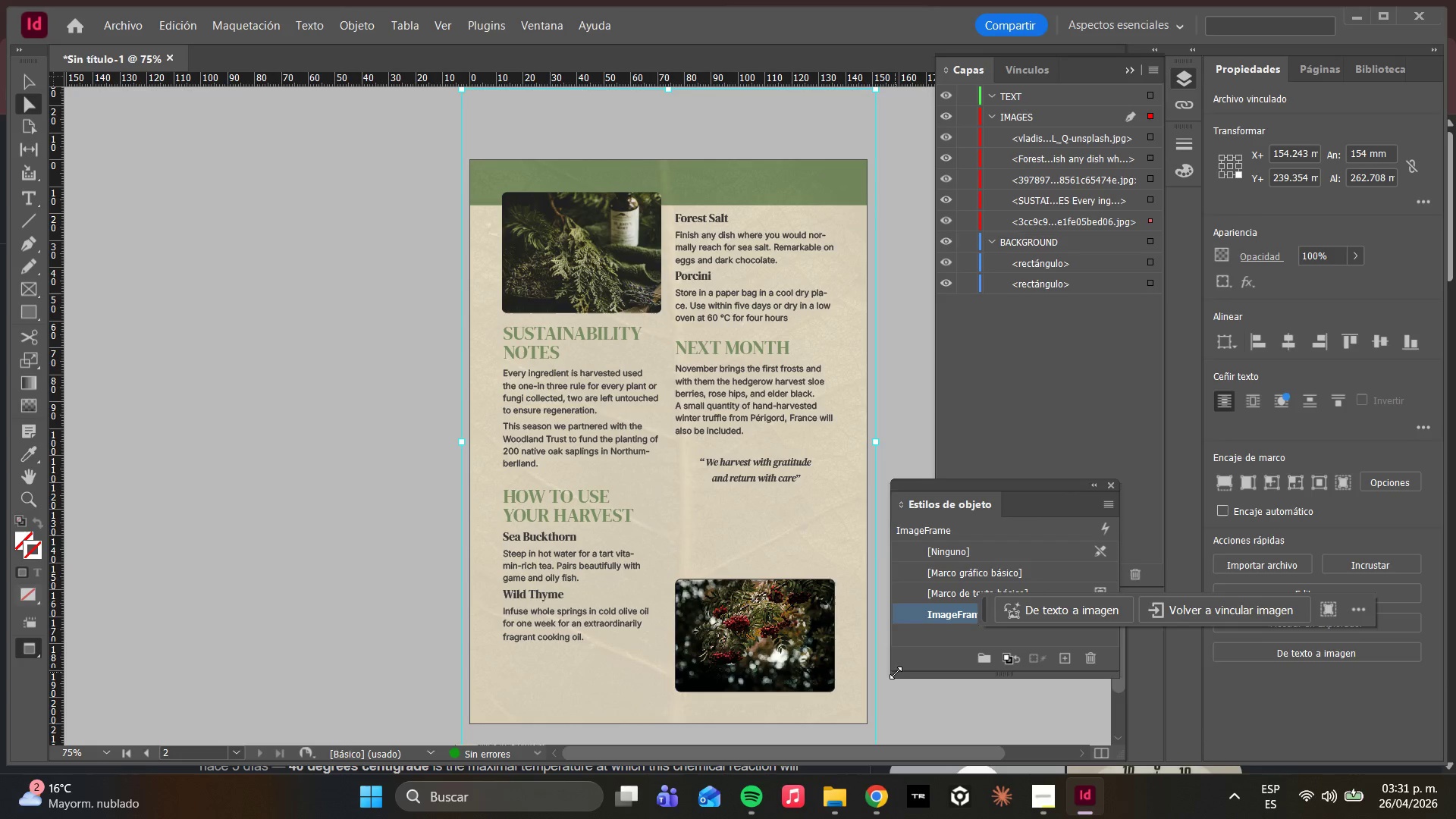 
wait(27.84)
 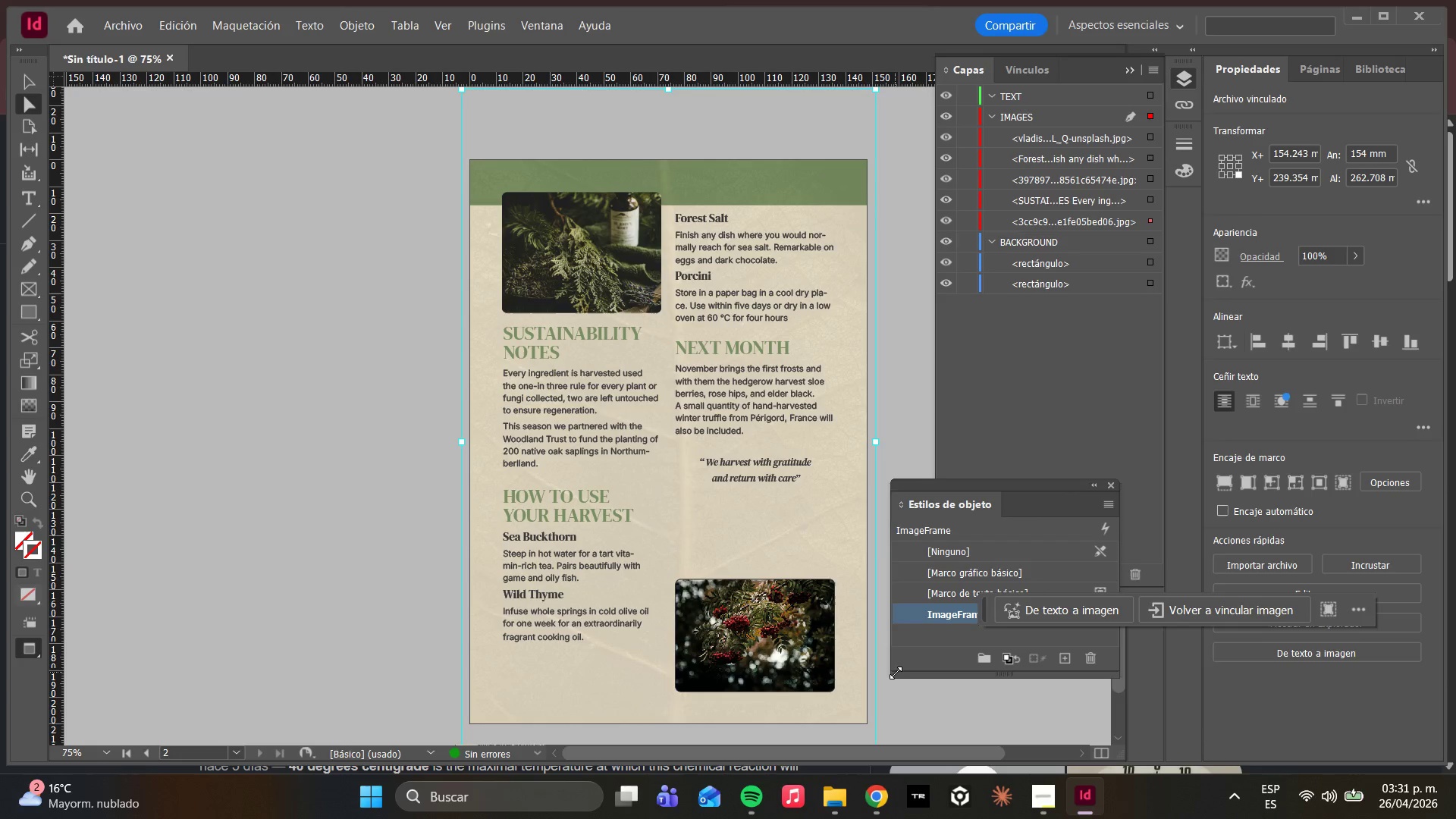 
left_click([1319, 77])
 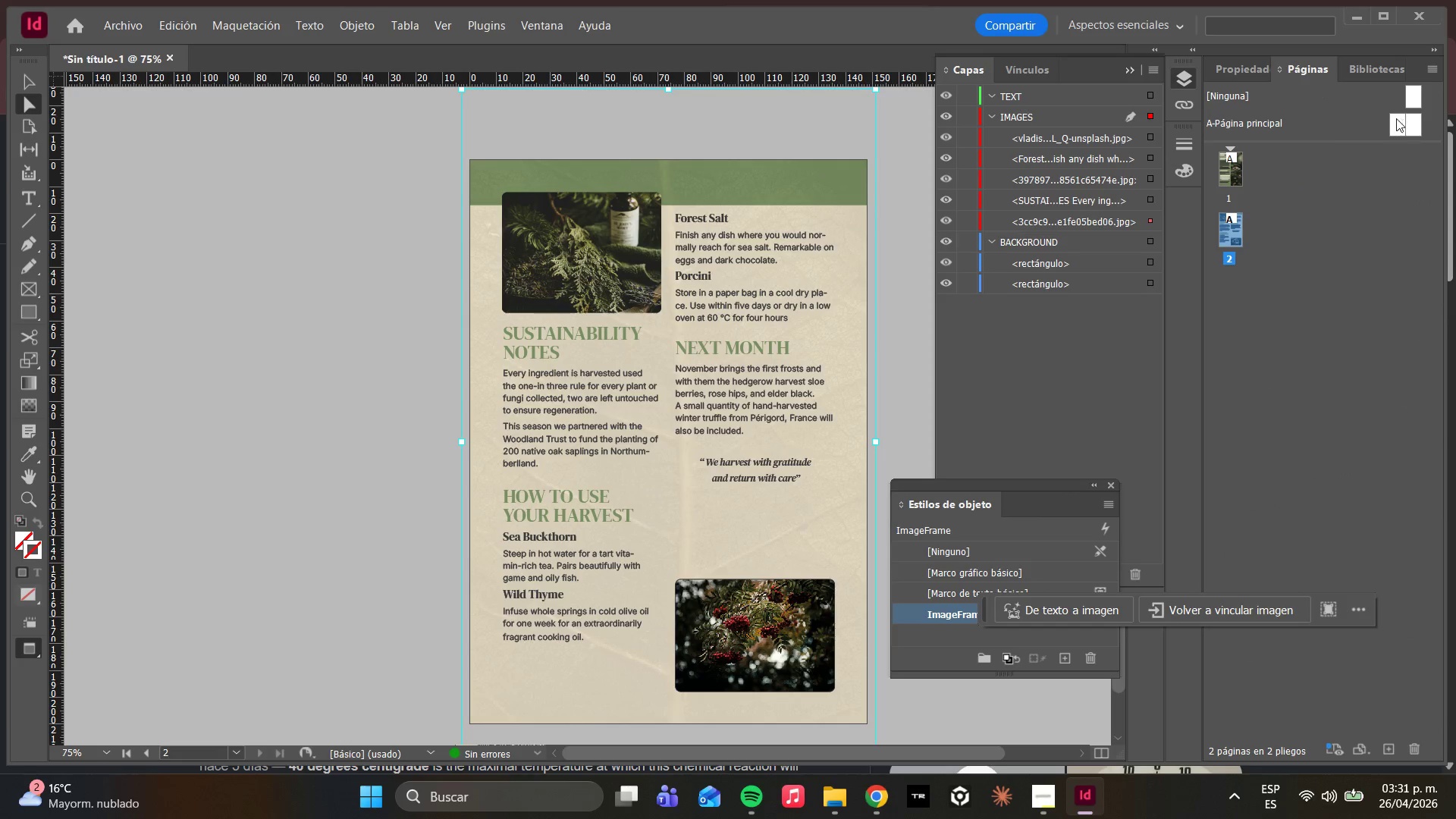 
left_click([1394, 126])
 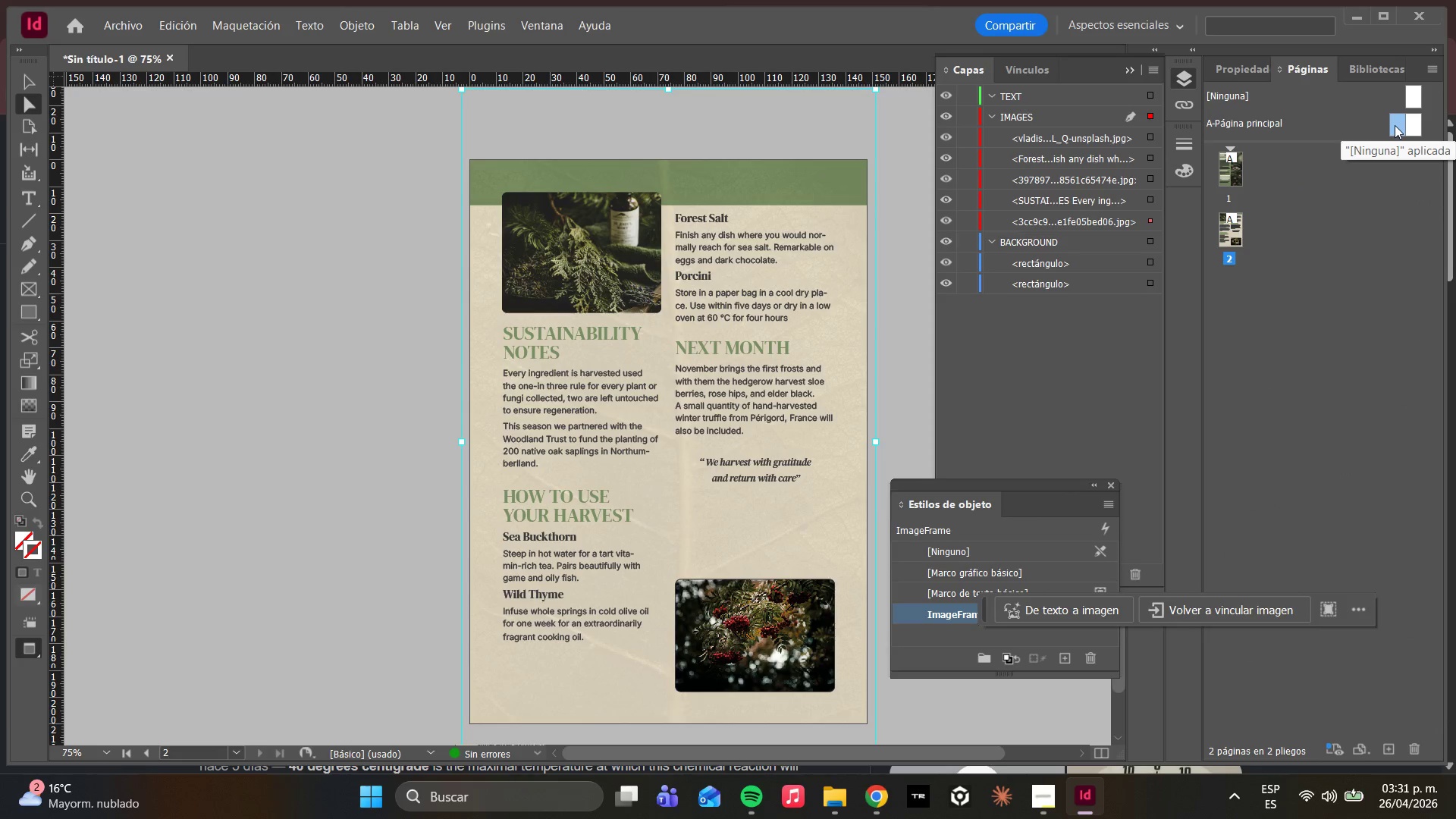 
double_click([1395, 125])
 